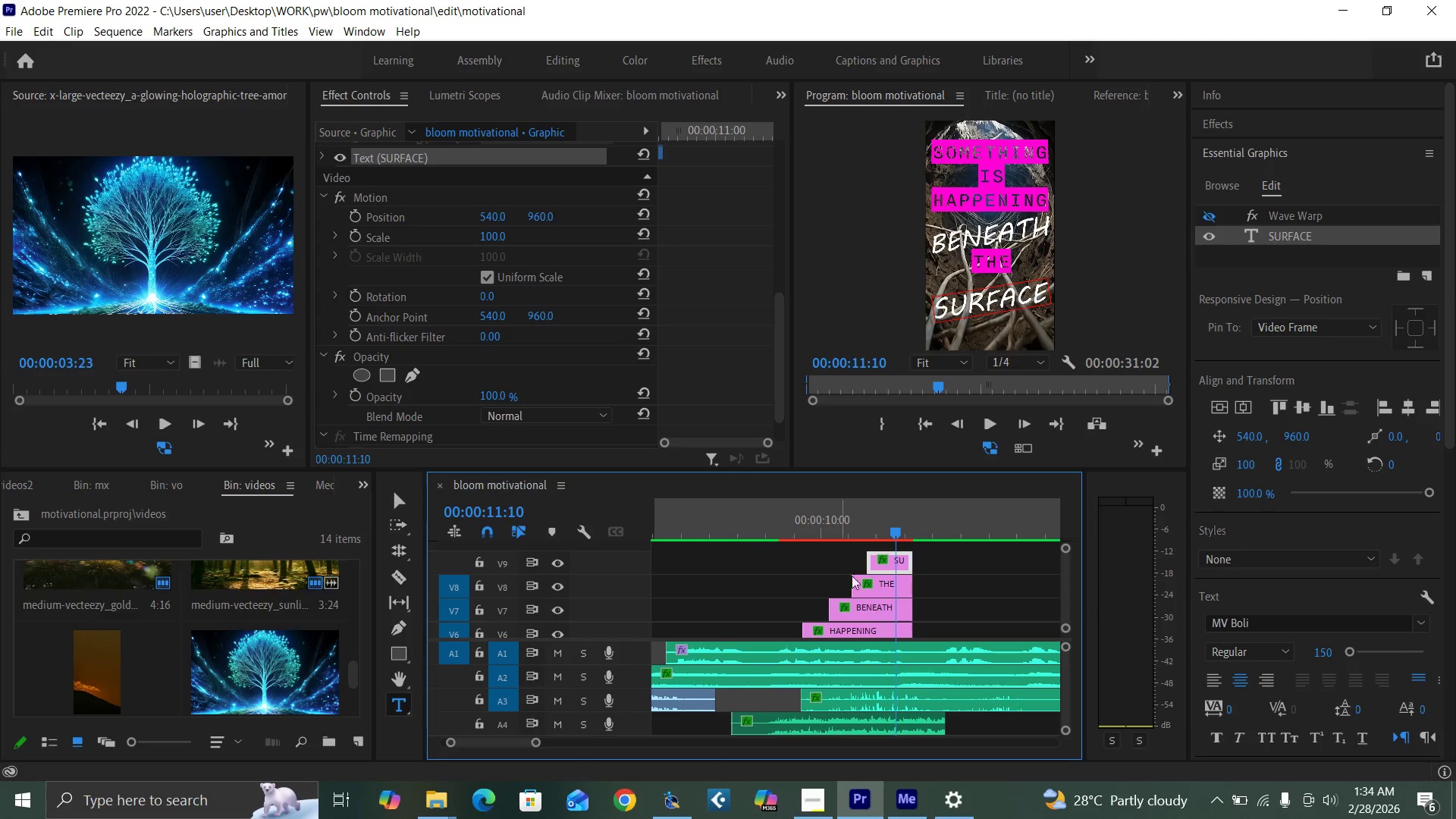 
wait(7.22)
 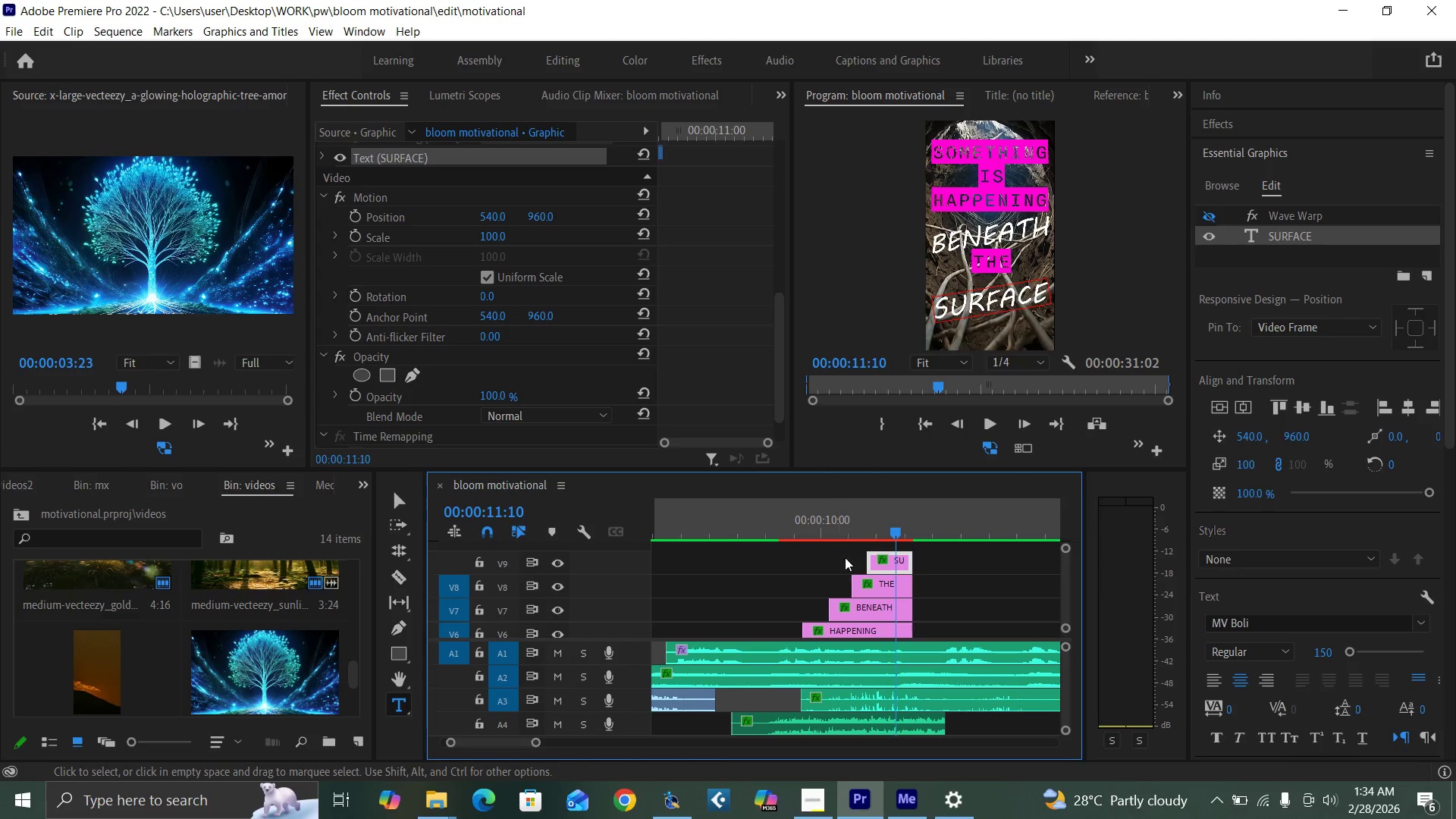 
left_click_drag(start_coordinate=[538, 218], to_coordinate=[626, 206])
 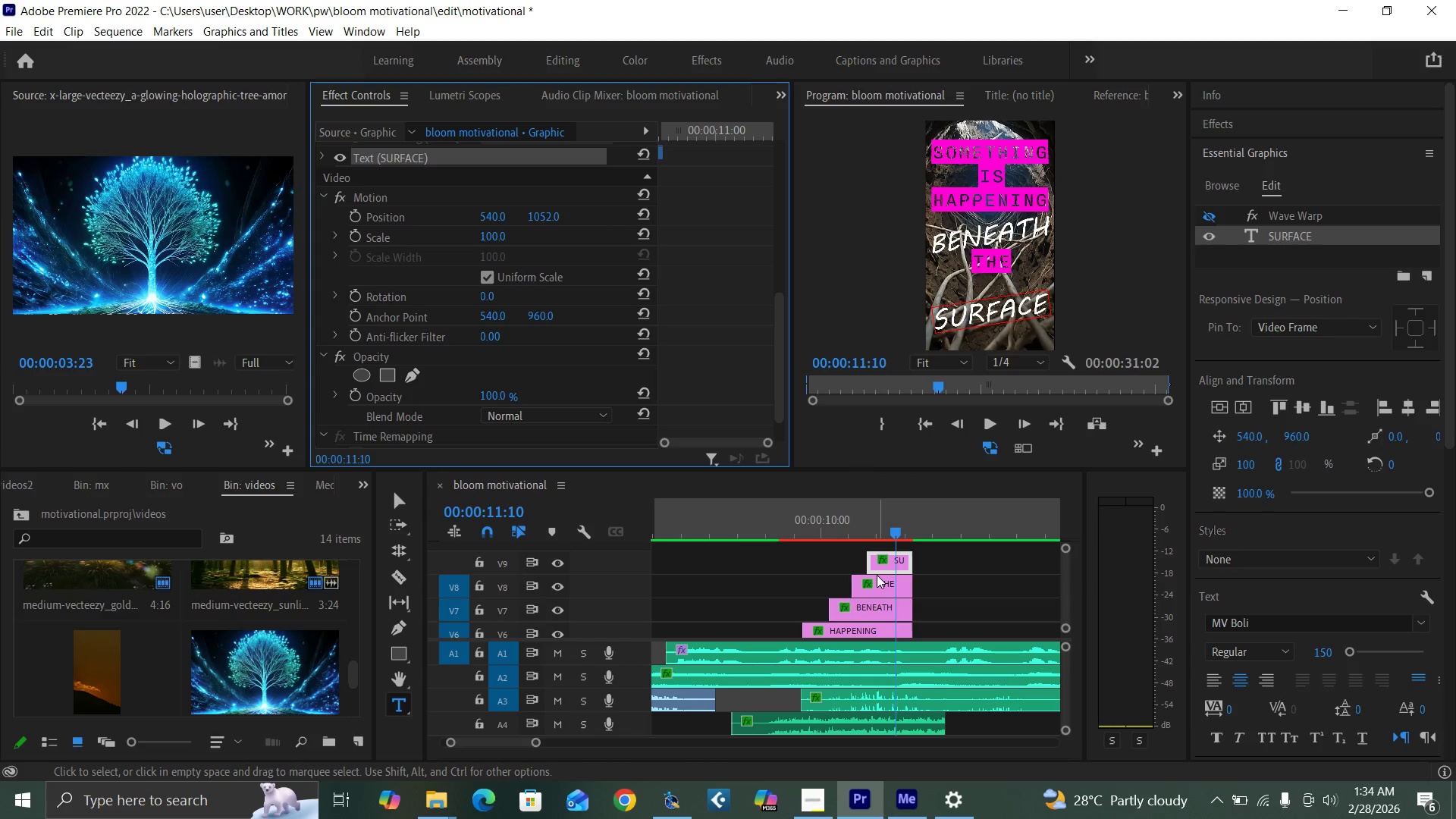 
left_click([883, 589])
 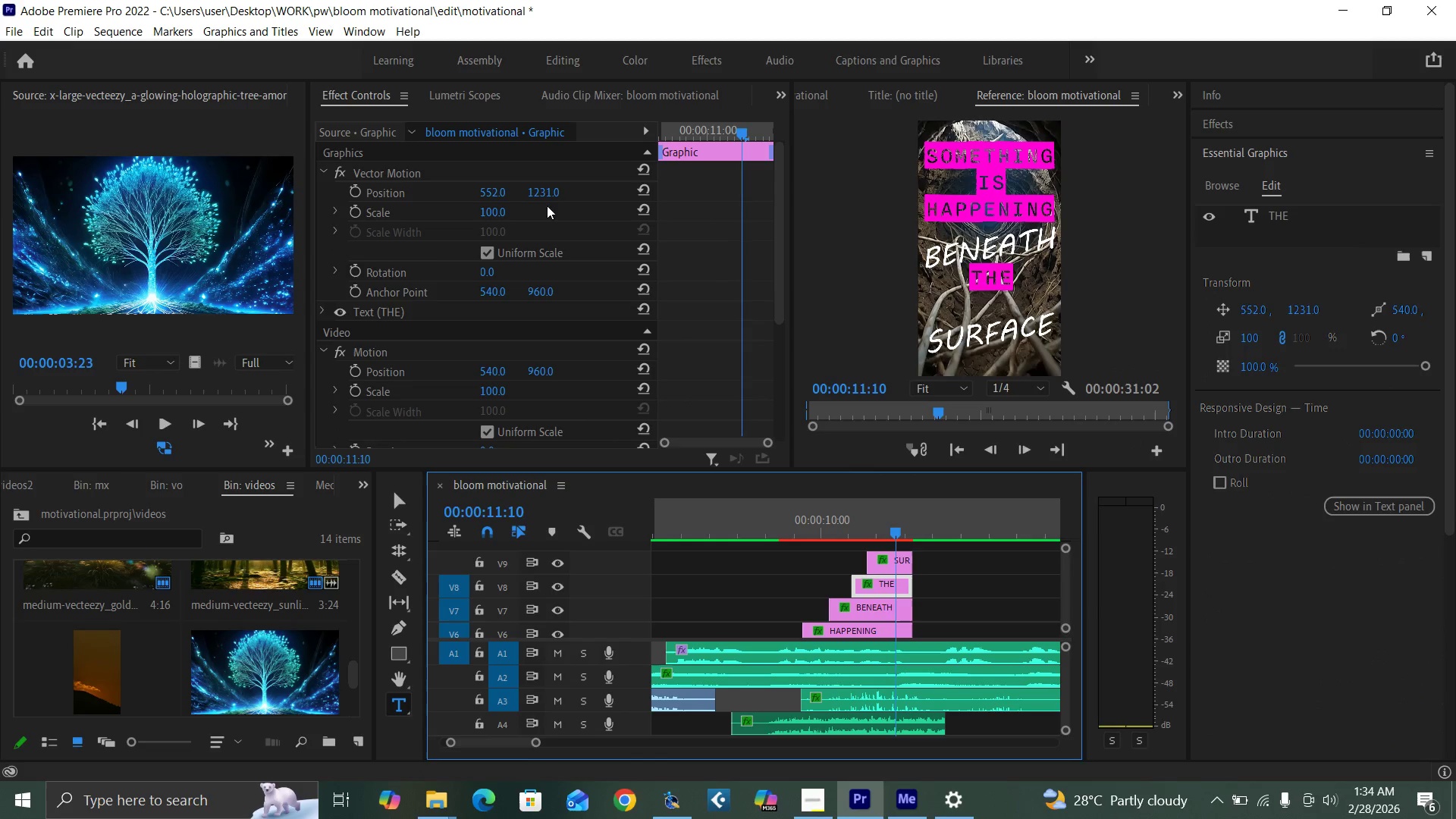 
left_click_drag(start_coordinate=[541, 194], to_coordinate=[650, 180])
 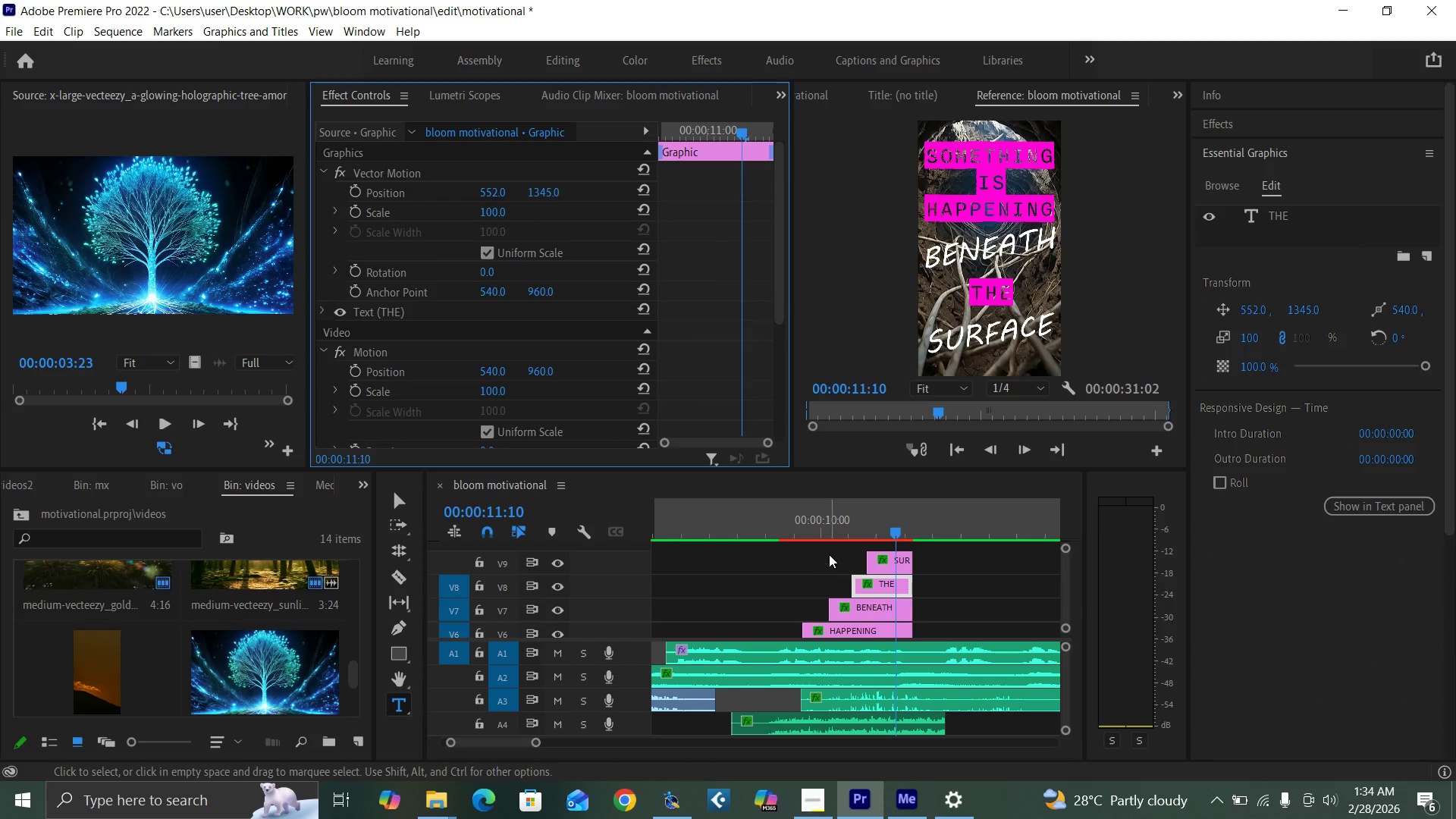 
left_click([814, 524])
 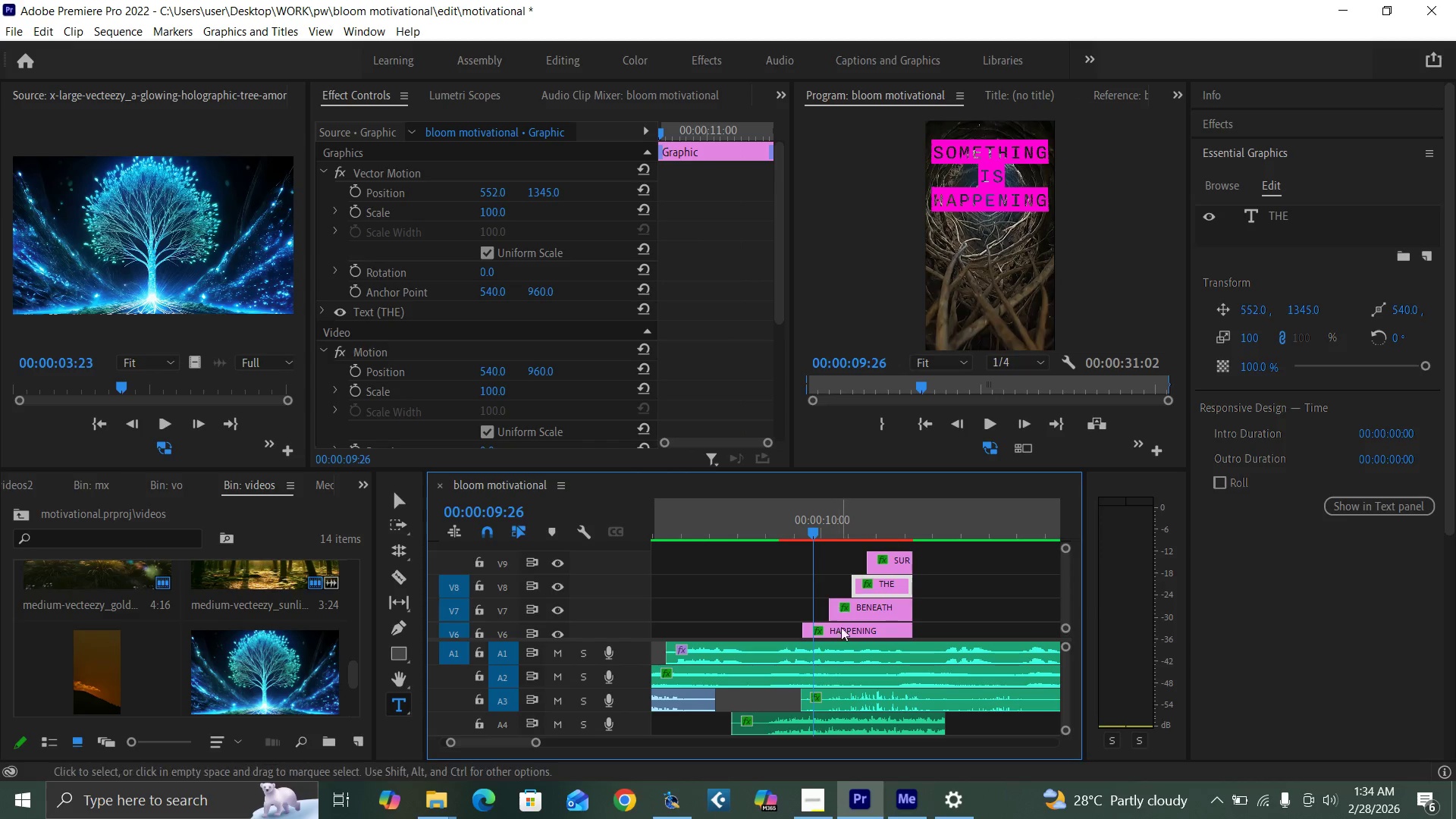 
left_click([844, 632])
 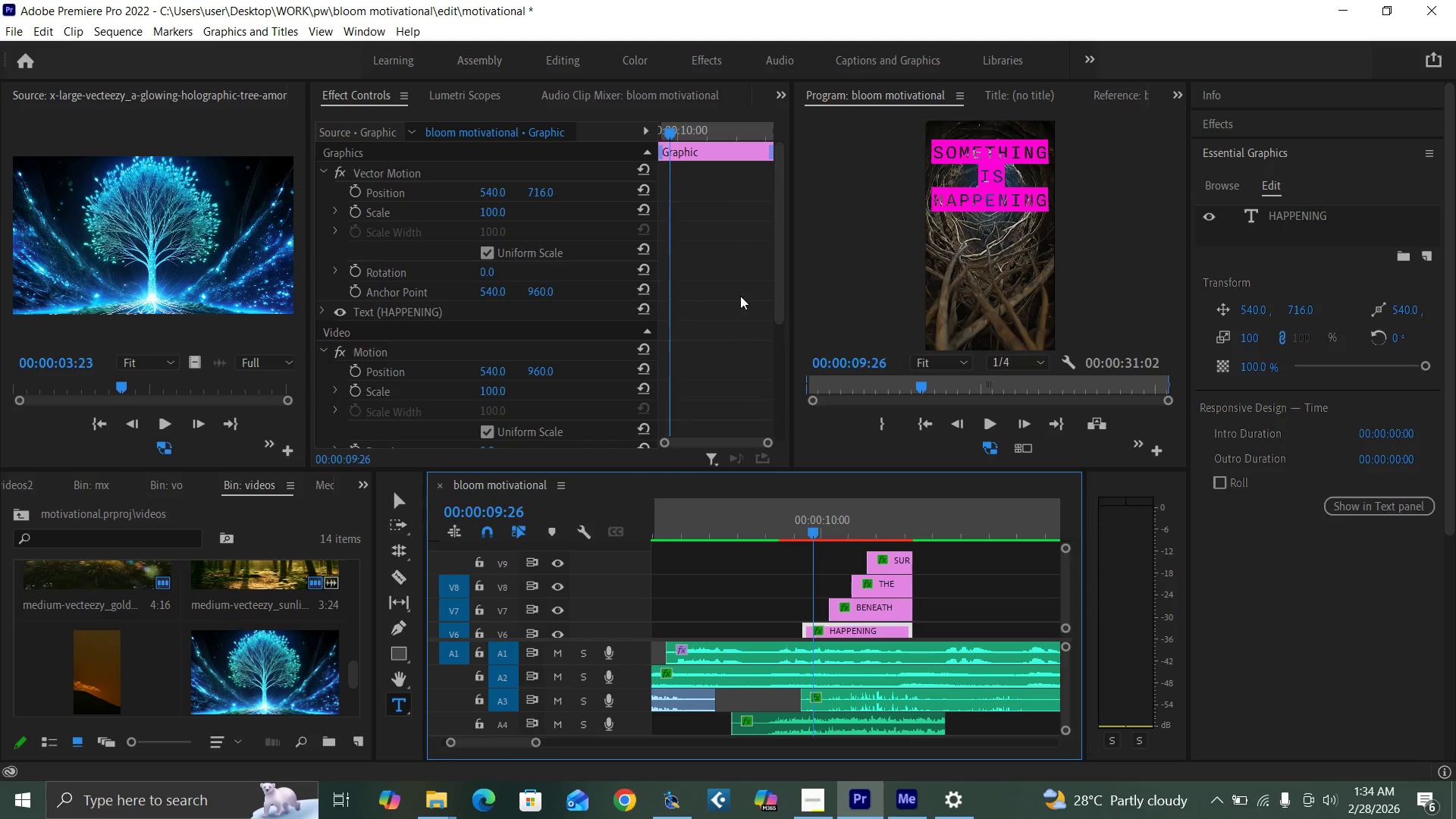 
left_click_drag(start_coordinate=[782, 303], to_coordinate=[780, 419])
 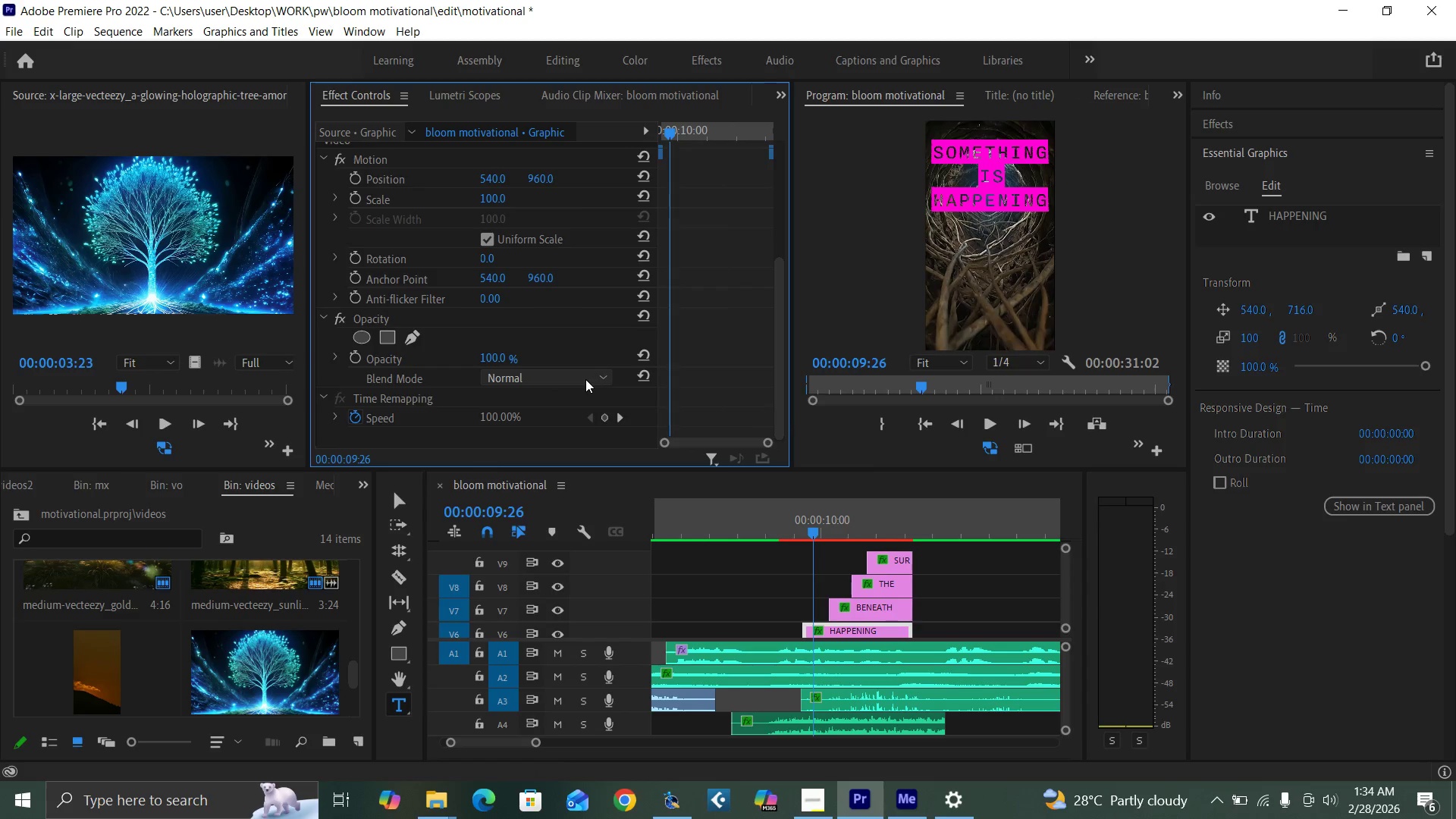 
left_click([580, 377])
 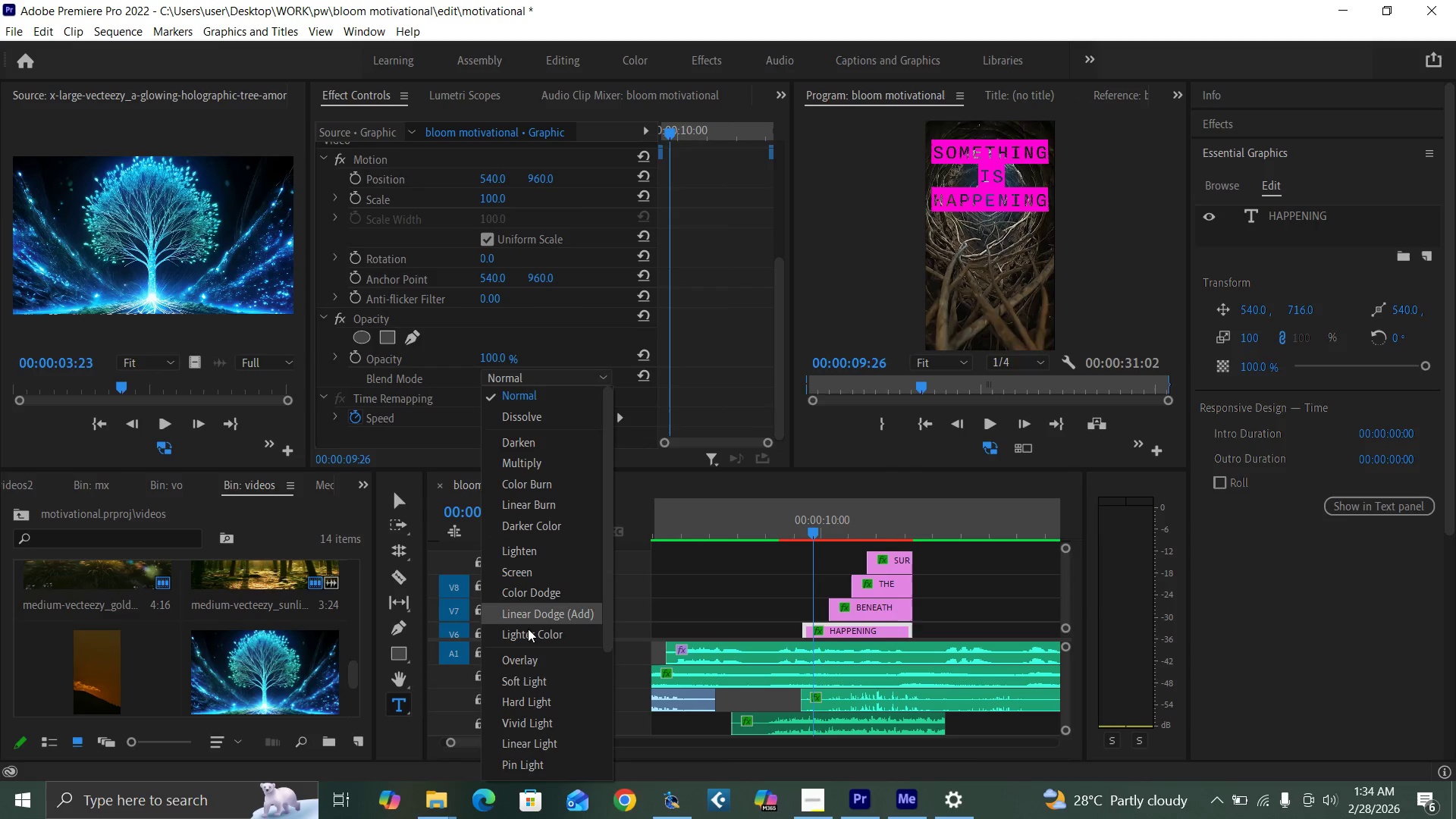 
left_click([530, 661])
 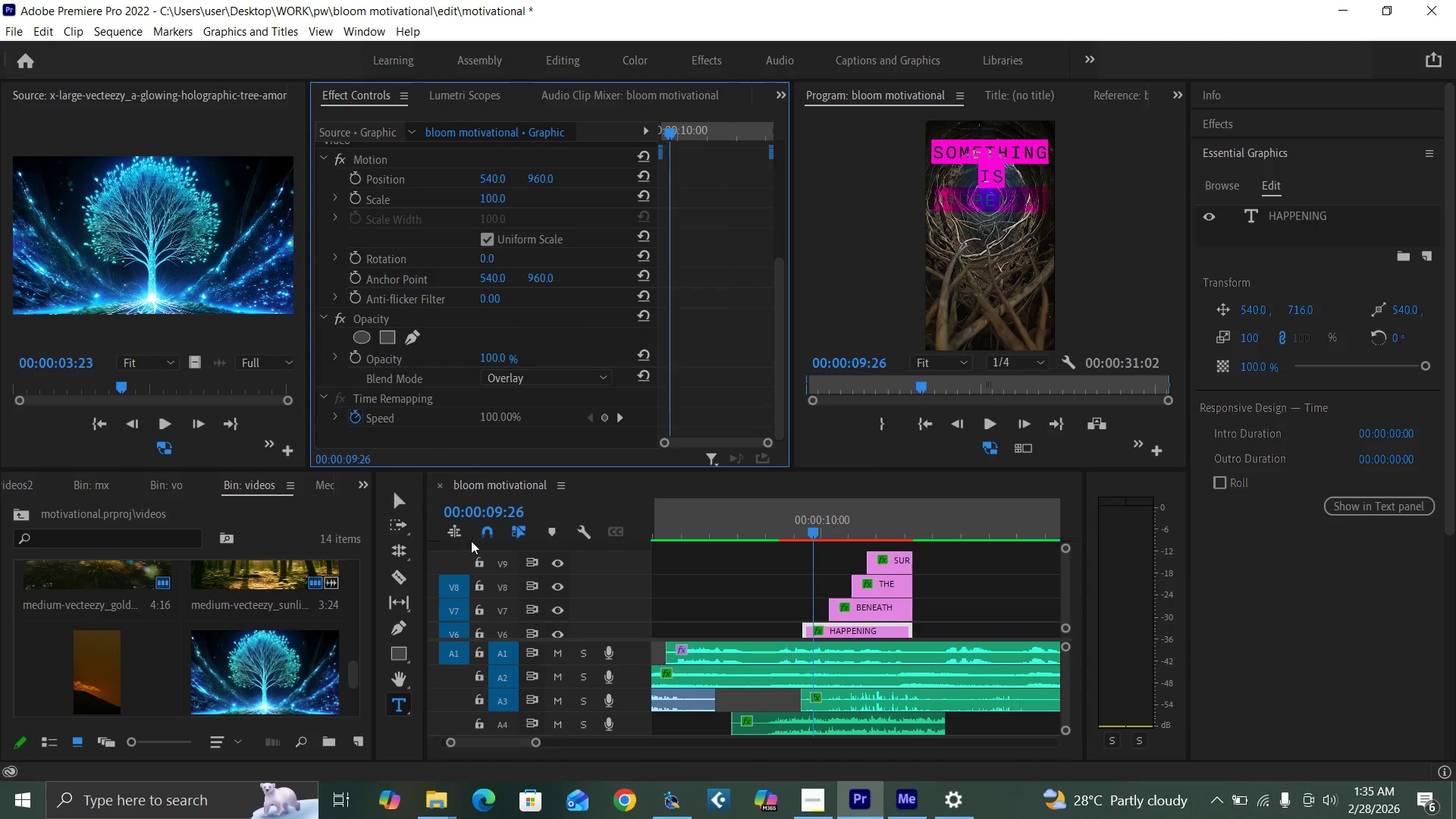 
left_click([544, 375])
 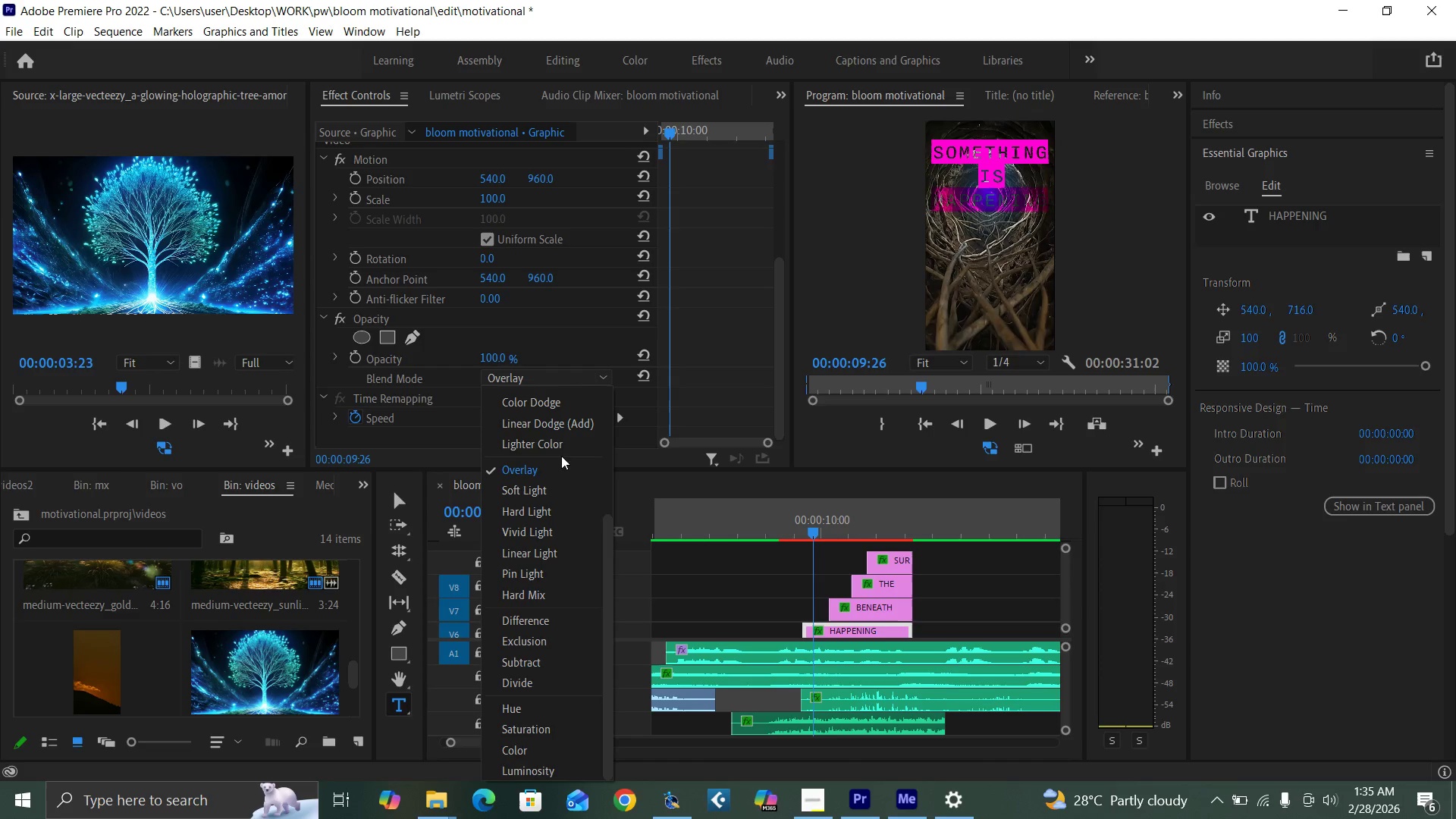 
left_click_drag(start_coordinate=[602, 543], to_coordinate=[593, 465])
 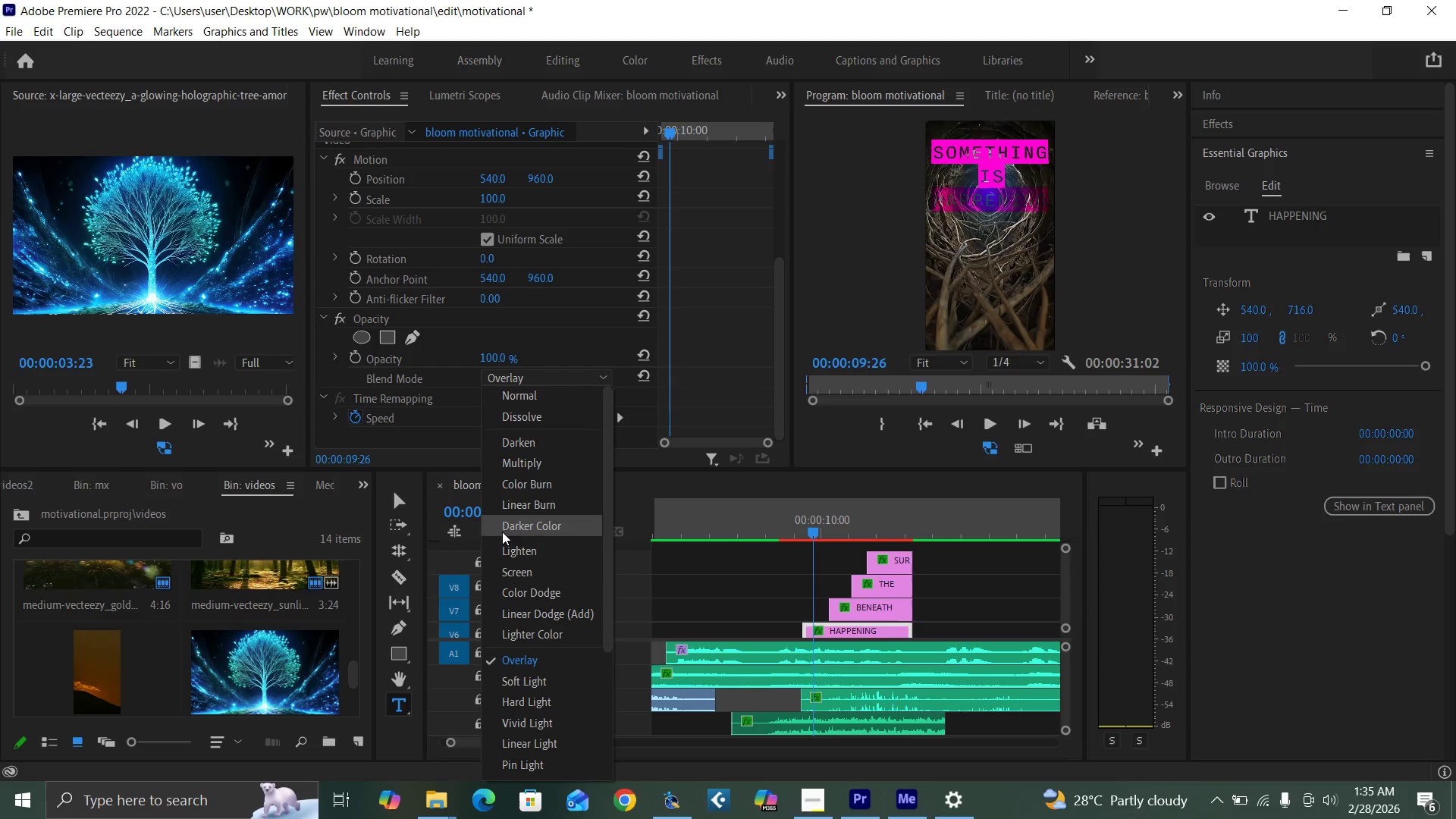 
left_click([519, 573])
 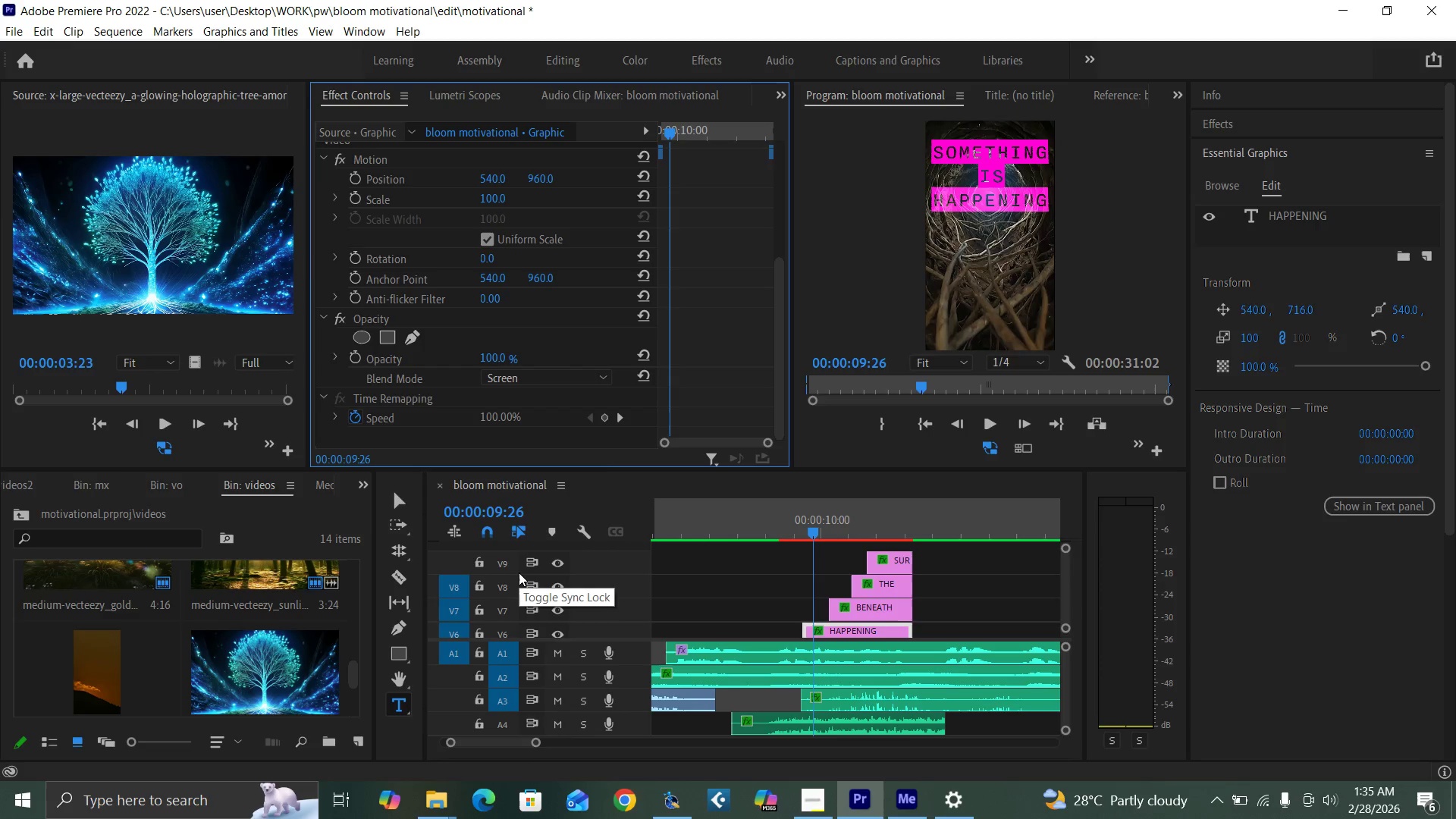 
key(Control+Backquote)
 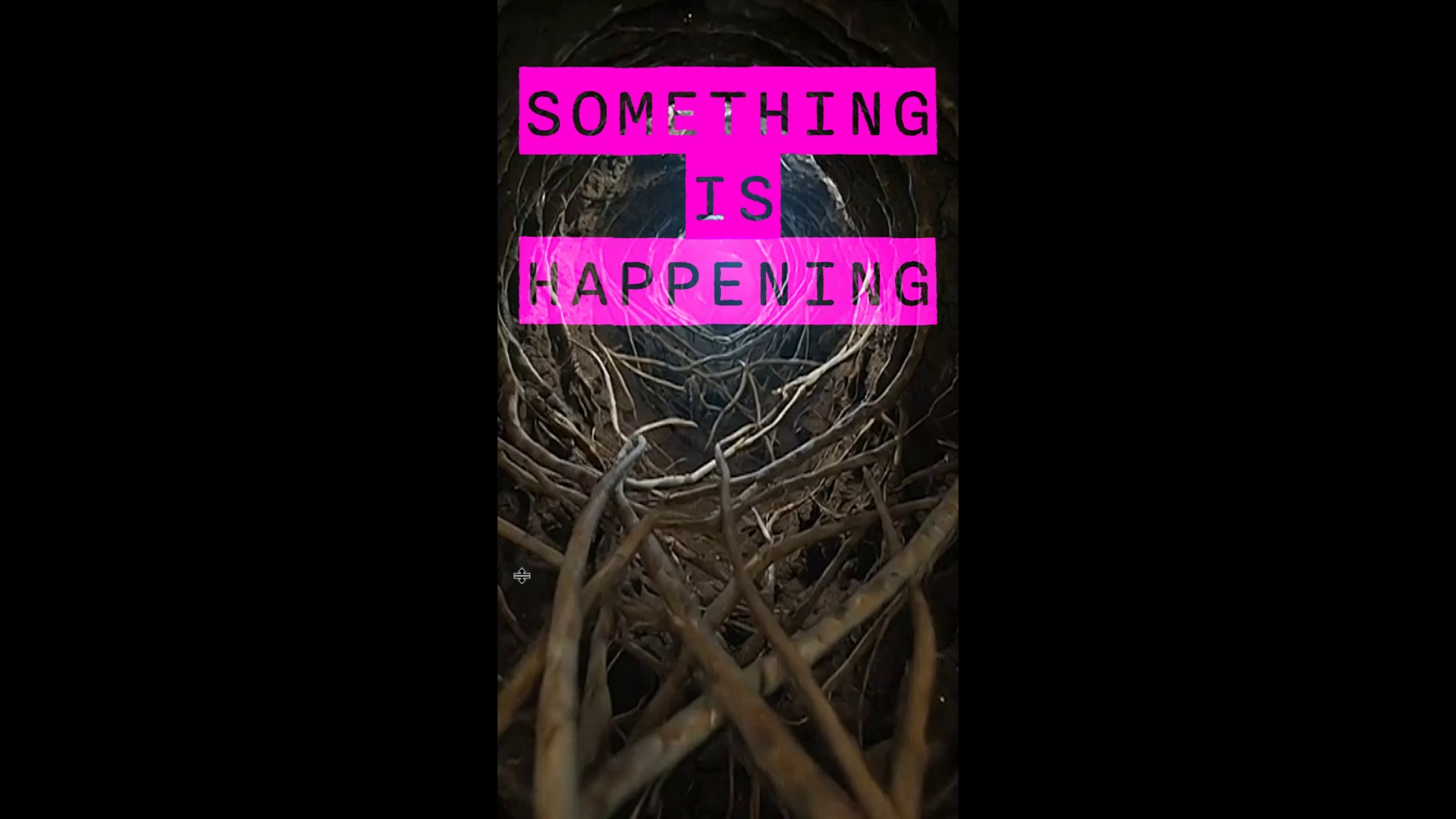 
hold_key(key=ControlLeft, duration=1.51)
 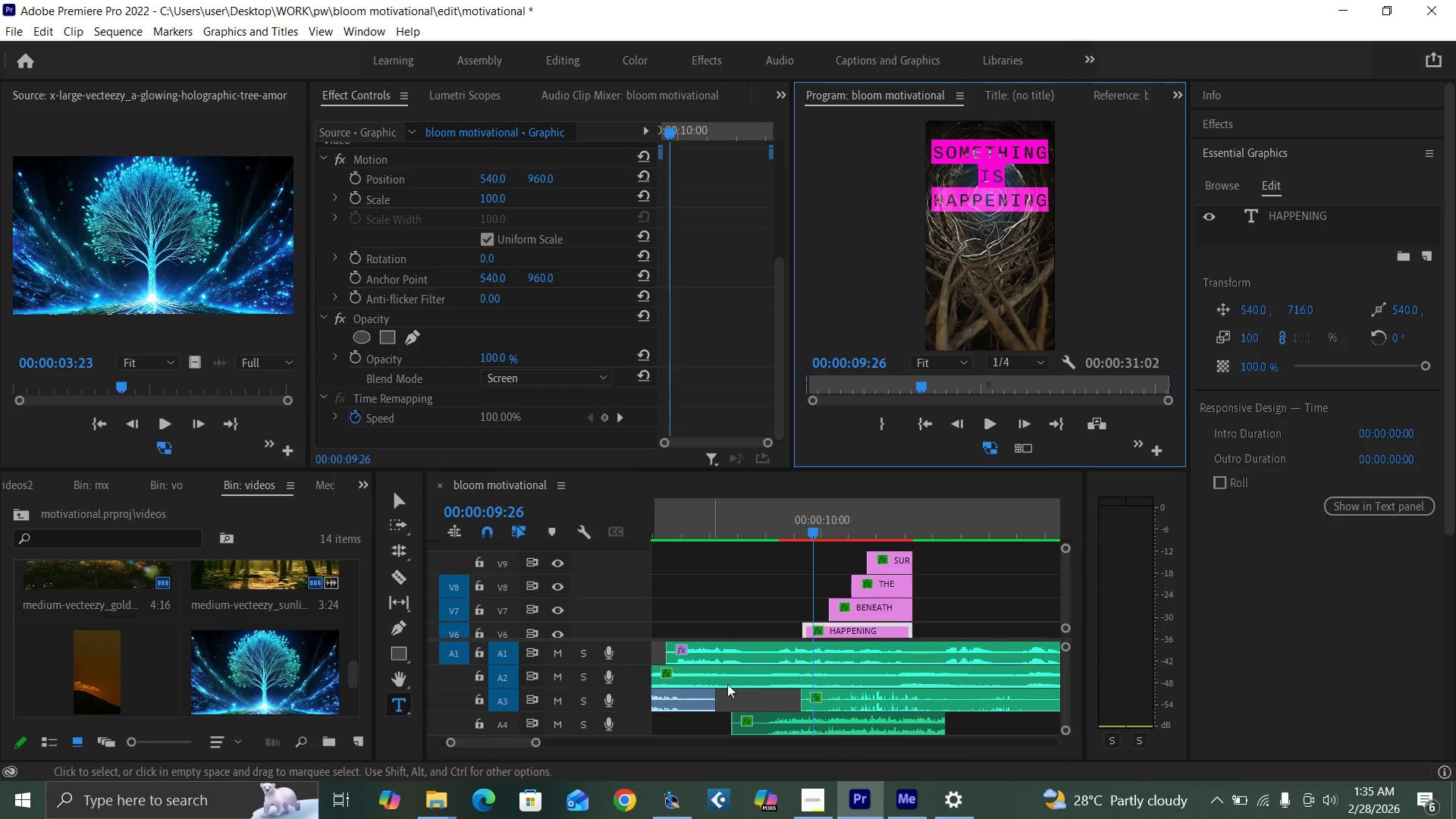 
key(Control+Backquote)
 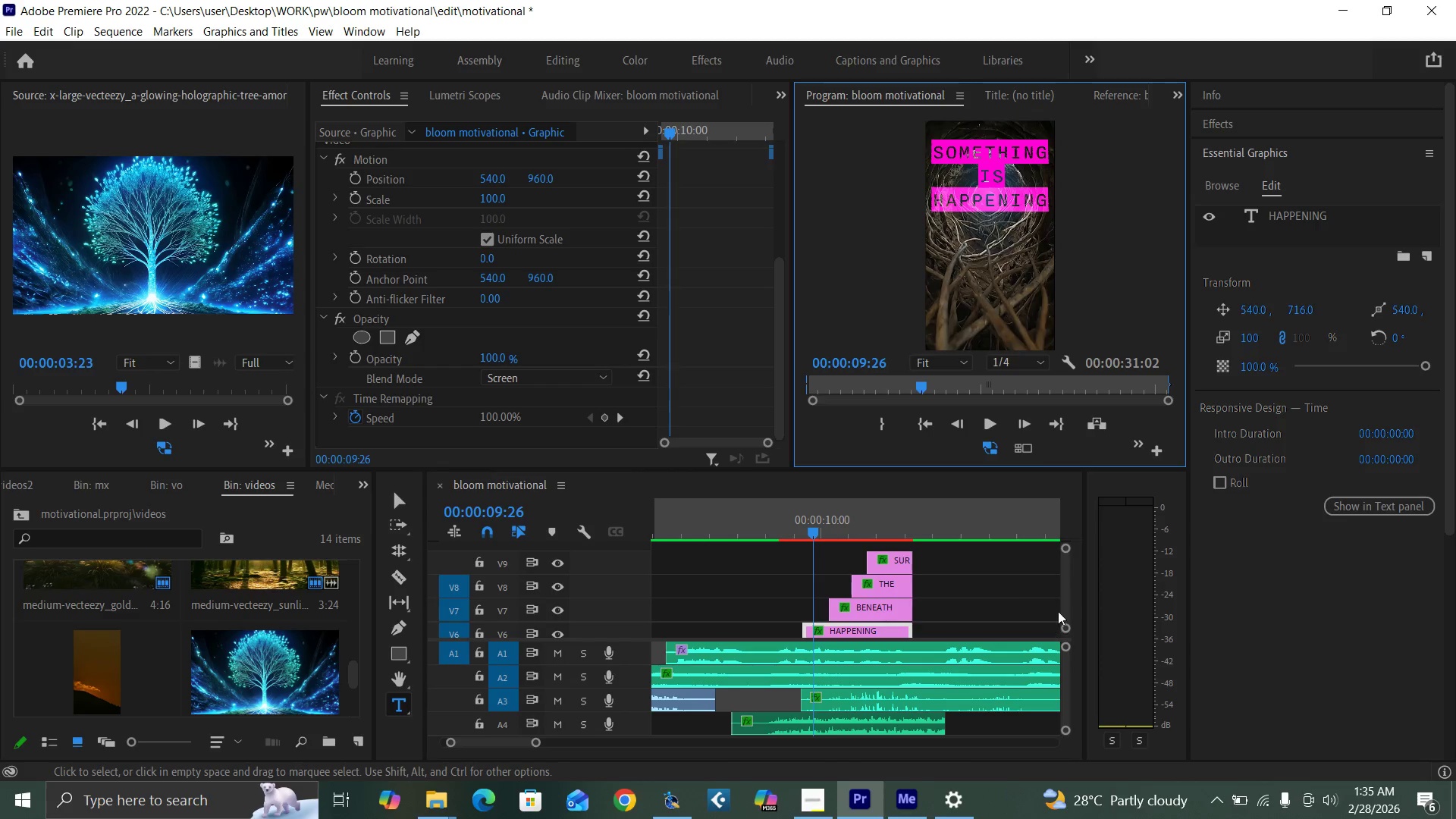 
left_click_drag(start_coordinate=[1061, 595], to_coordinate=[1065, 598])
 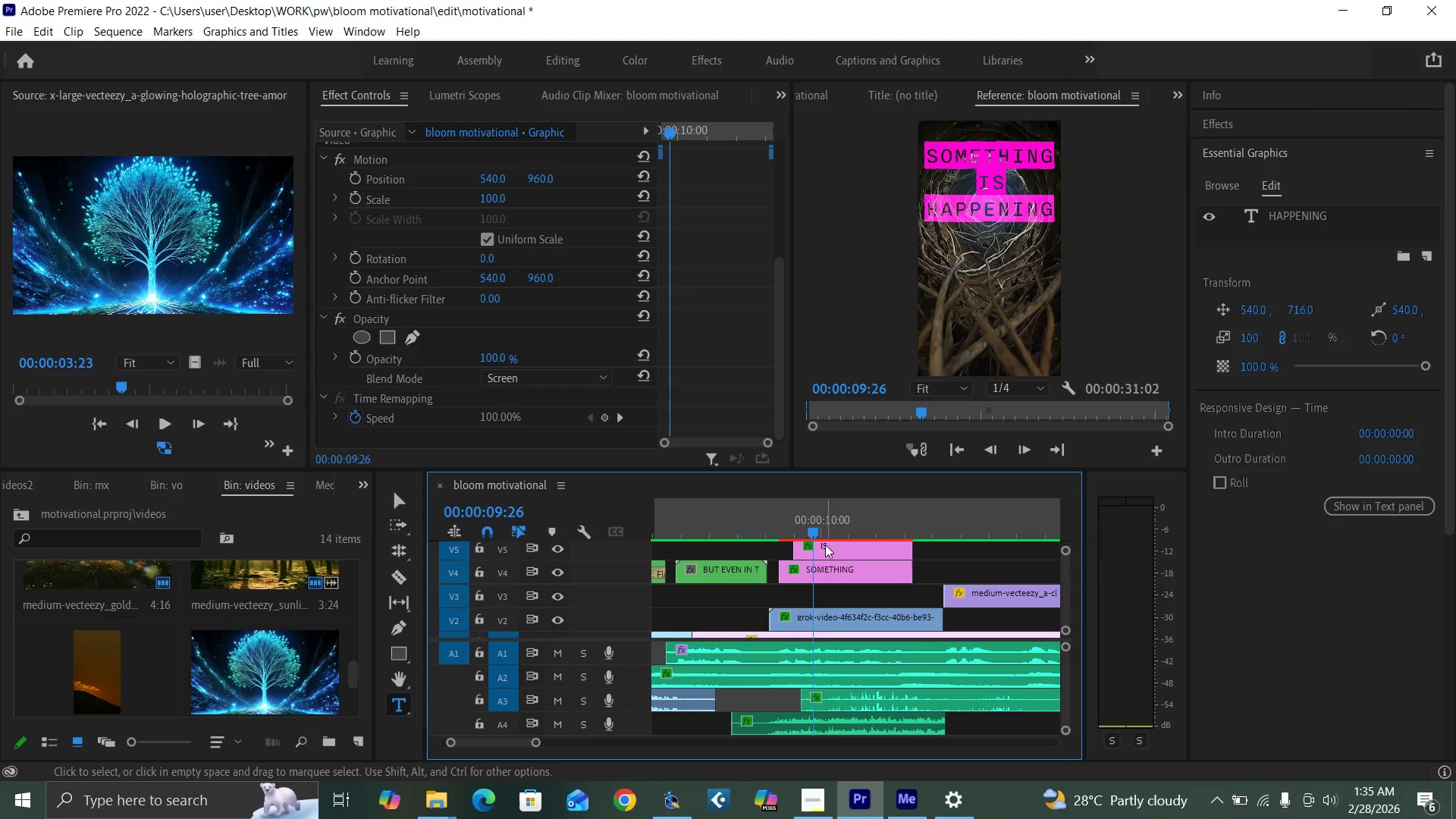 
left_click([827, 552])
 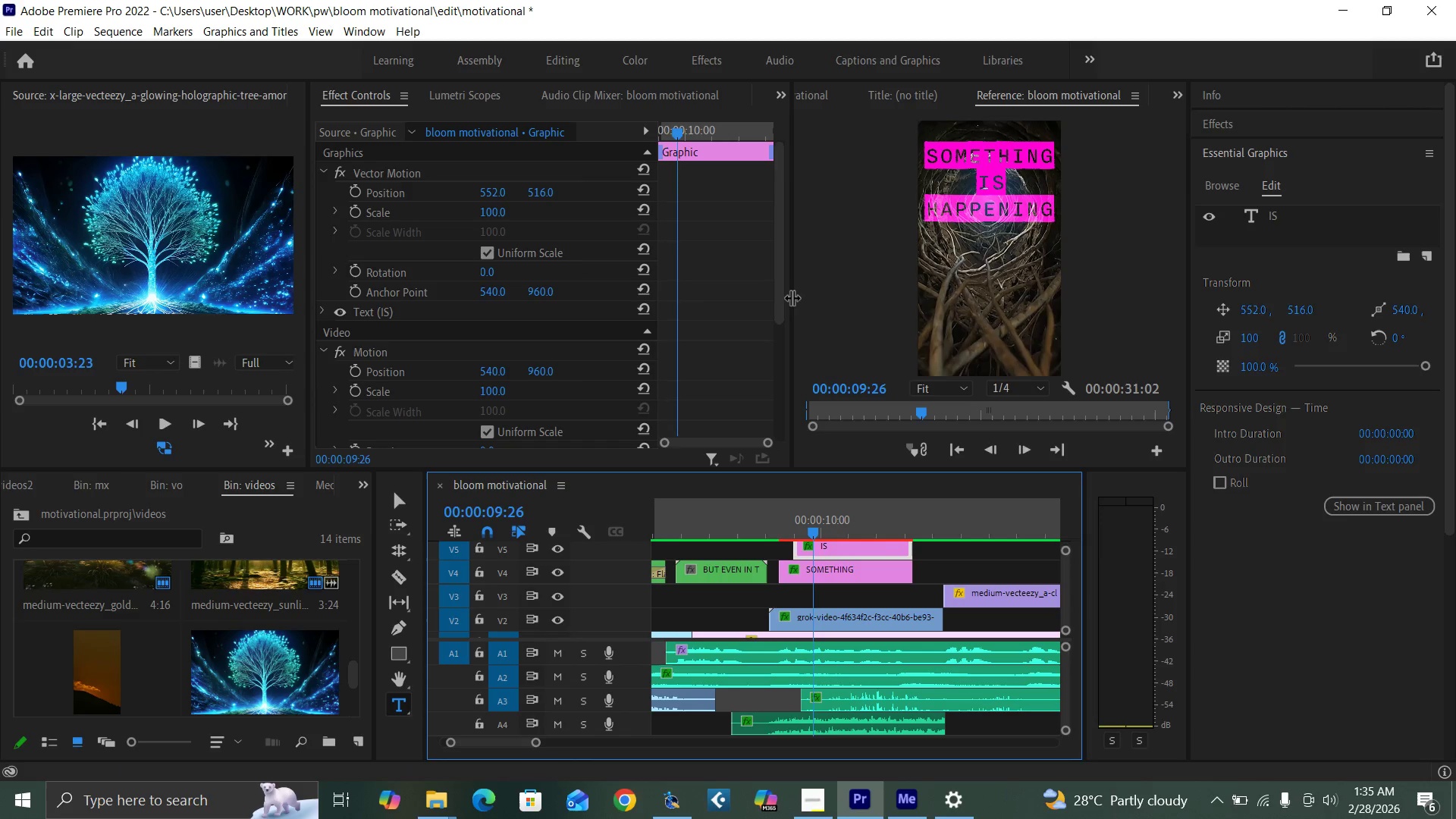 
left_click_drag(start_coordinate=[777, 291], to_coordinate=[777, 380])
 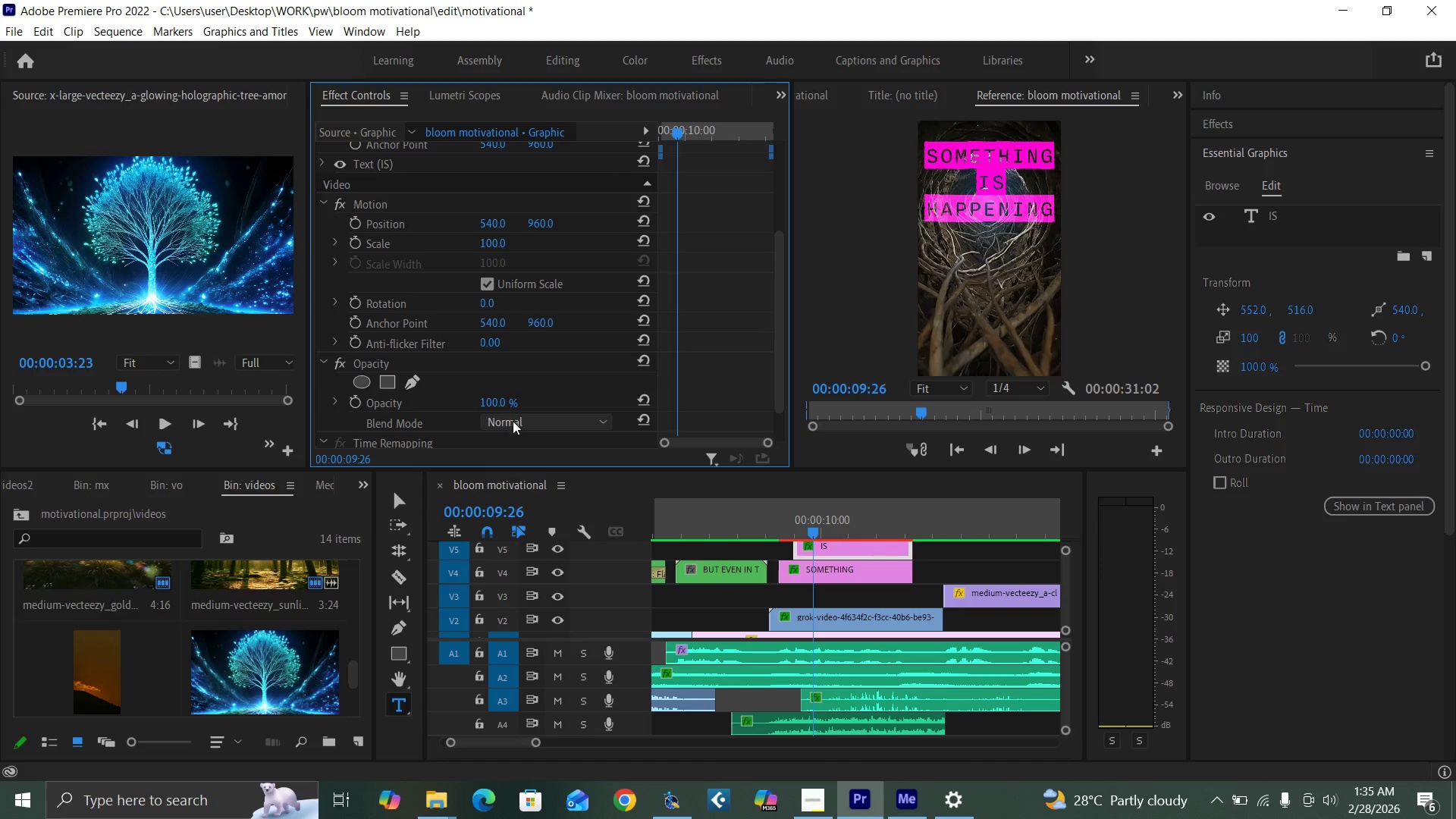 
left_click([513, 421])
 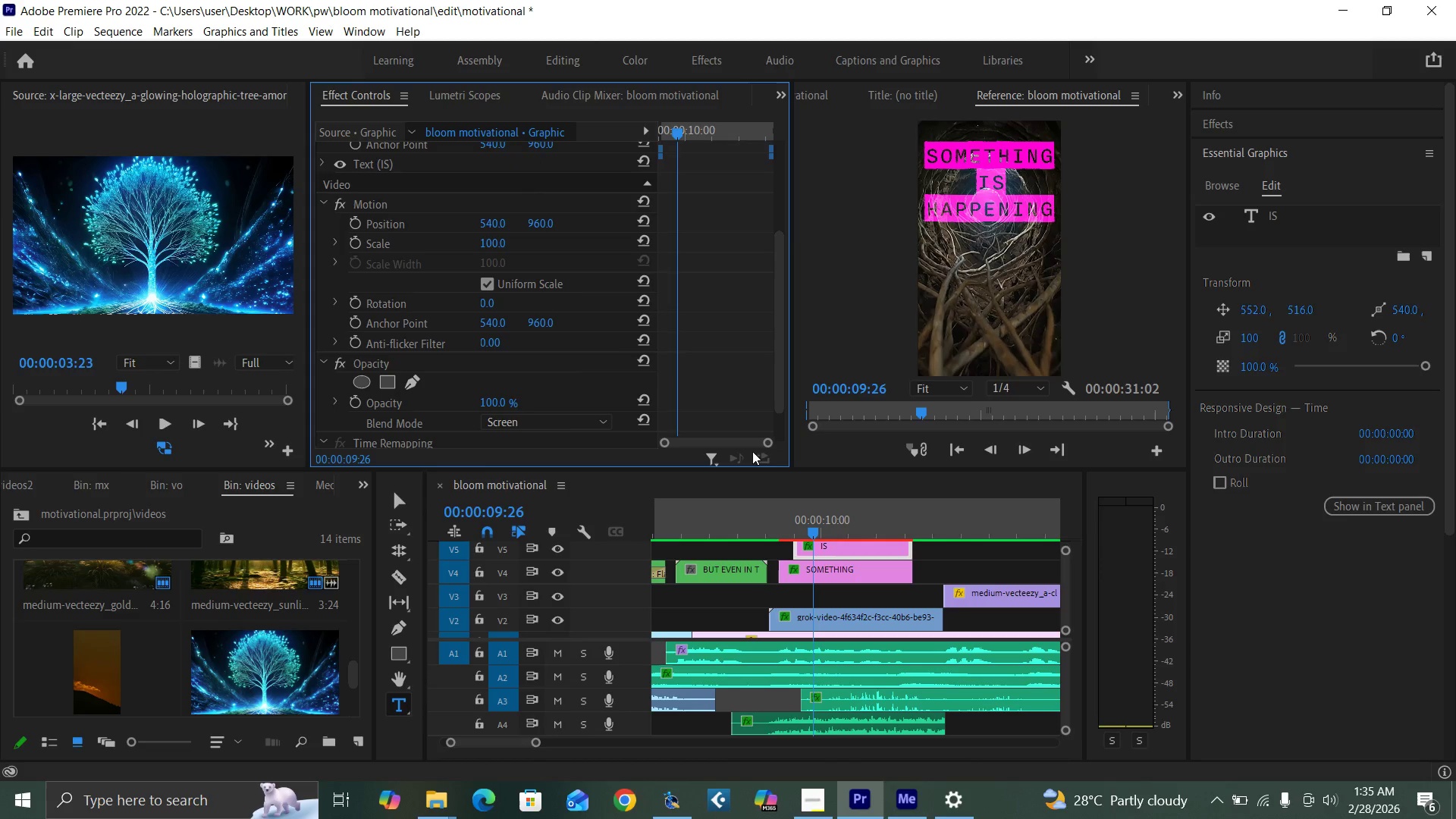 
left_click([819, 573])
 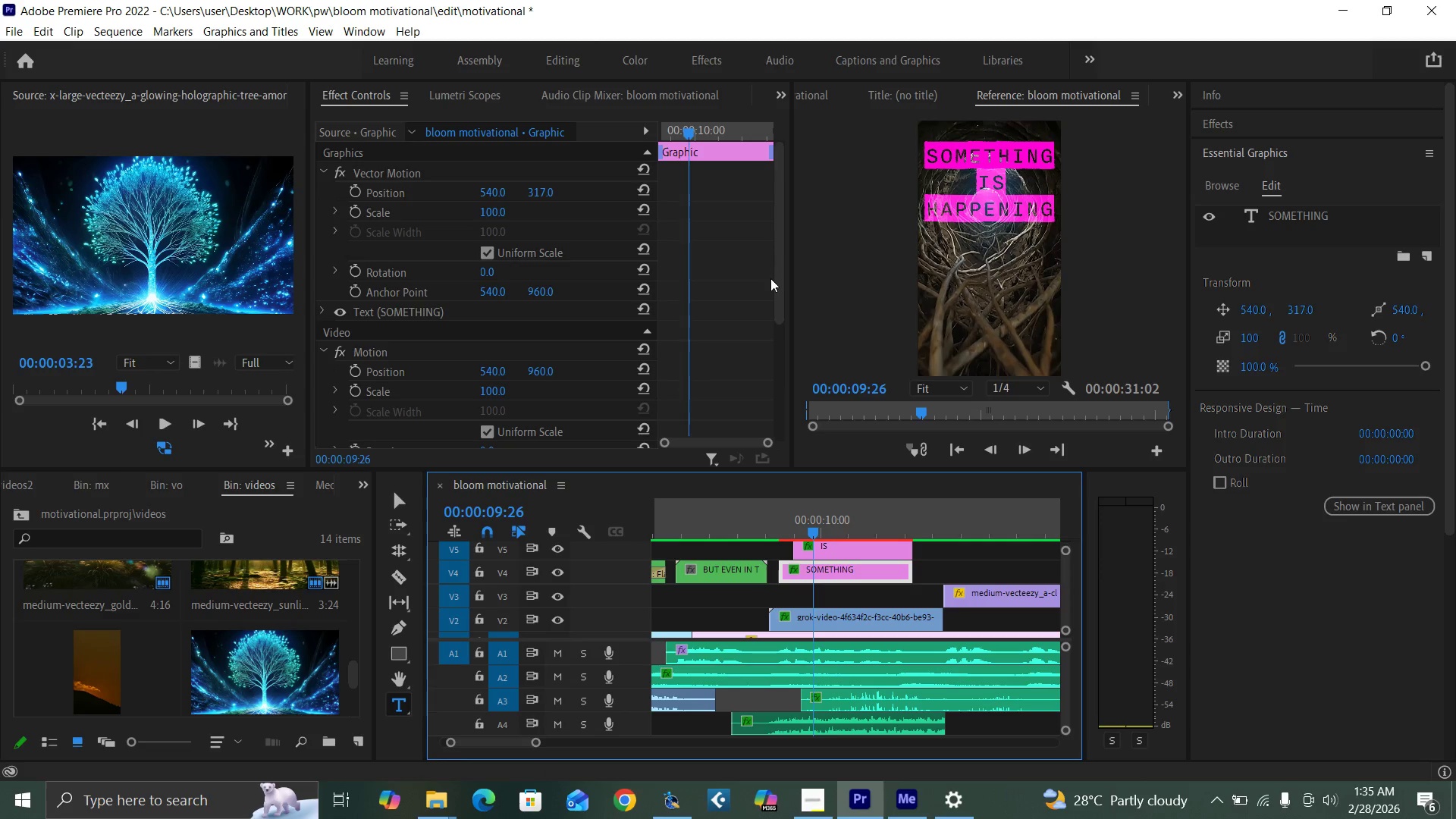 
left_click_drag(start_coordinate=[778, 297], to_coordinate=[774, 406])
 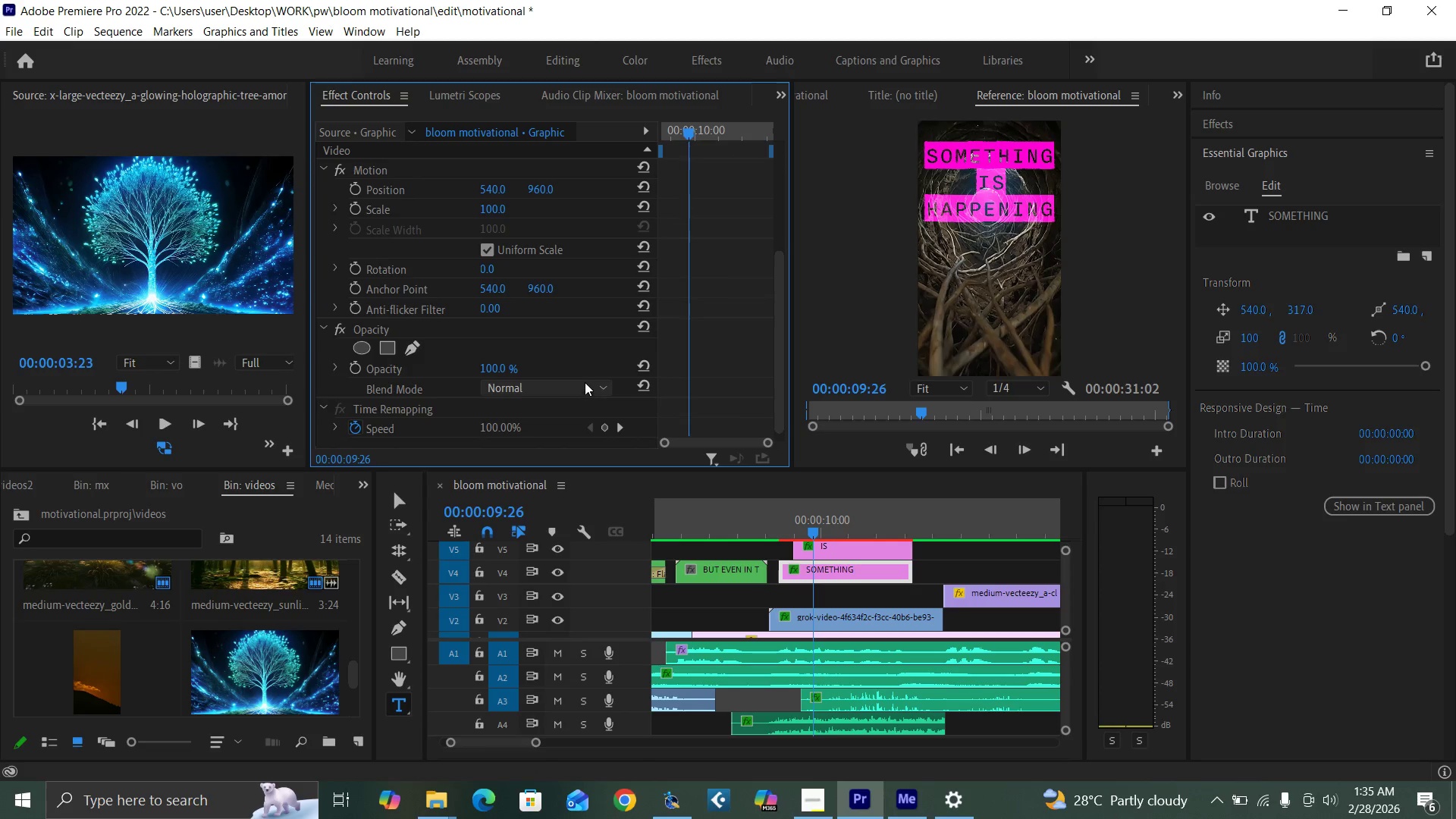 
left_click([585, 382])
 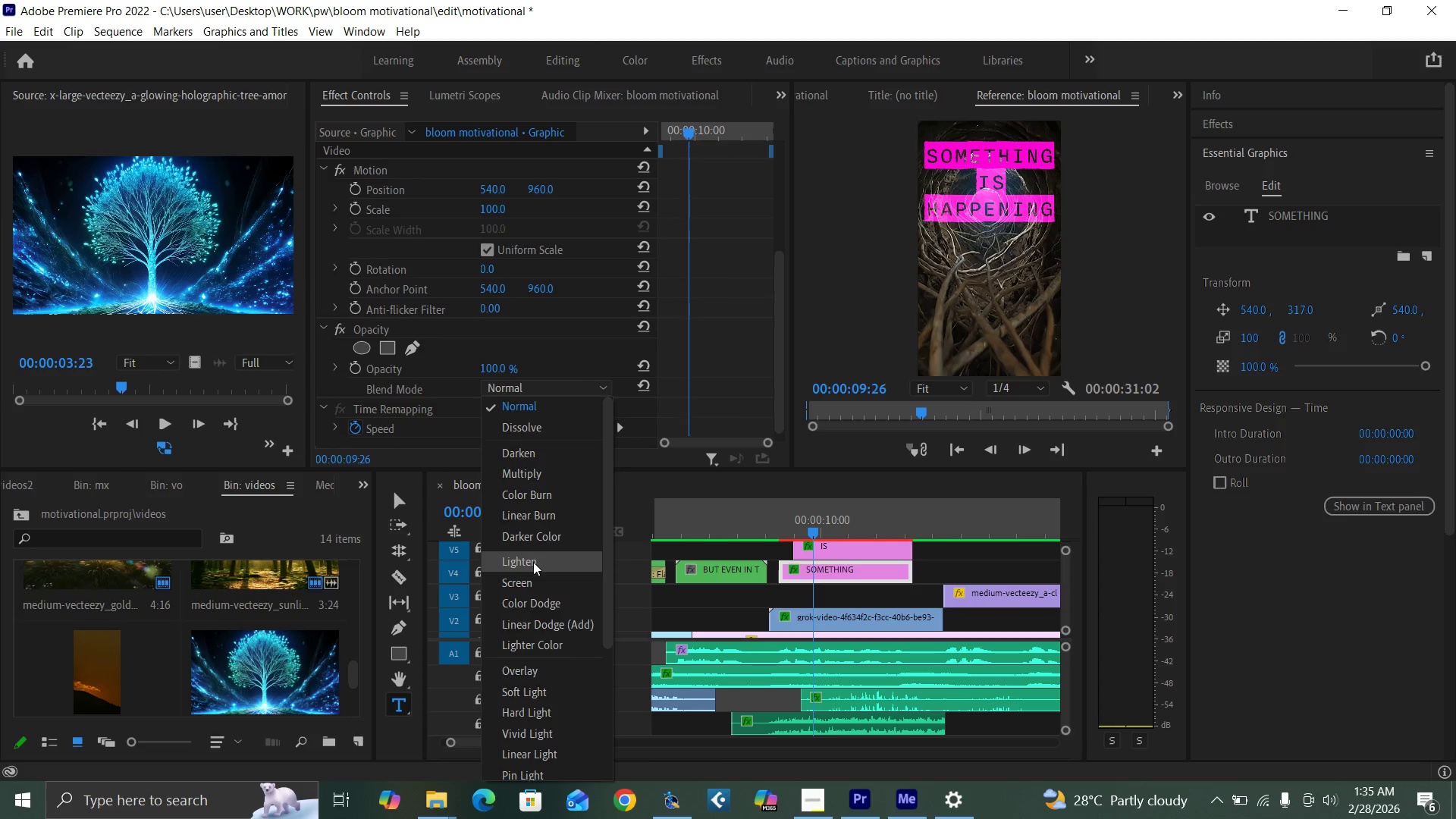 
left_click([533, 579])
 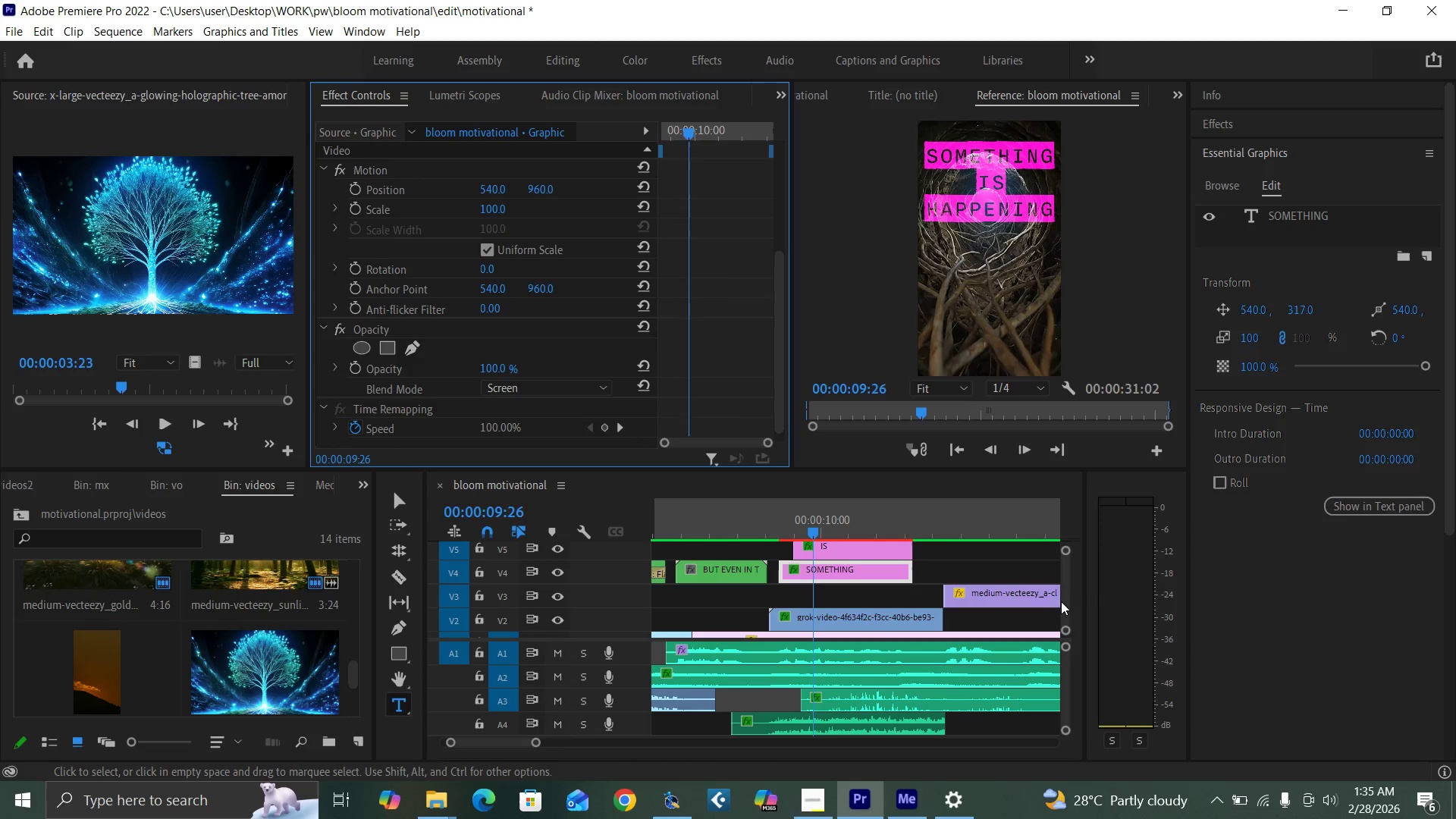 
left_click_drag(start_coordinate=[1064, 603], to_coordinate=[1062, 597])
 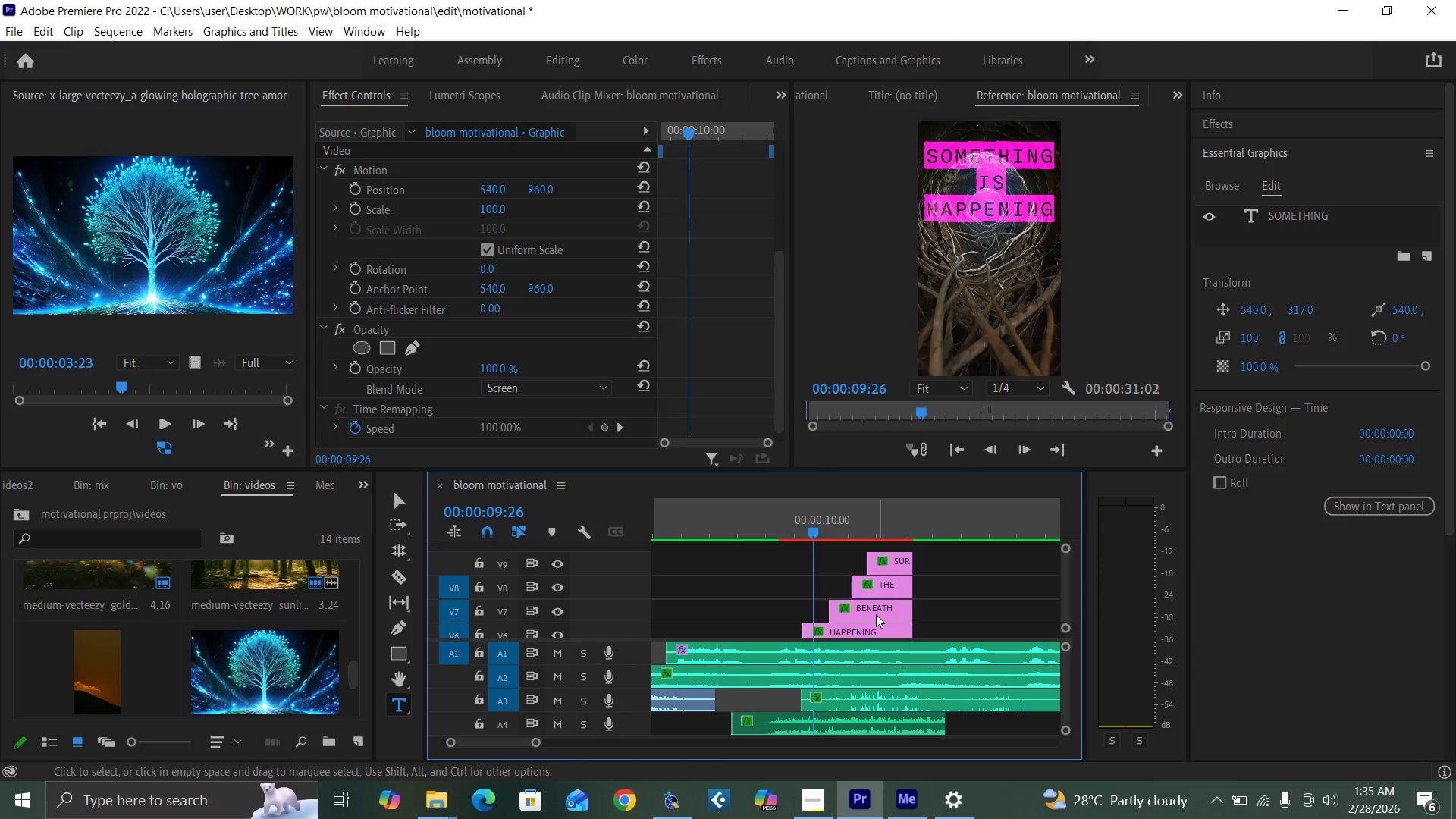 
left_click([874, 615])
 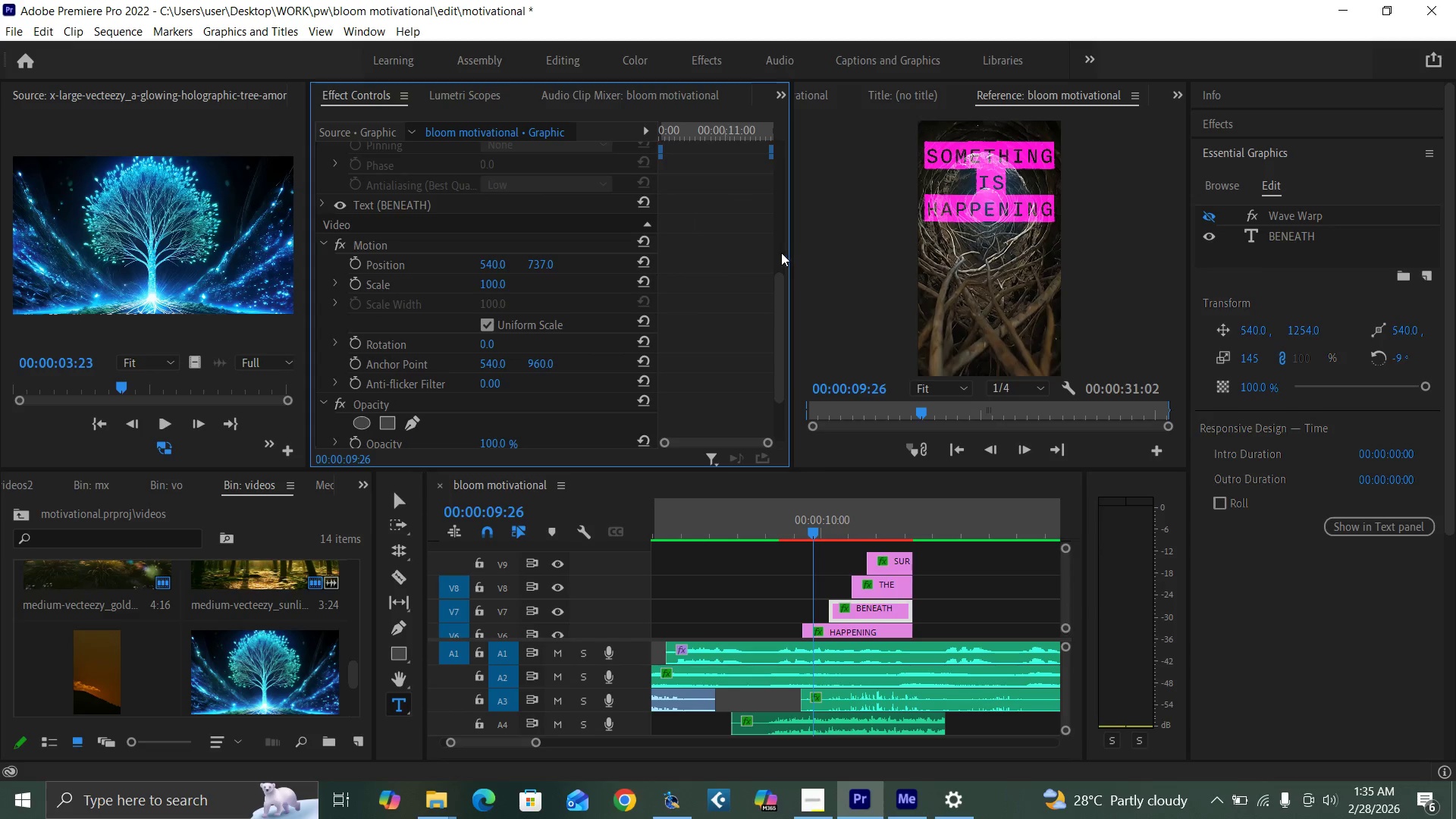 
left_click_drag(start_coordinate=[779, 320], to_coordinate=[773, 364])
 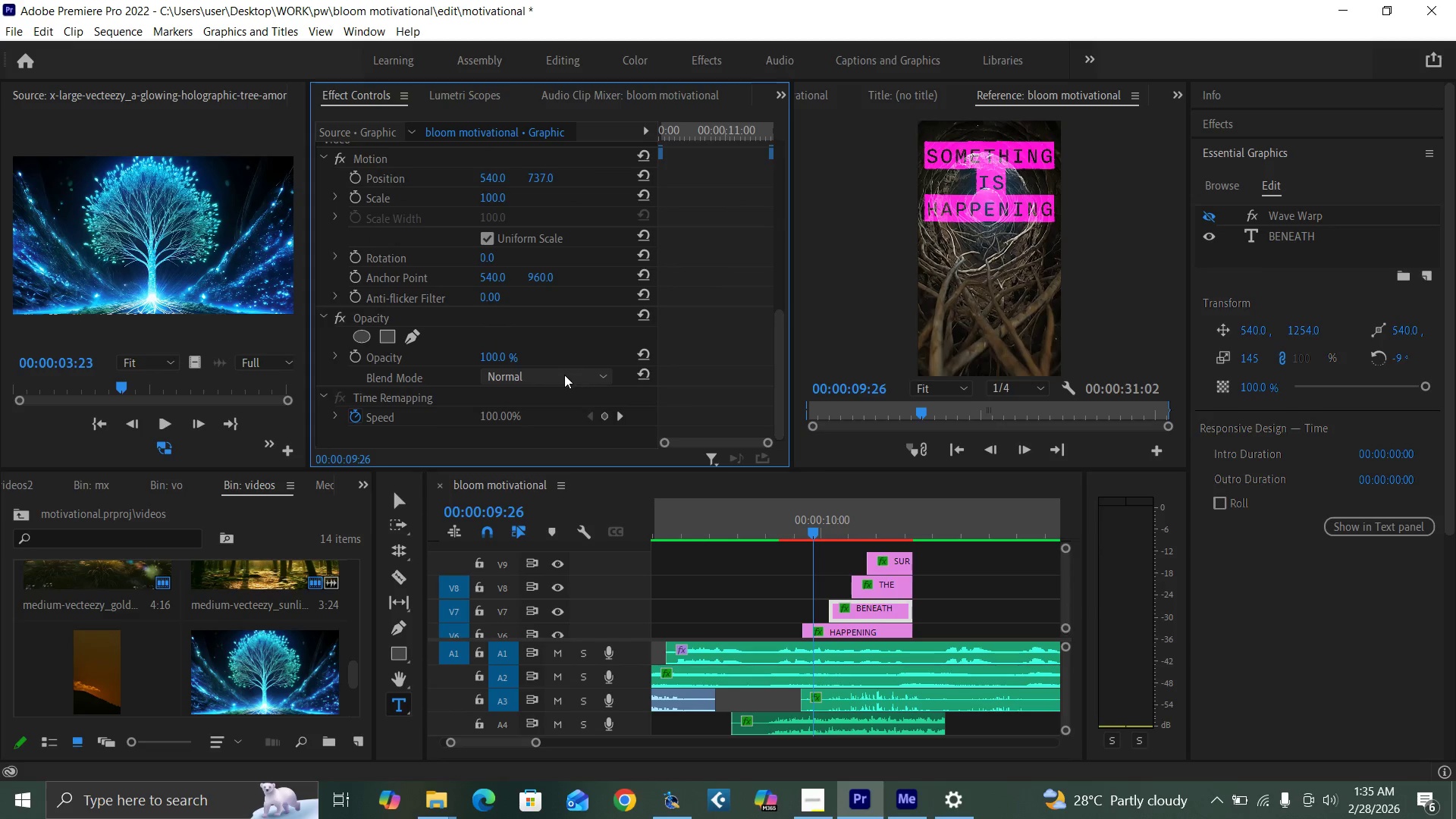 
left_click([563, 375])
 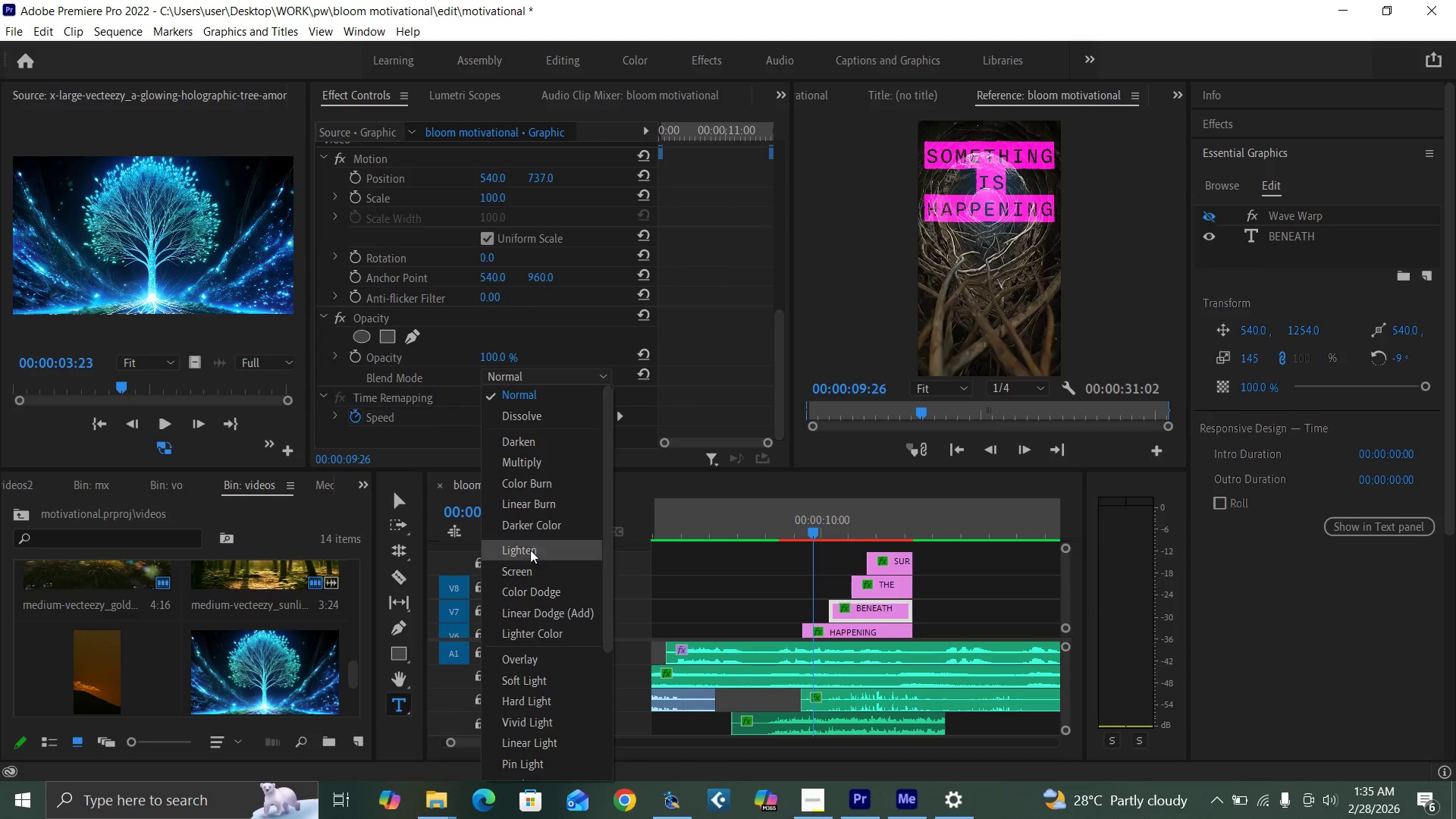 
left_click([531, 568])
 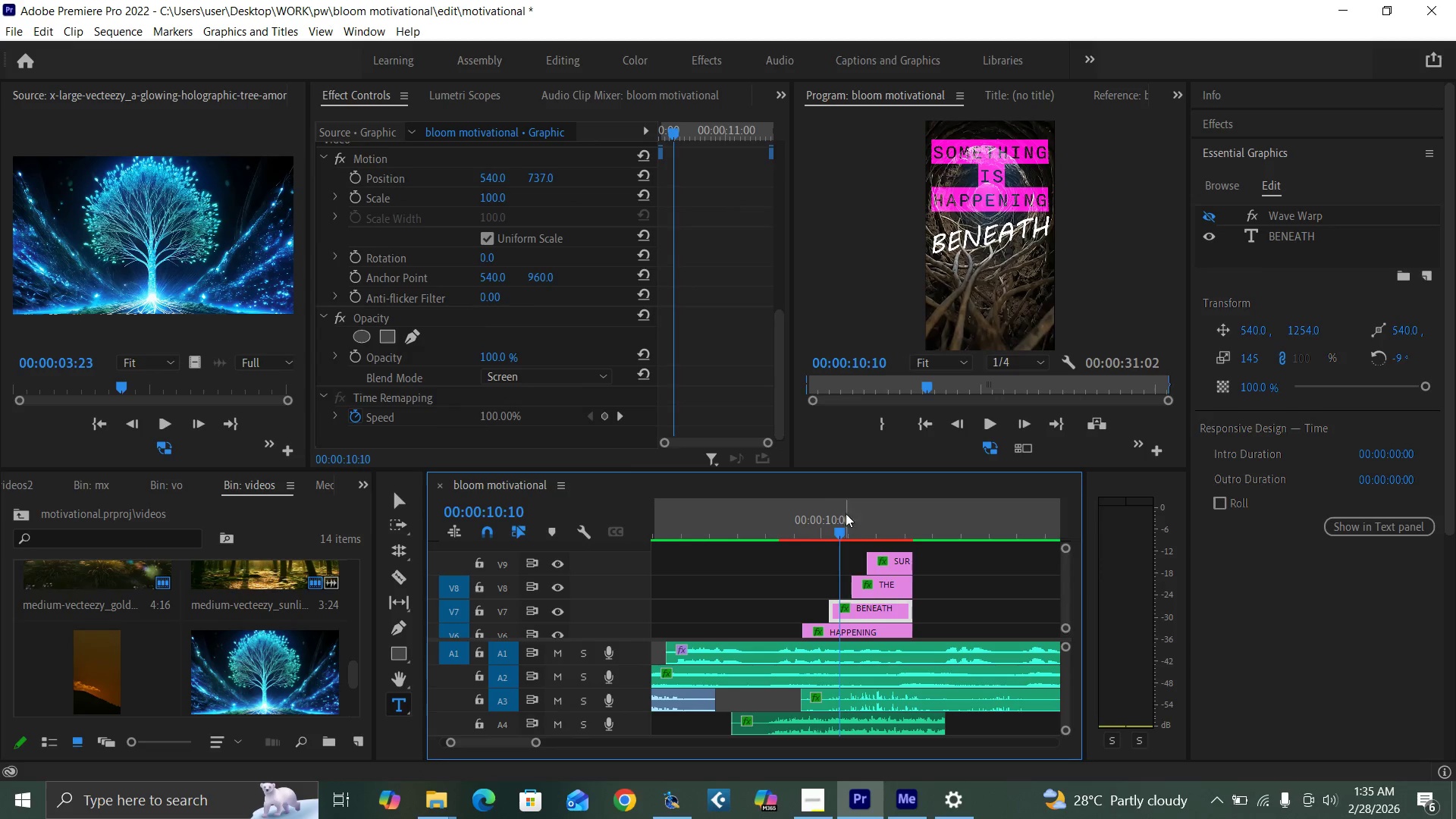 
key(Control+Backquote)
 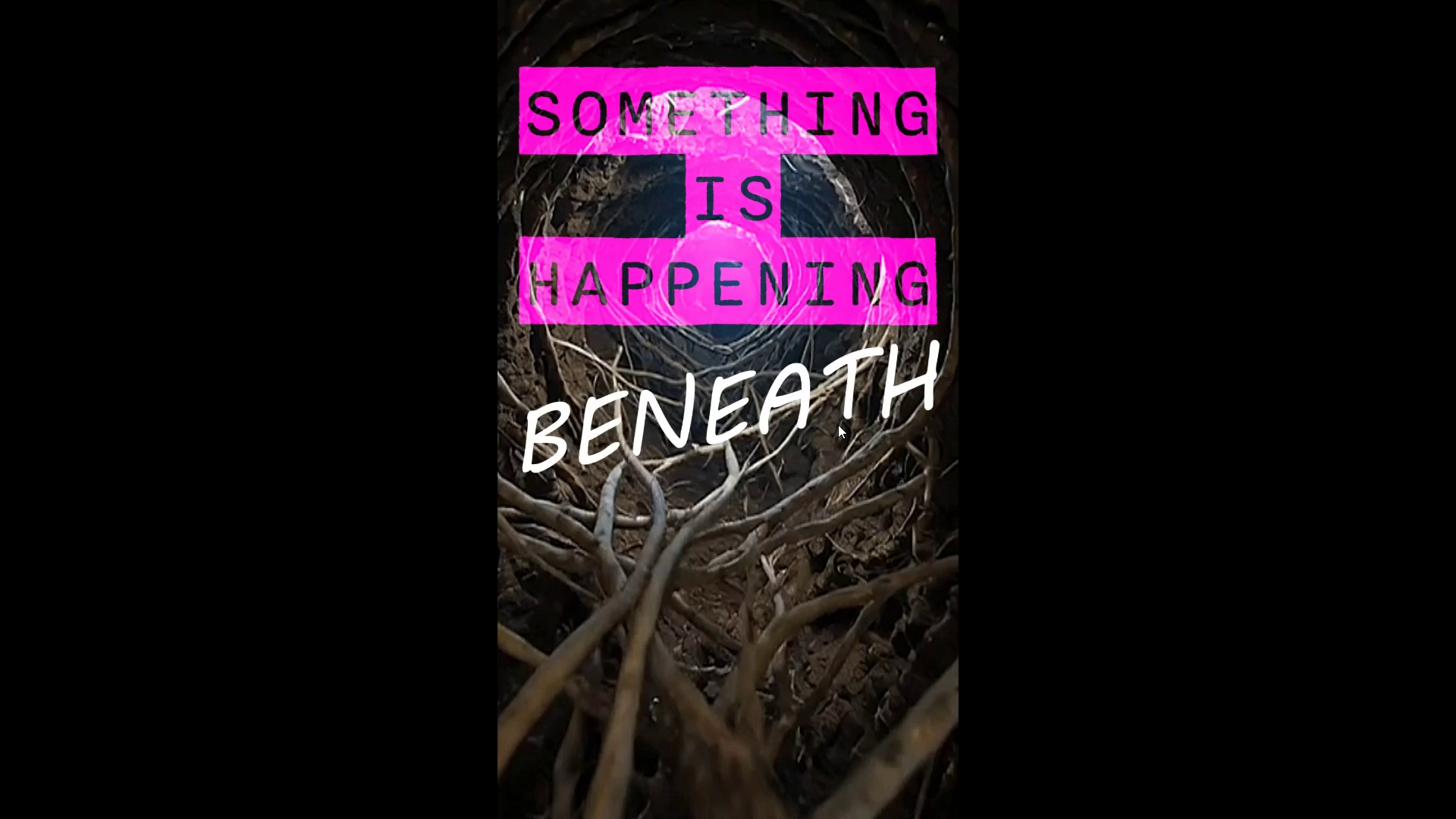 
key(Control+Backquote)
 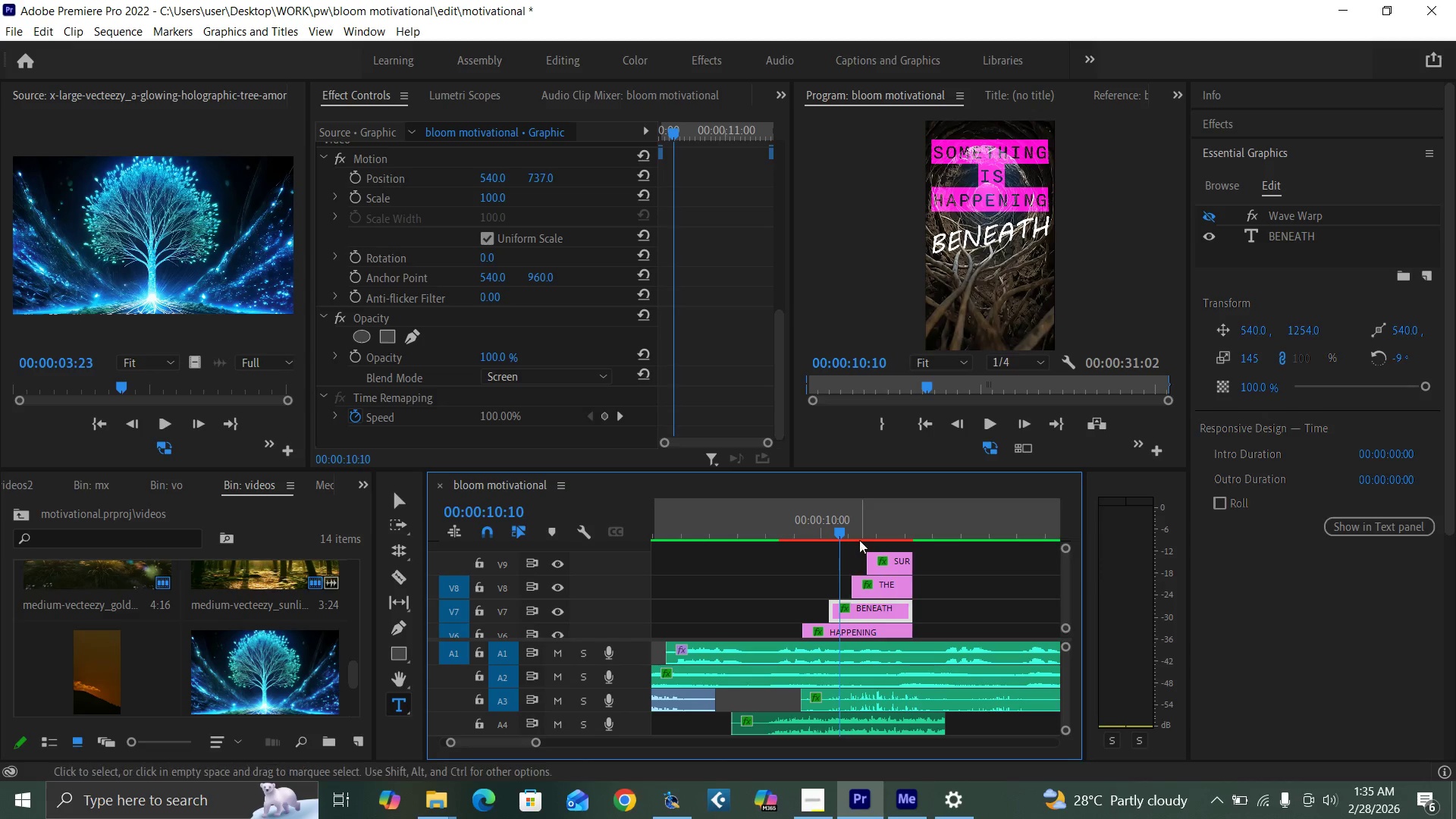 
left_click([861, 532])
 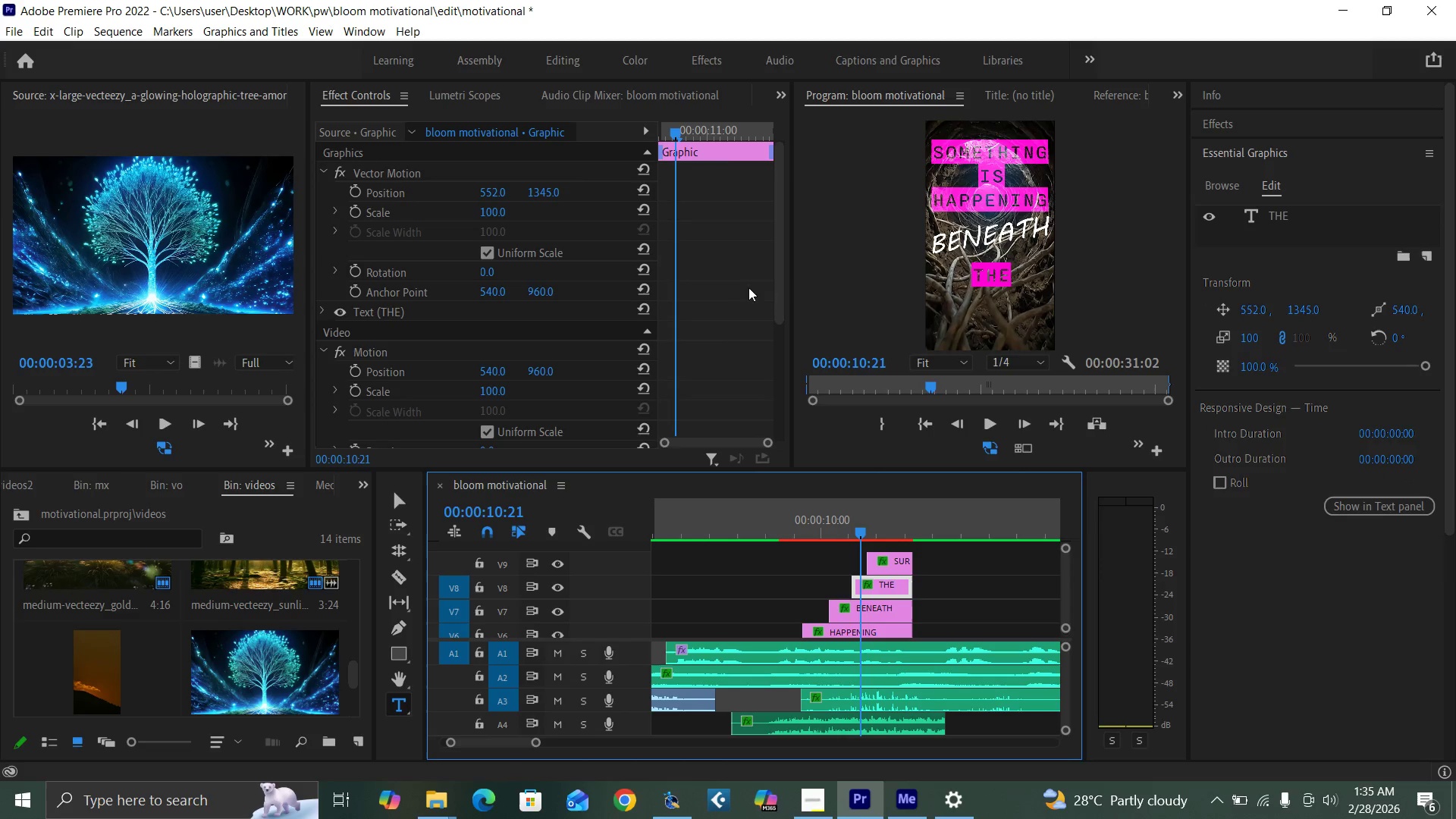 
left_click_drag(start_coordinate=[777, 306], to_coordinate=[786, 382])
 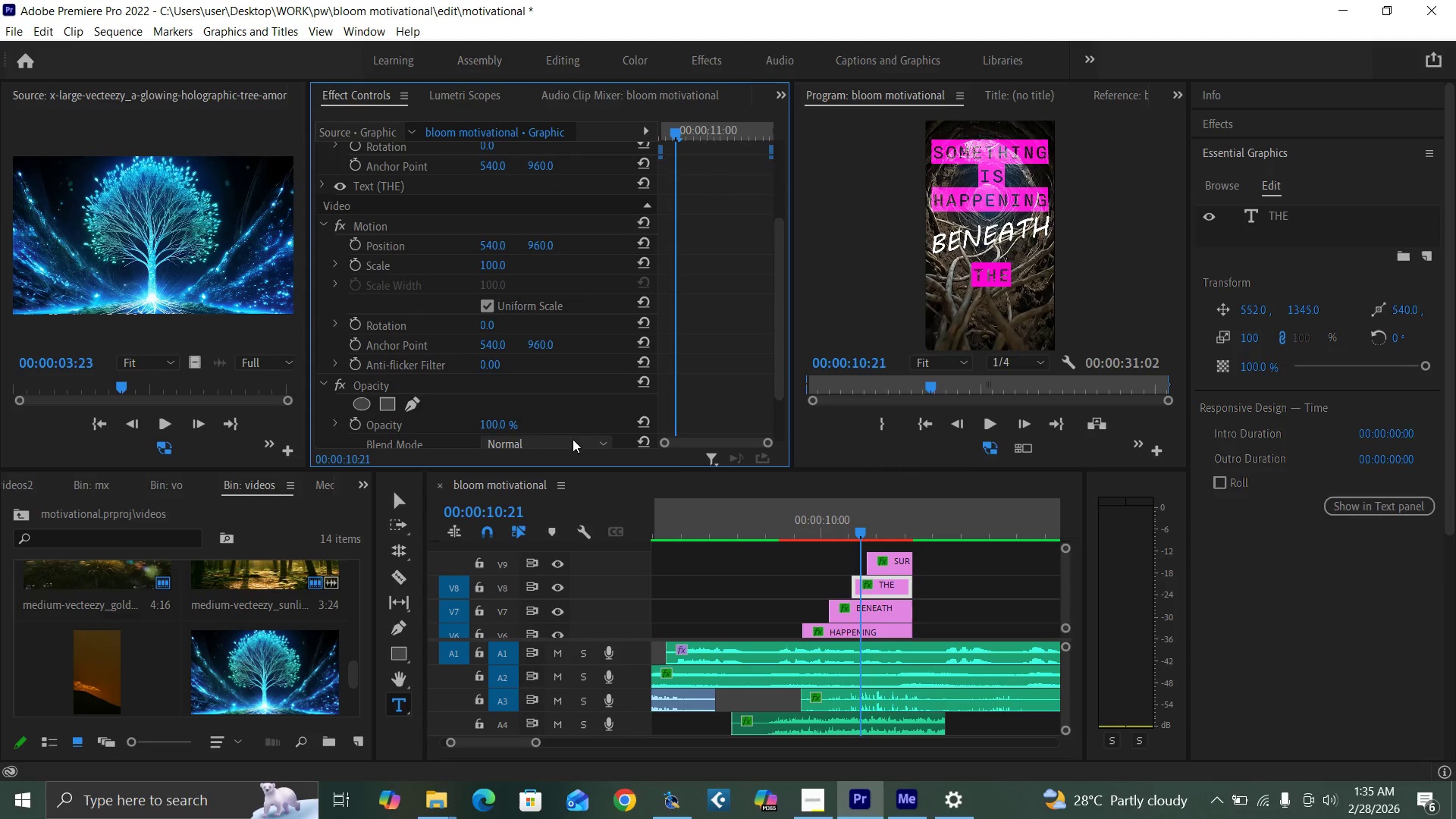 
left_click([572, 440])
 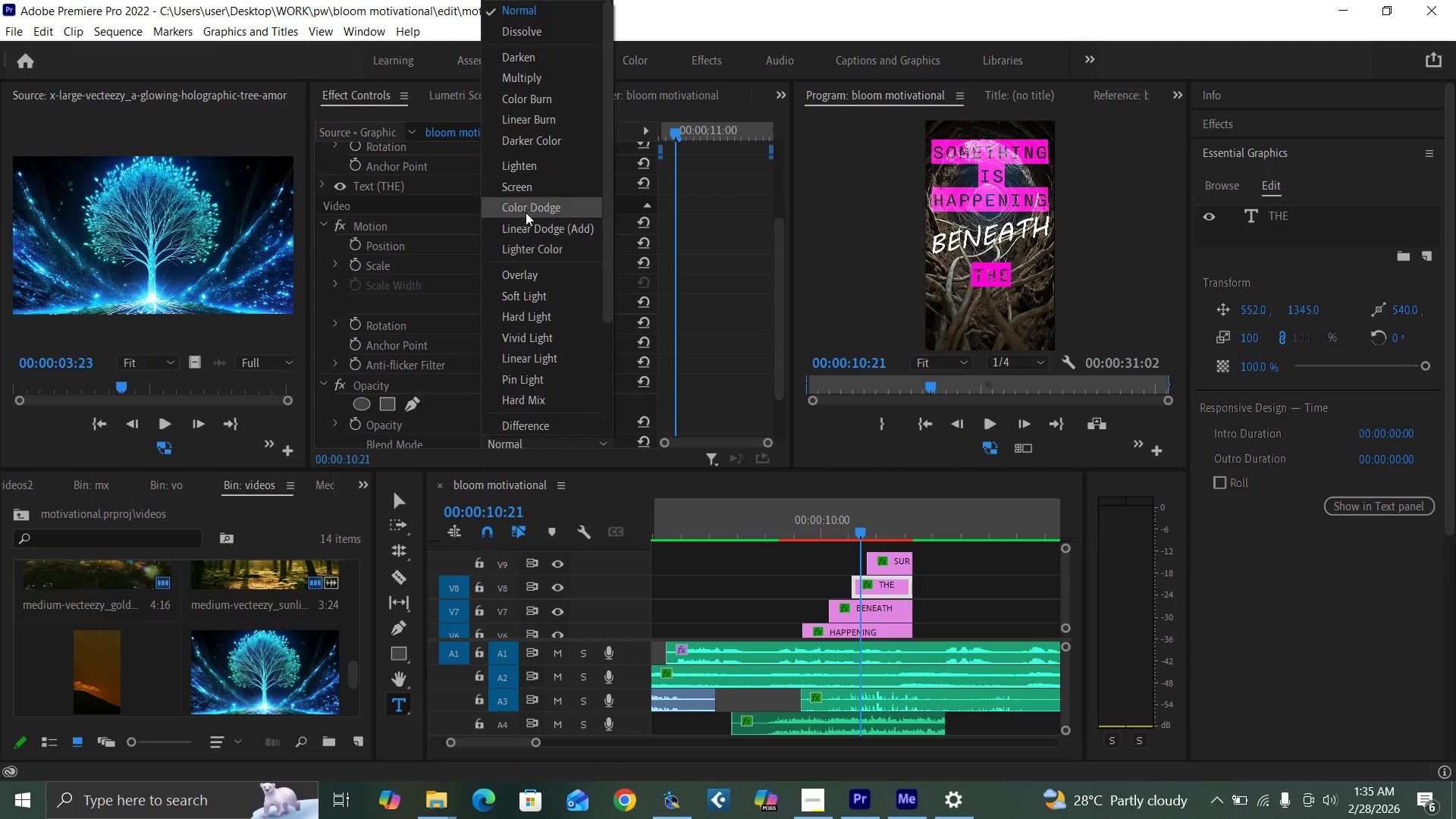 
left_click([527, 190])
 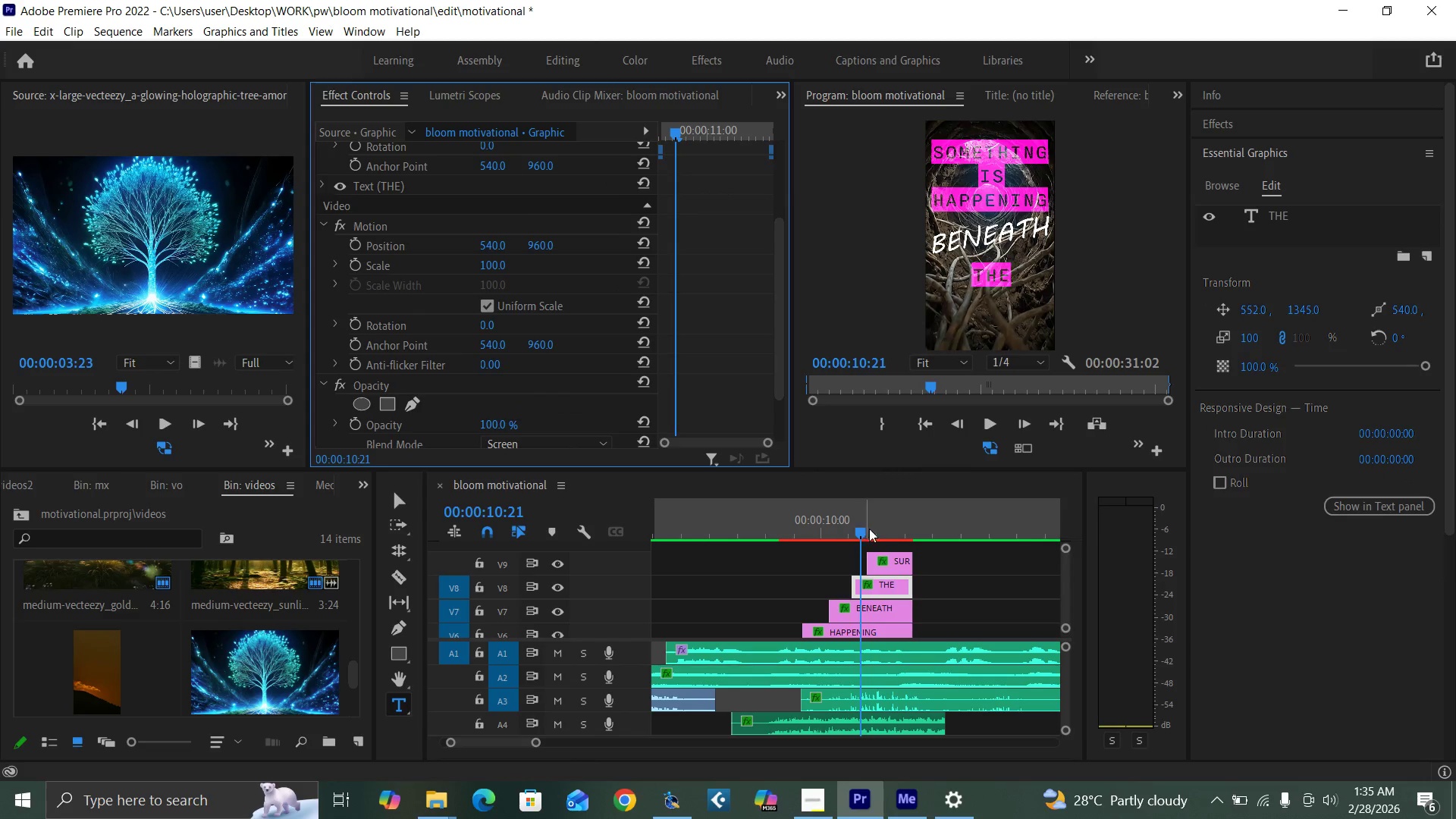 
left_click([883, 535])
 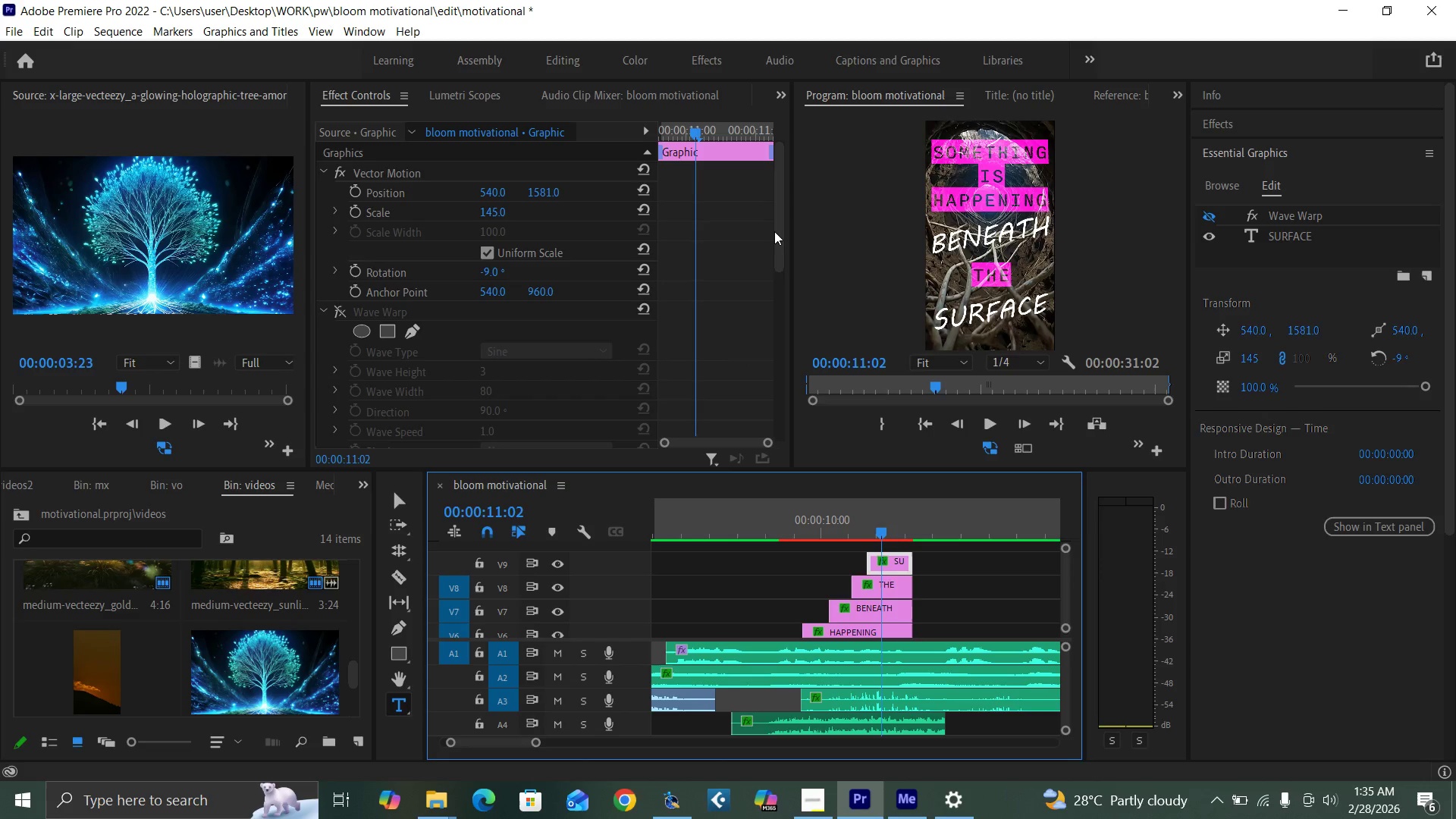 
left_click_drag(start_coordinate=[778, 226], to_coordinate=[786, 356])
 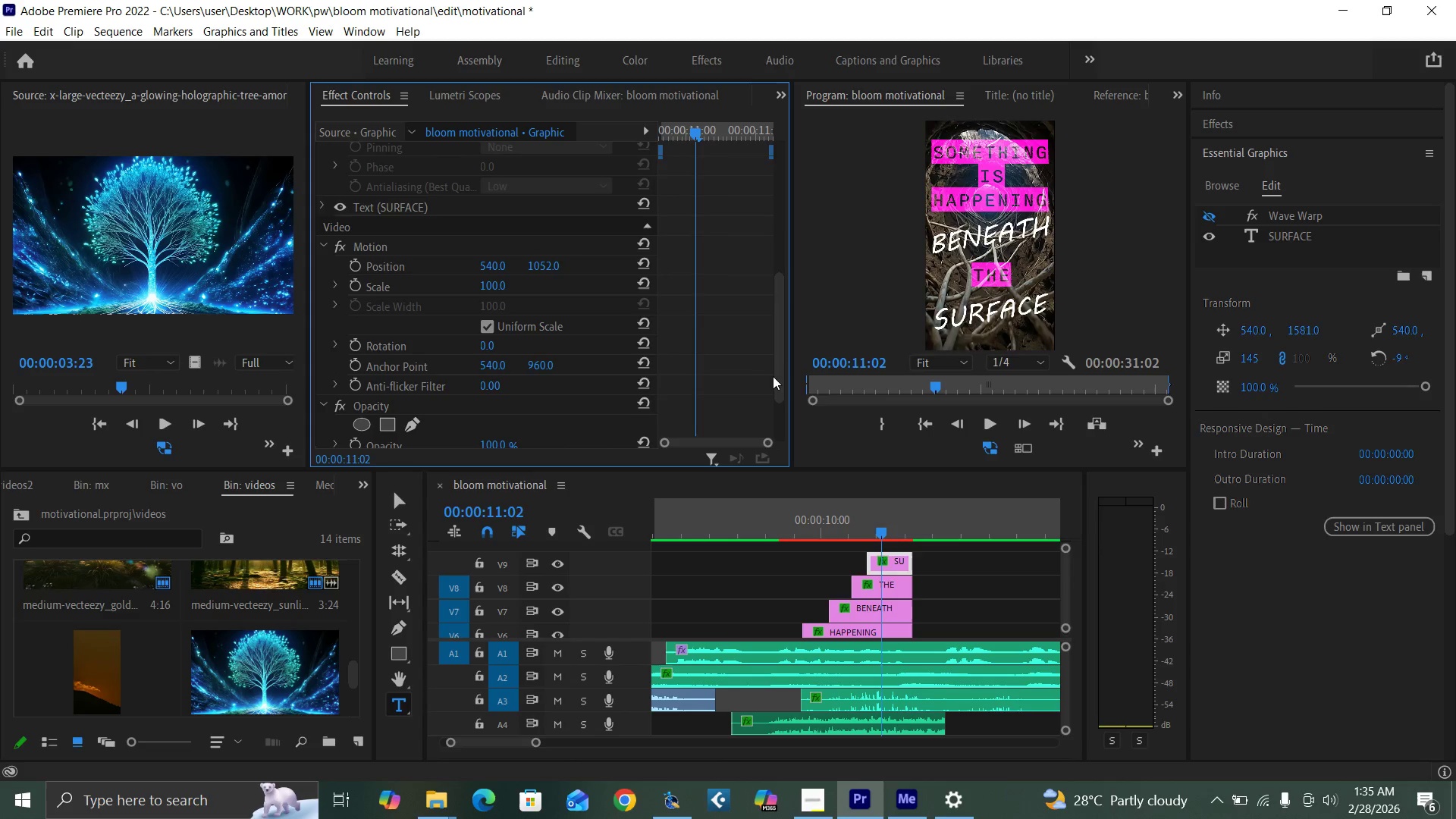 
left_click_drag(start_coordinate=[779, 383], to_coordinate=[780, 416])
 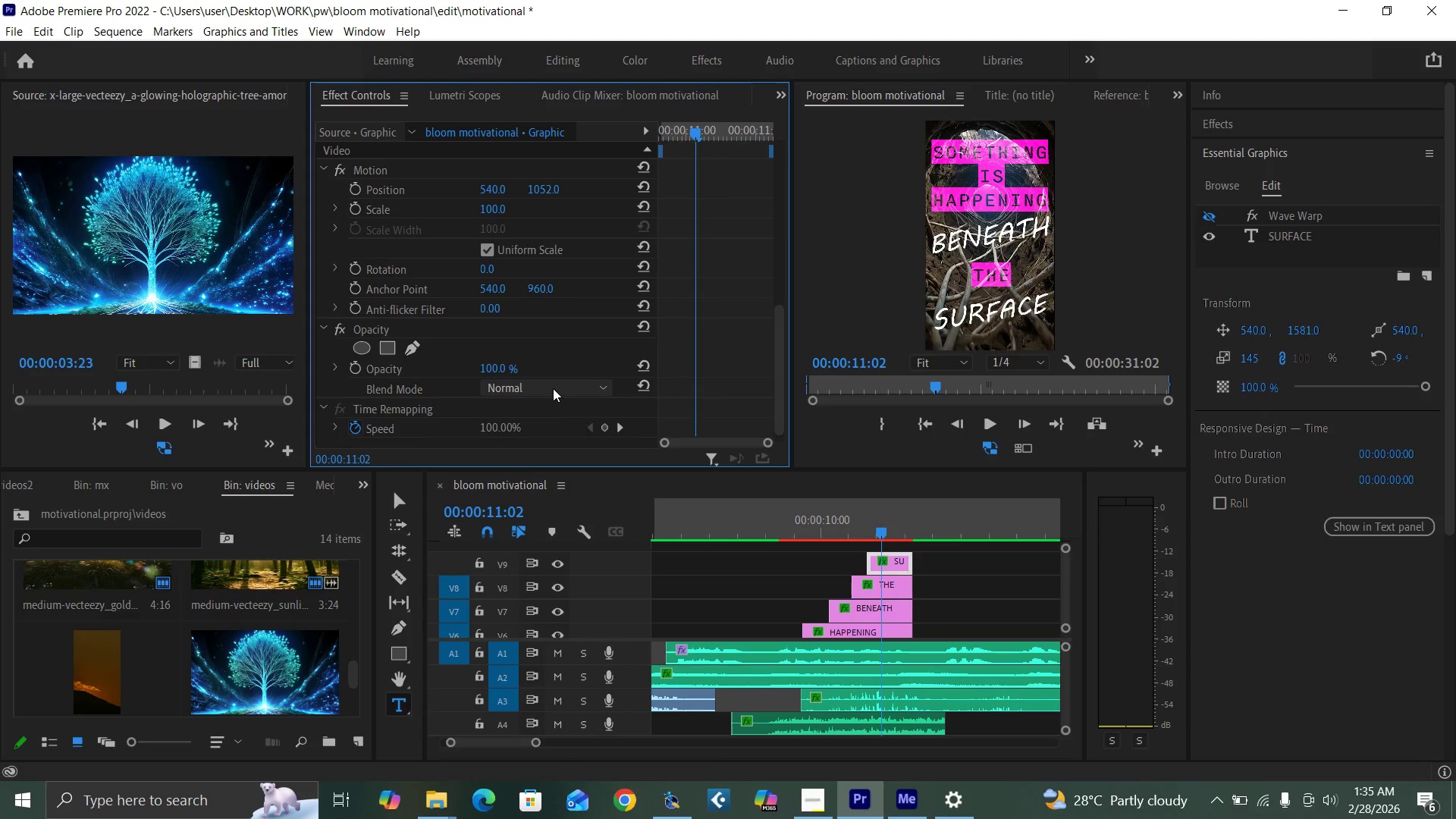 
left_click([553, 388])
 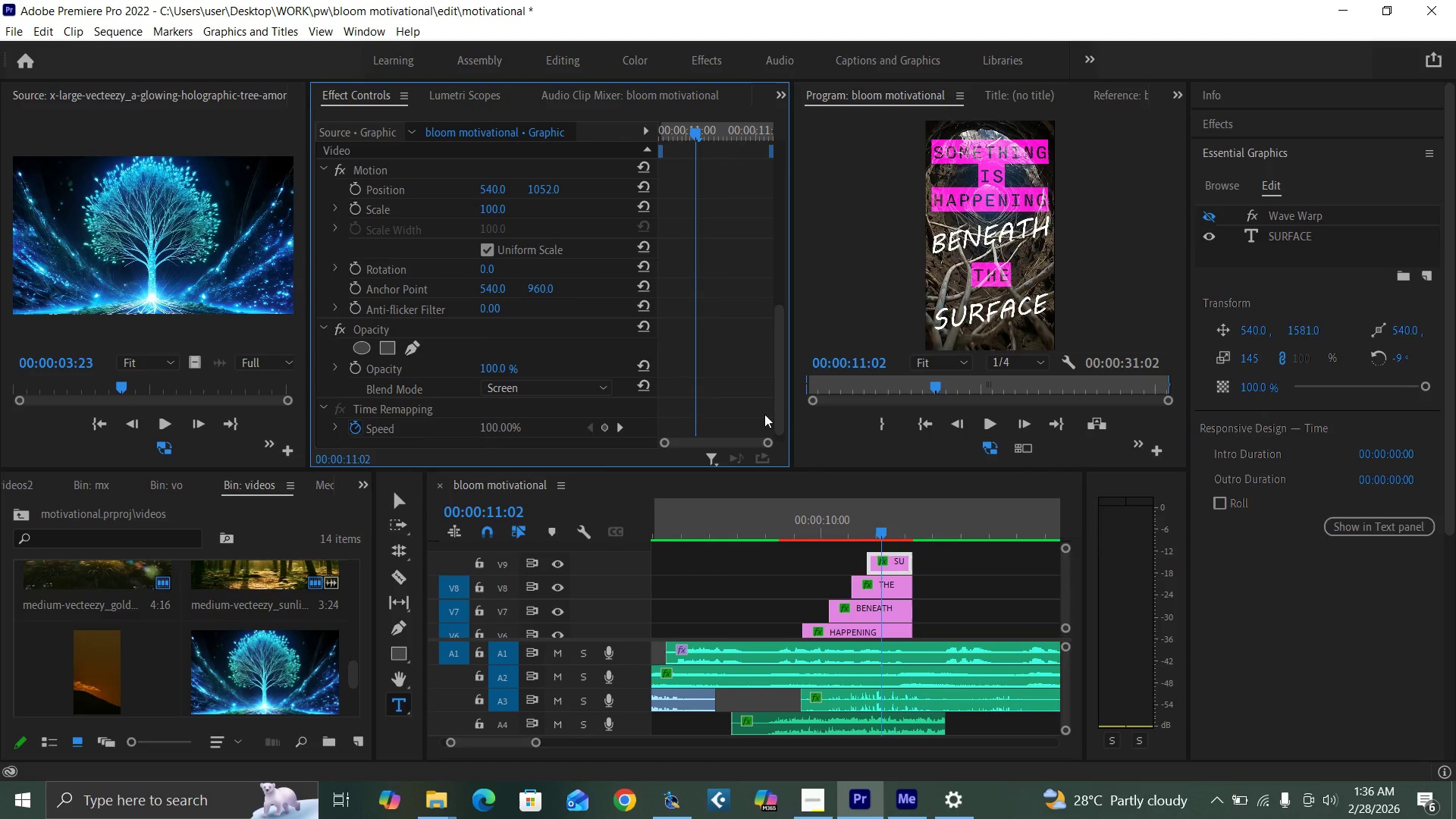 
key(Control+Backquote)
 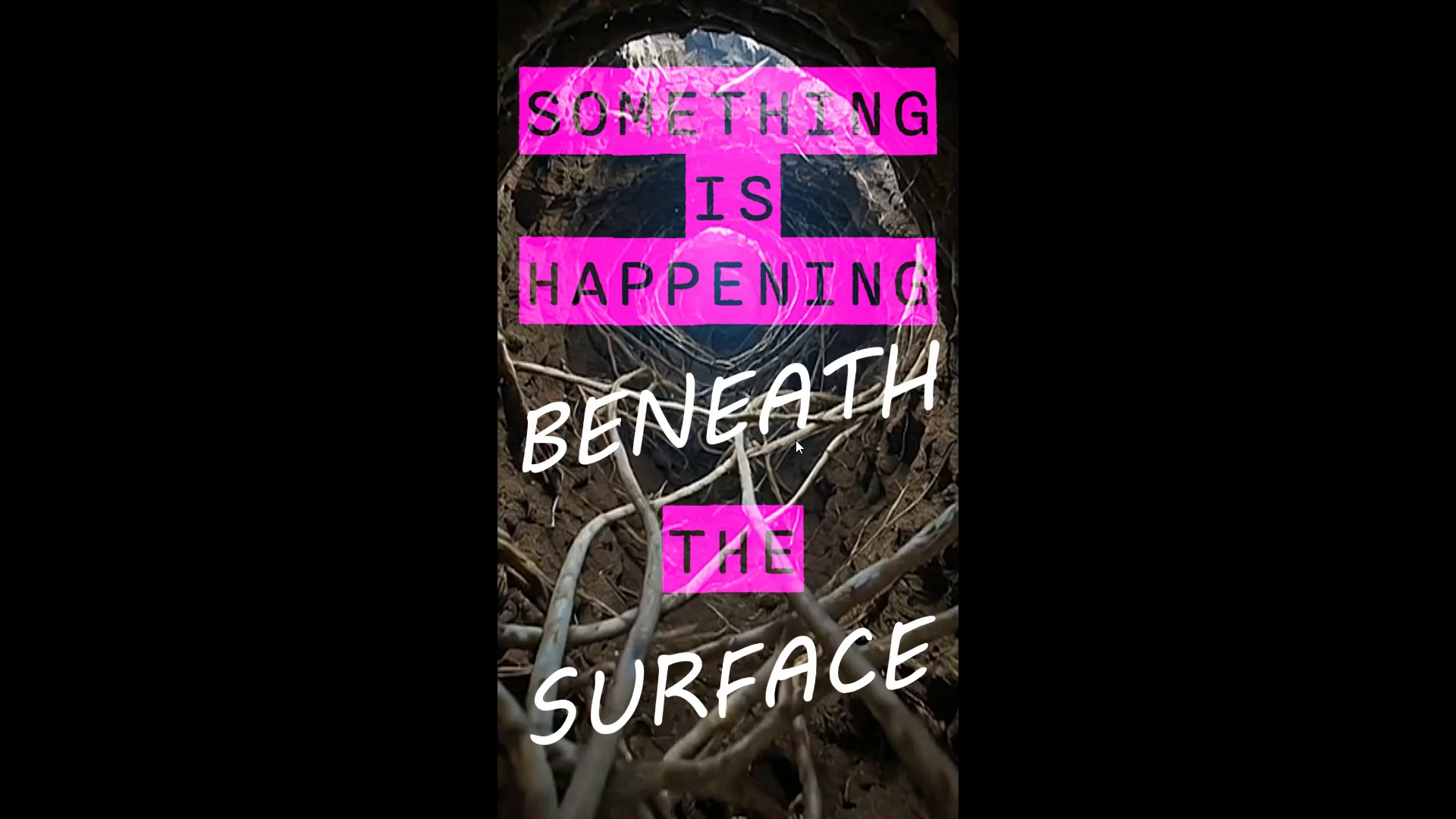 
hold_key(key=ControlLeft, duration=1.52)
 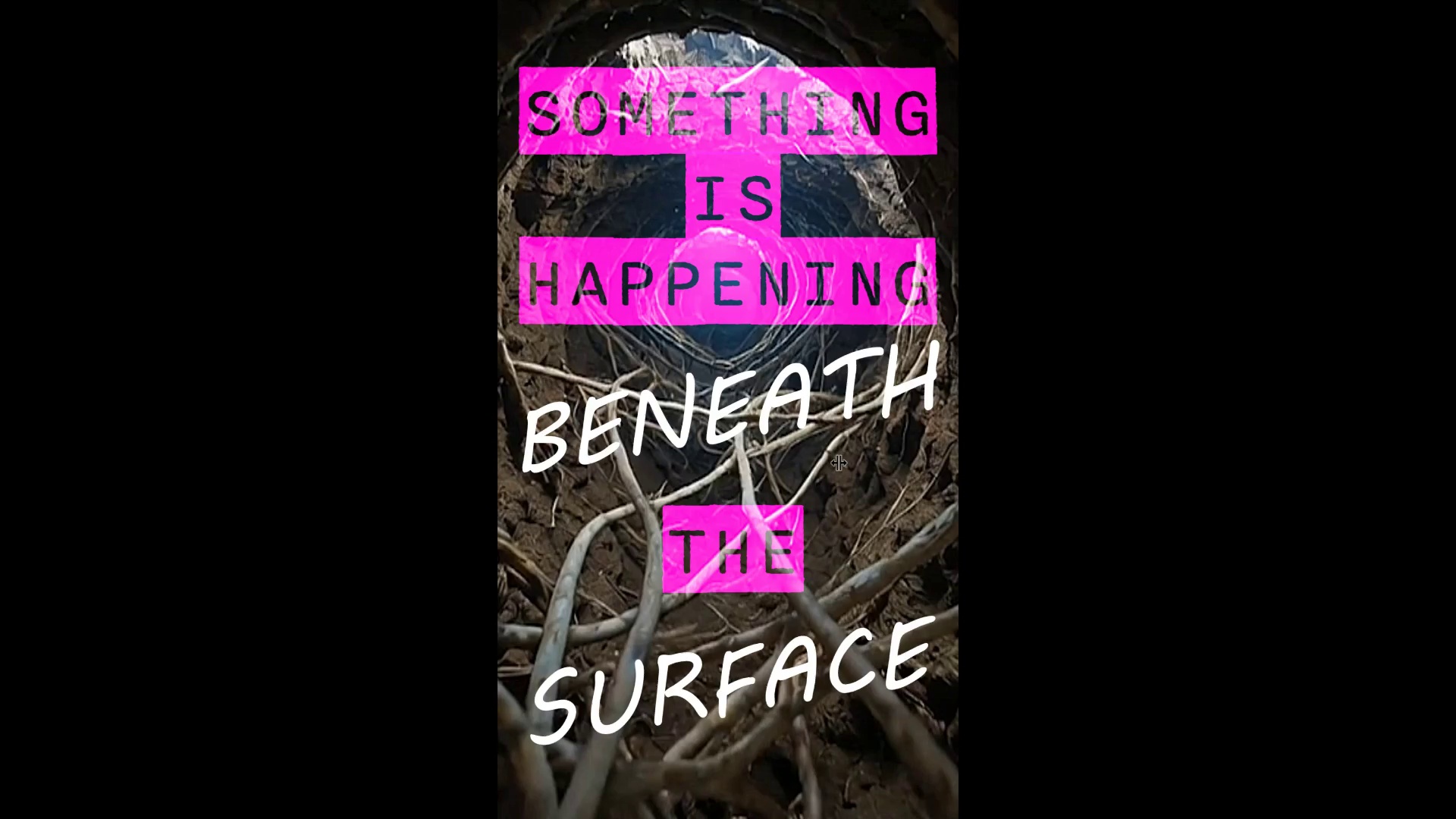 
key(Control+Backquote)
 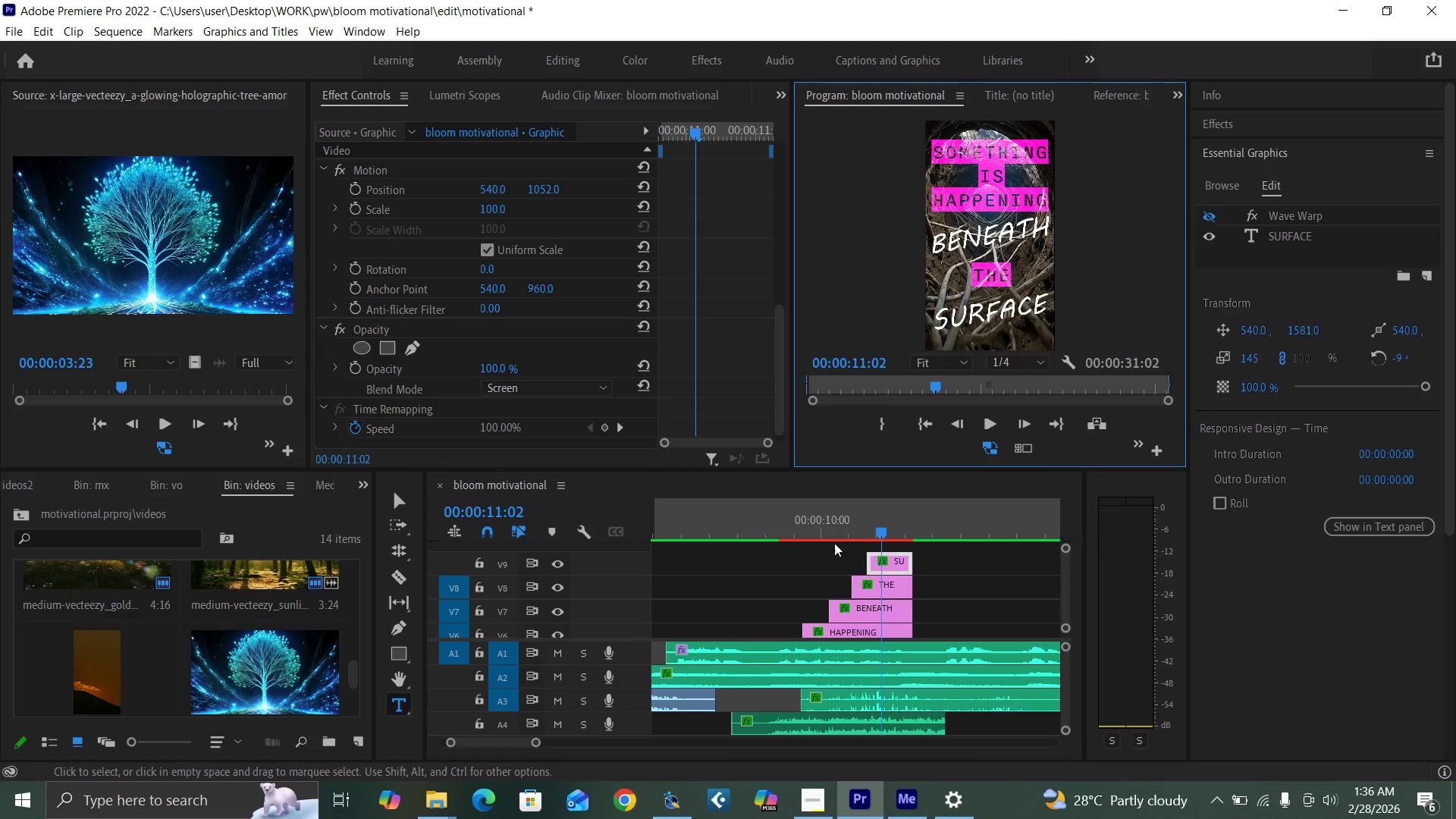 
left_click([781, 523])
 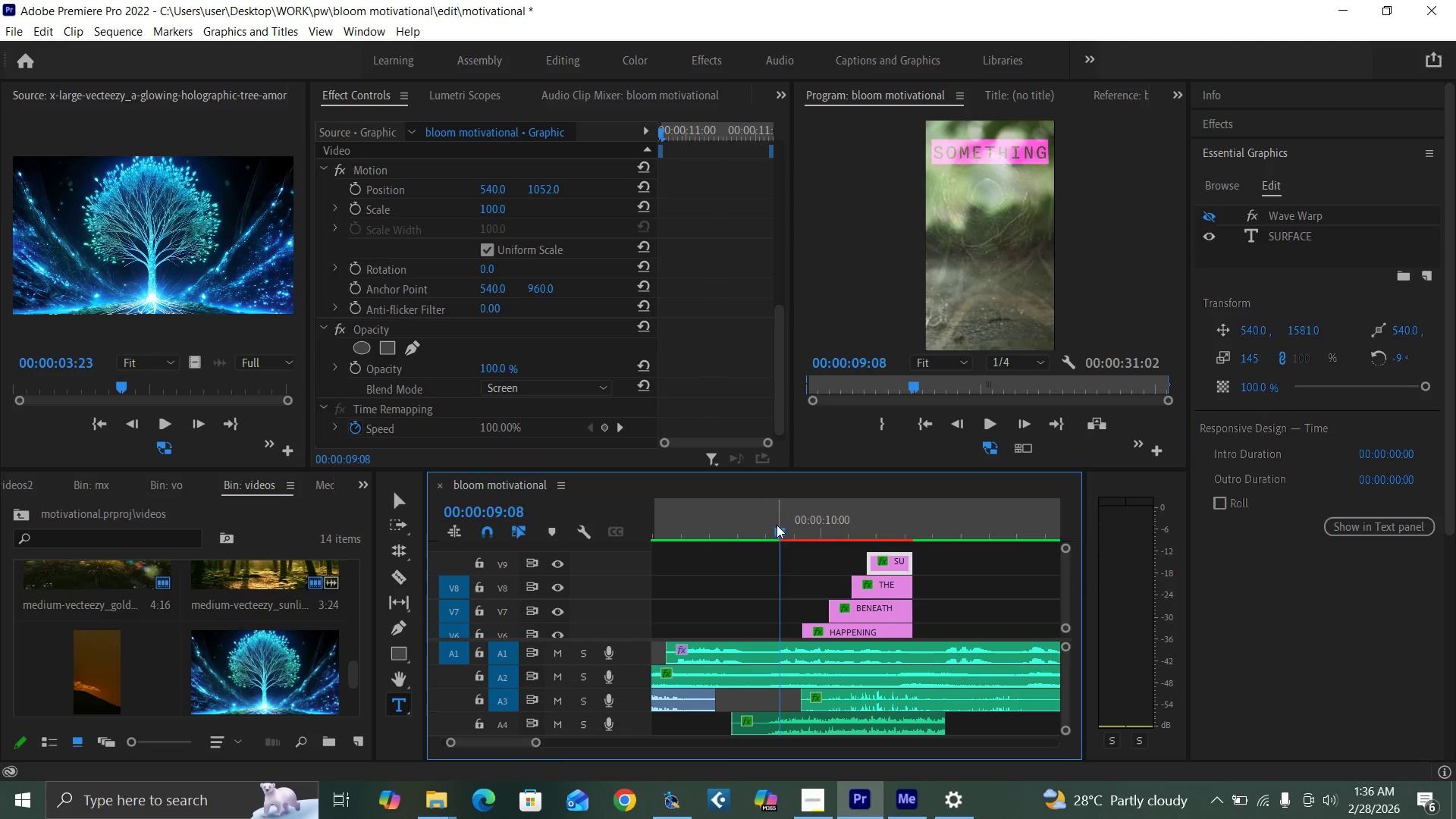 
key(Space)
 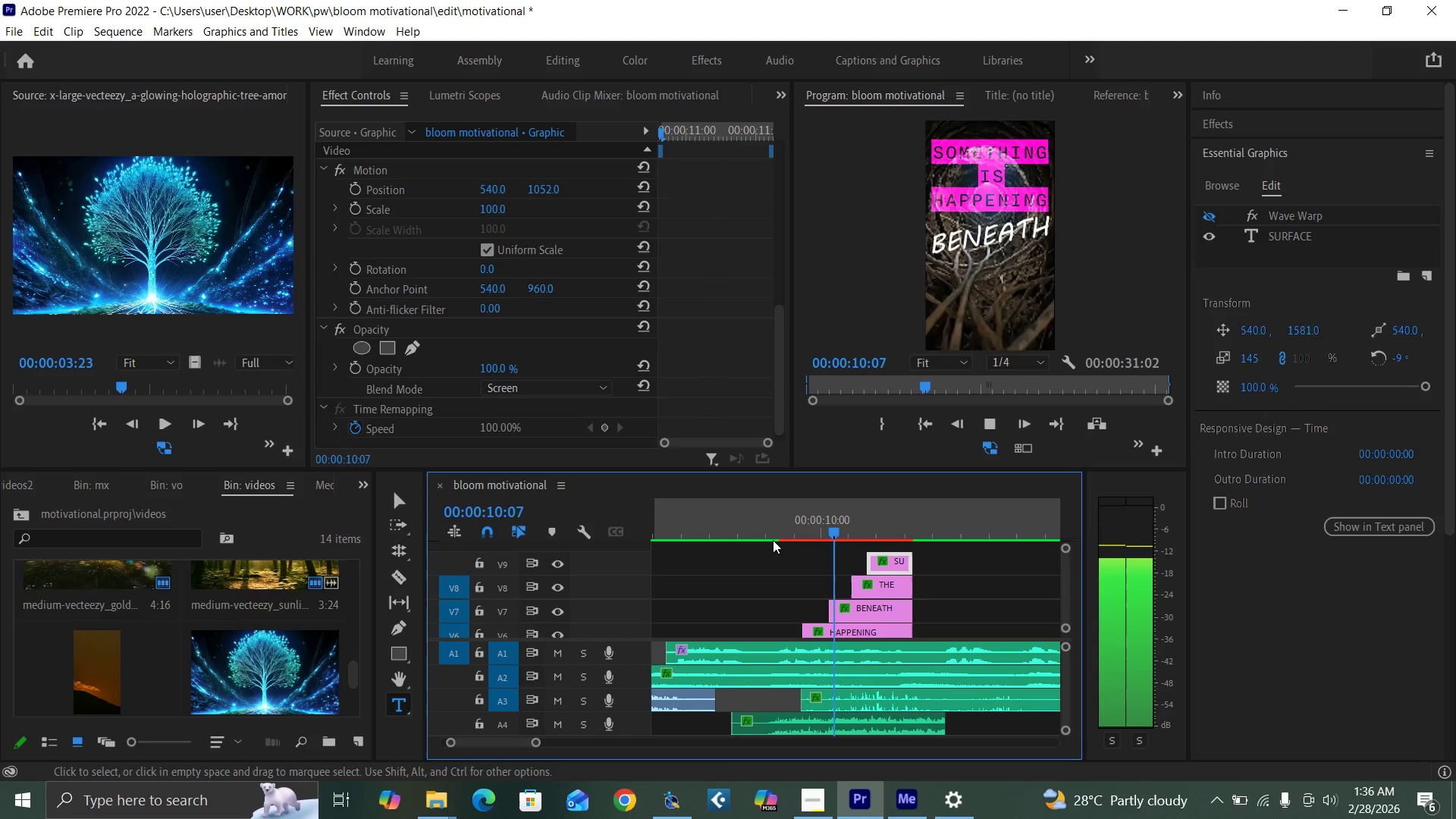 
left_click([760, 531])
 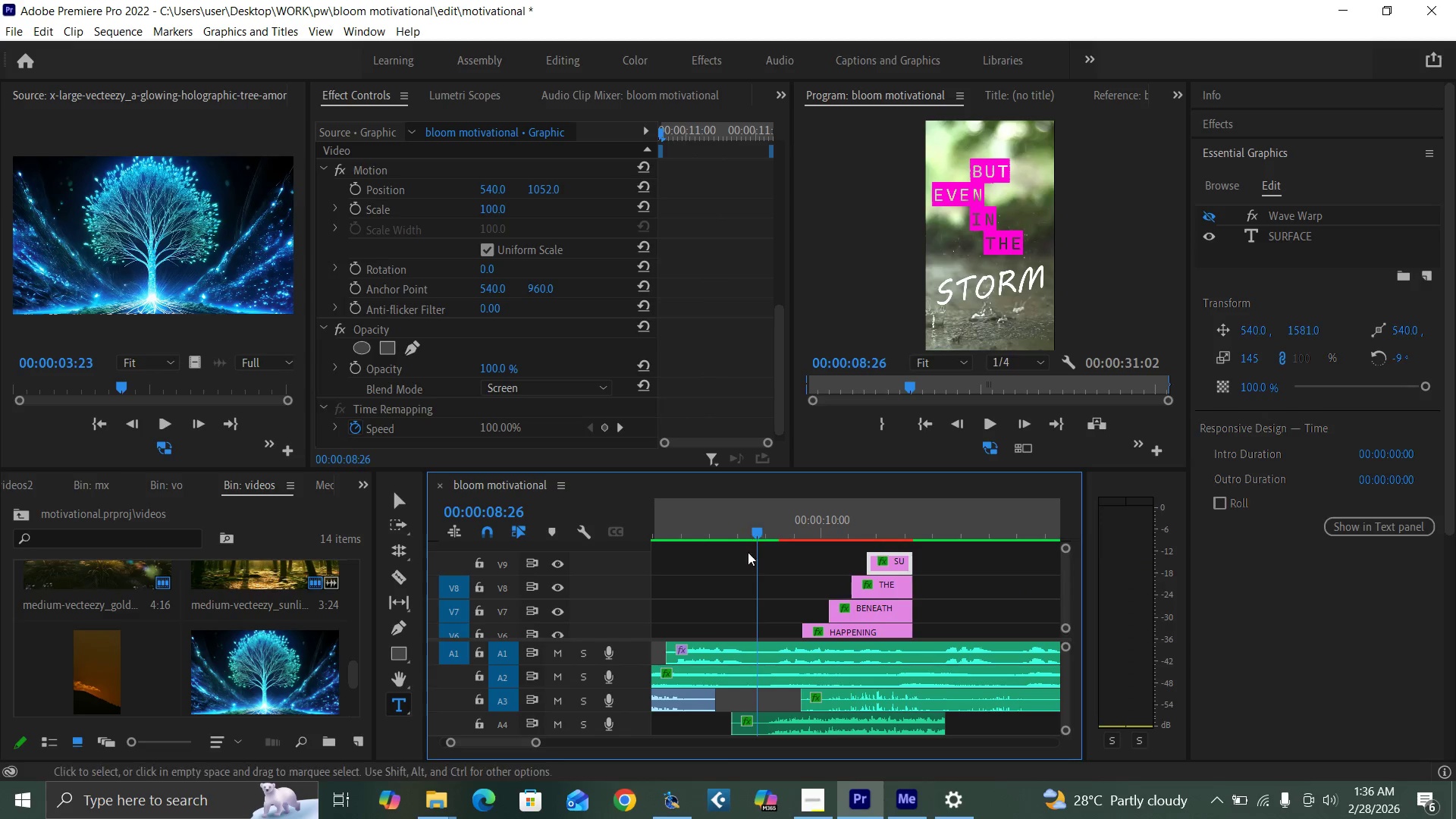 
key(Space)
 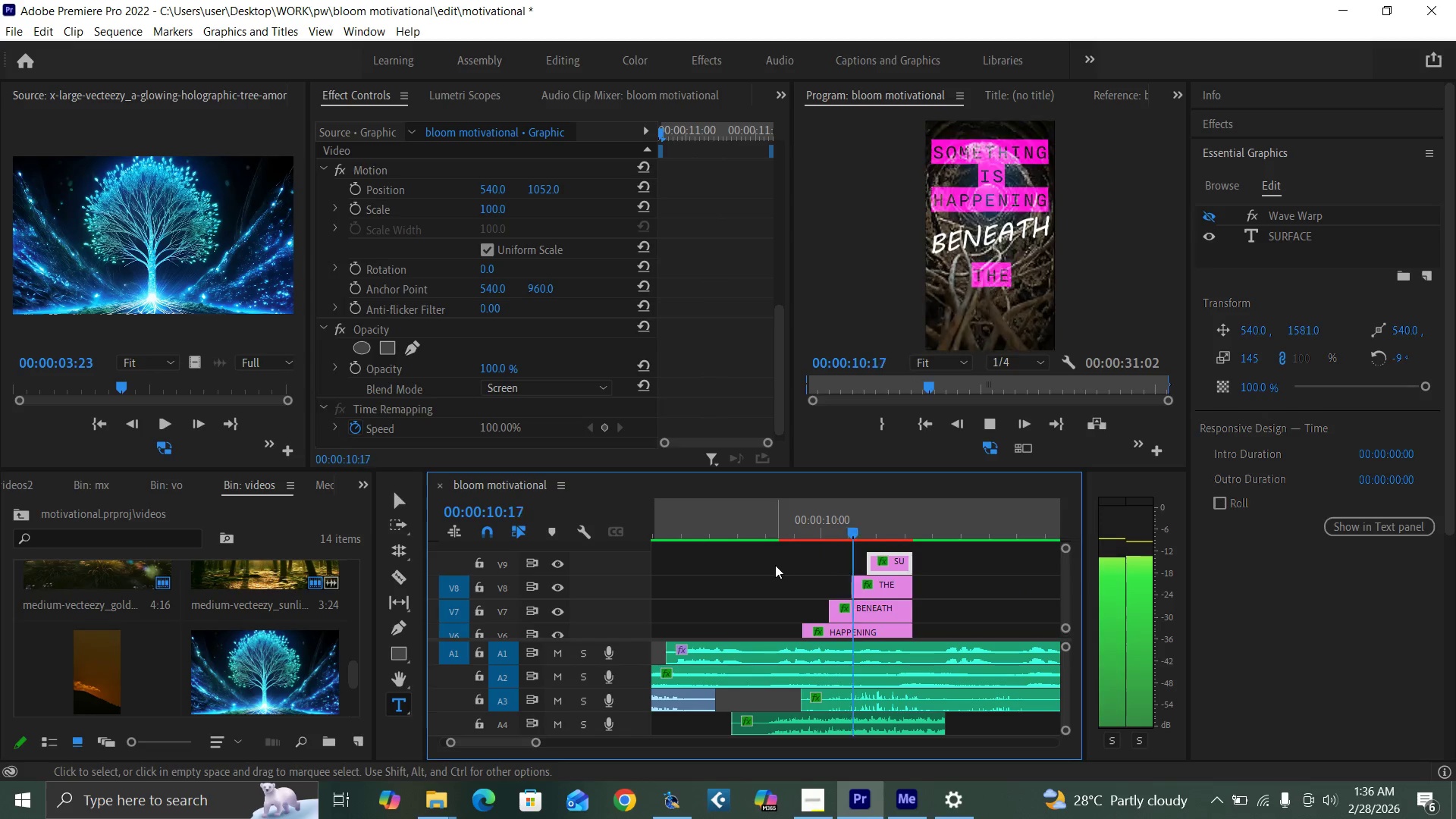 
key(Space)
 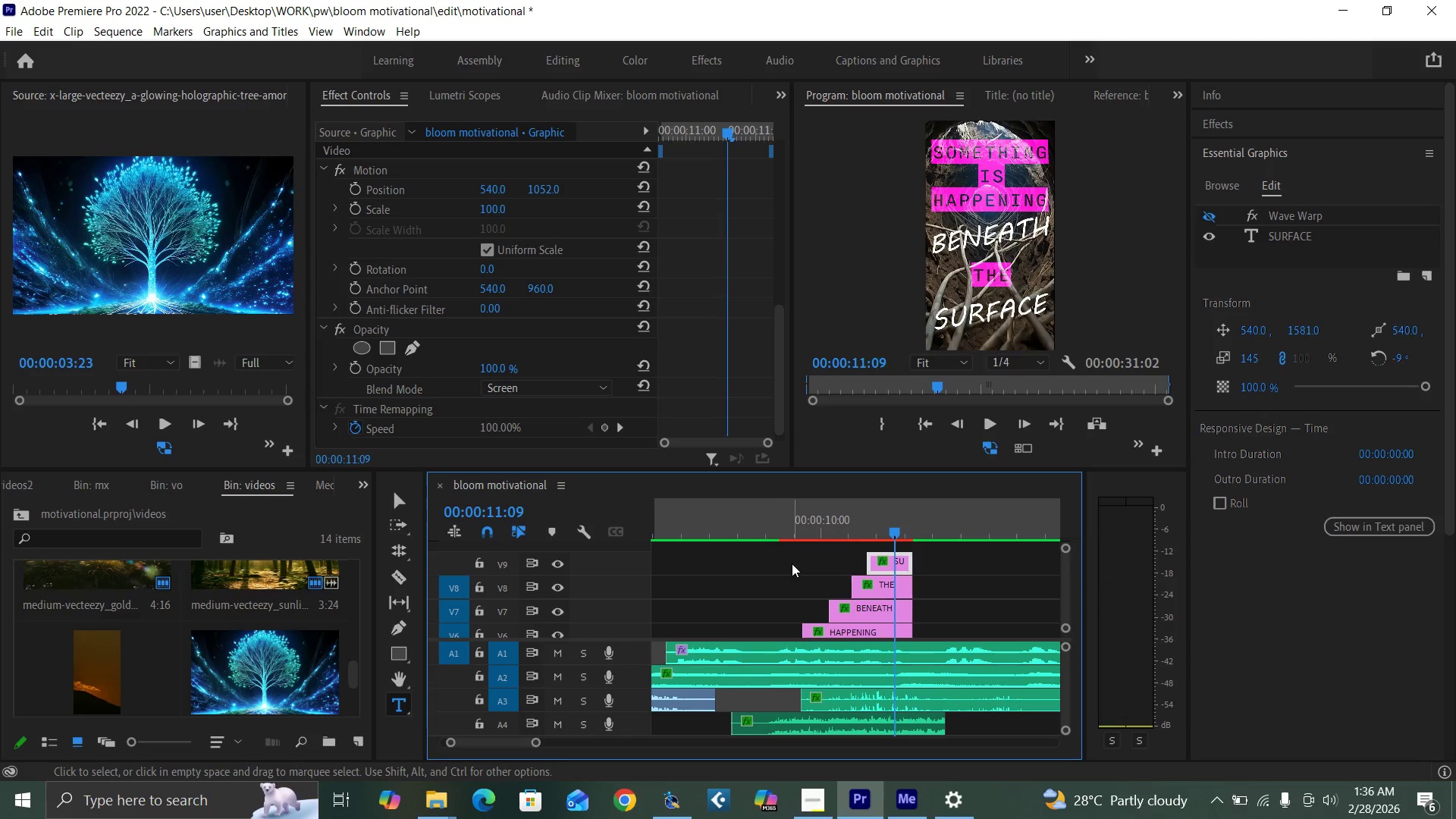 
key(Control+Backquote)
 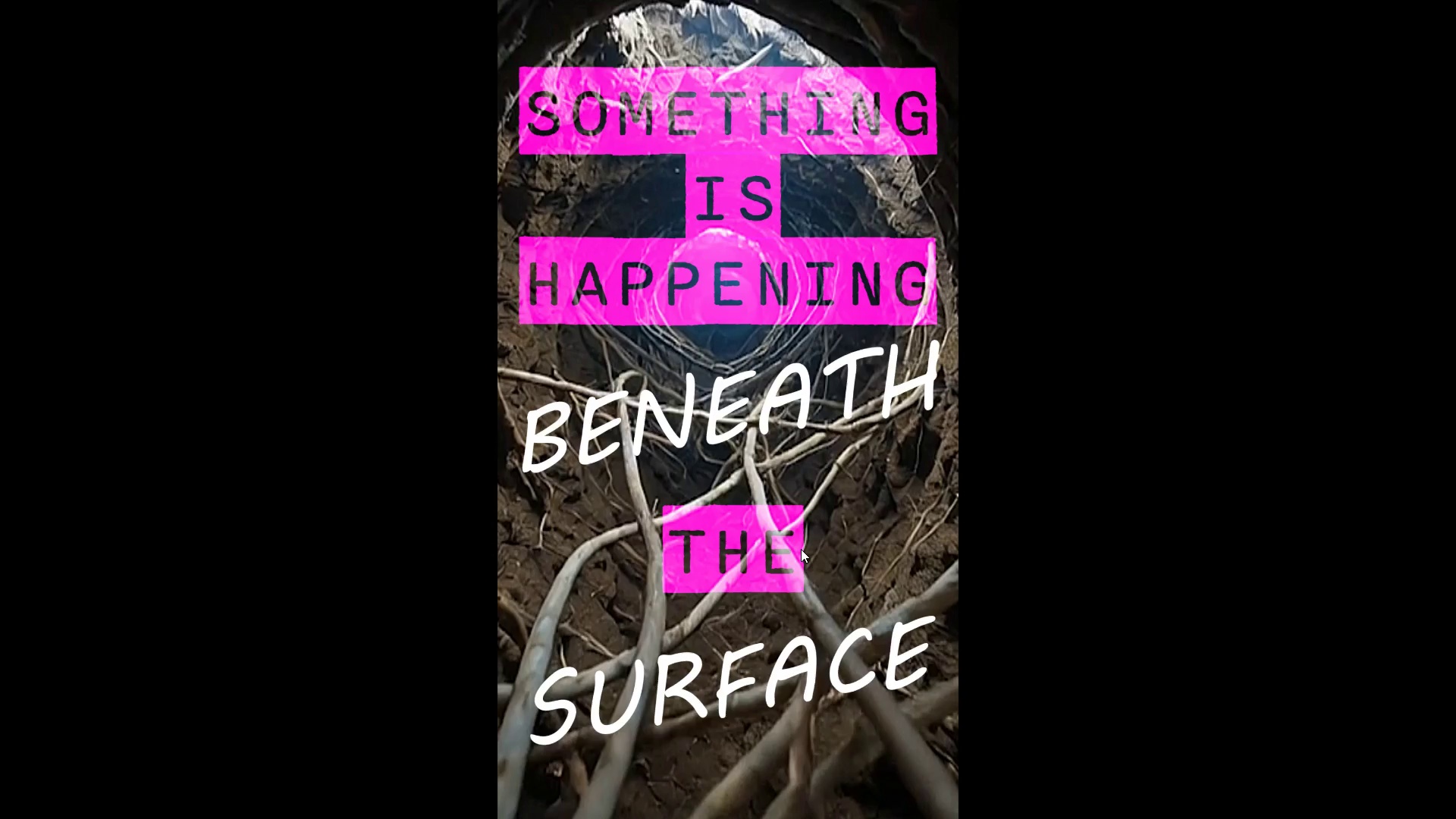 
hold_key(key=ControlLeft, duration=1.51)
 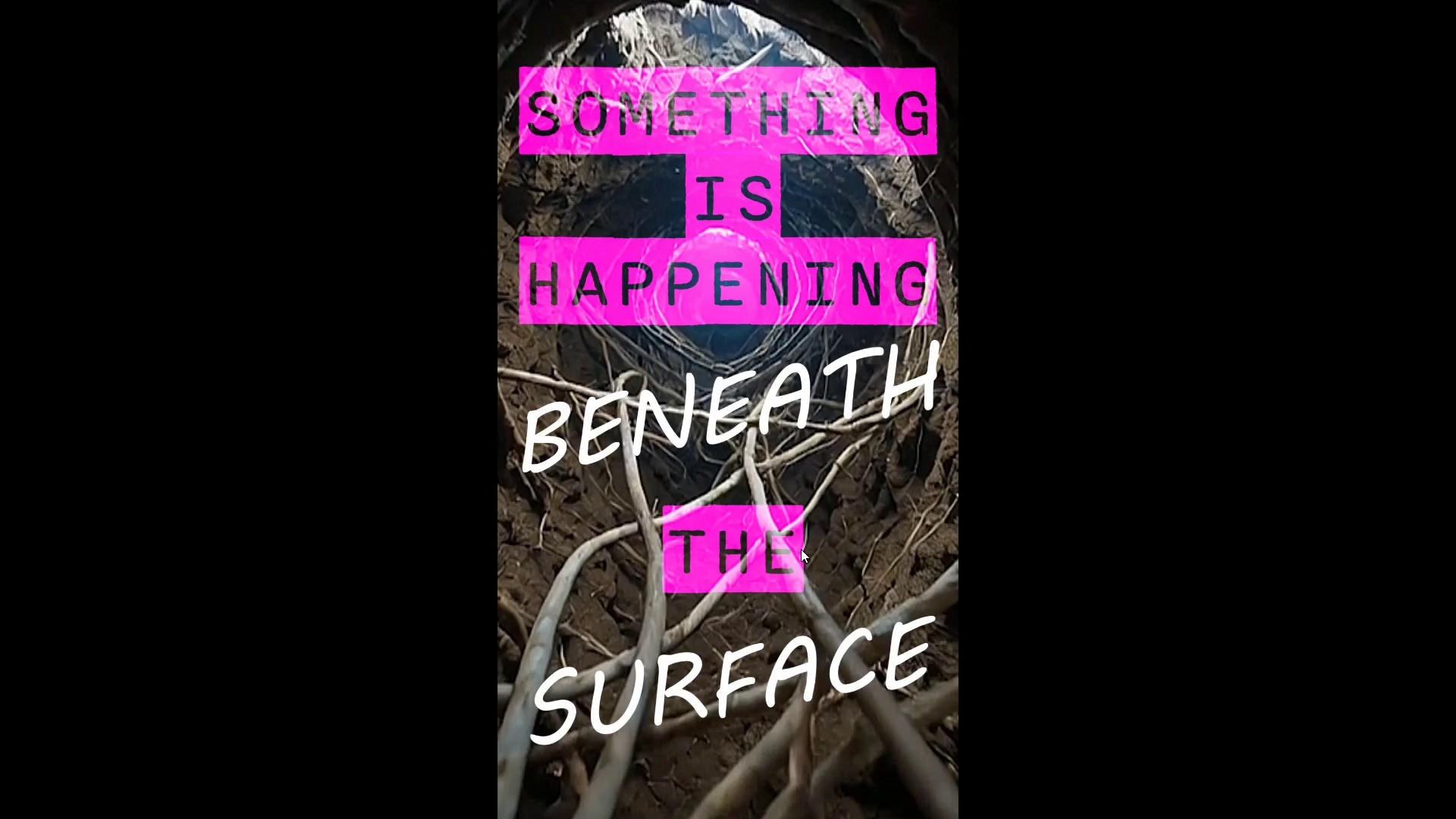 
key(Control+S)
 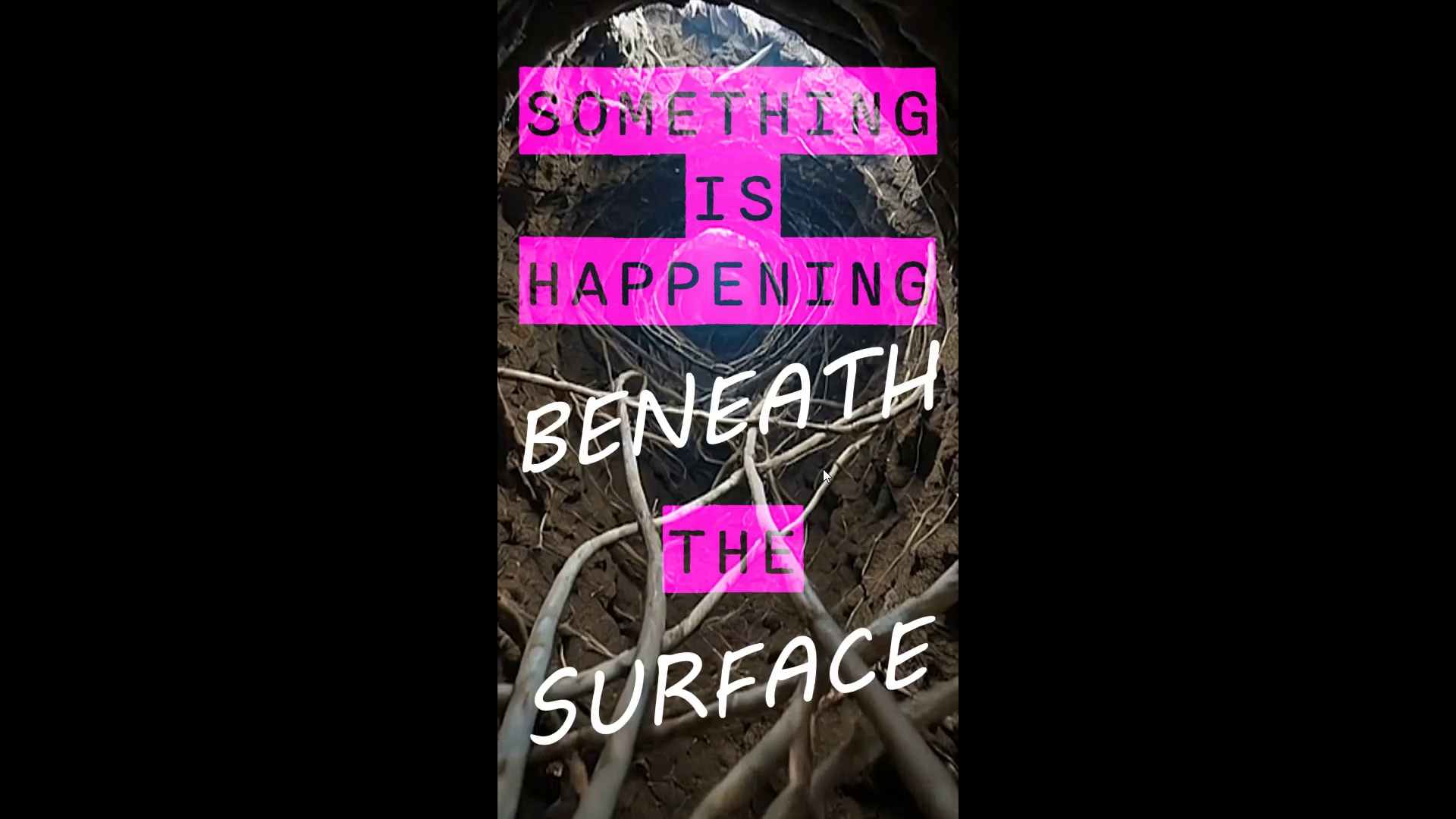 
hold_key(key=ControlLeft, duration=1.5)
 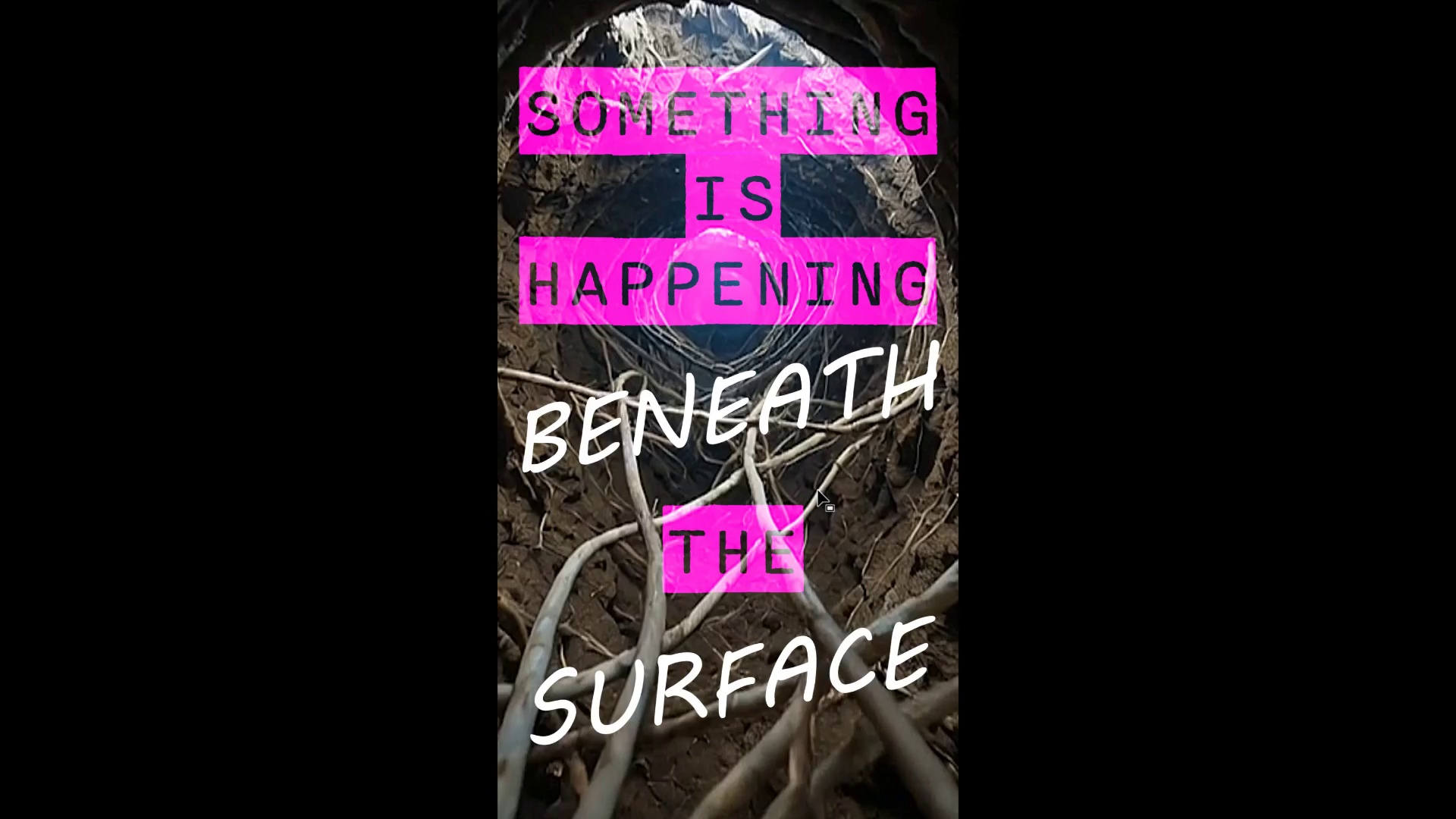 
key(Control+Backquote)
 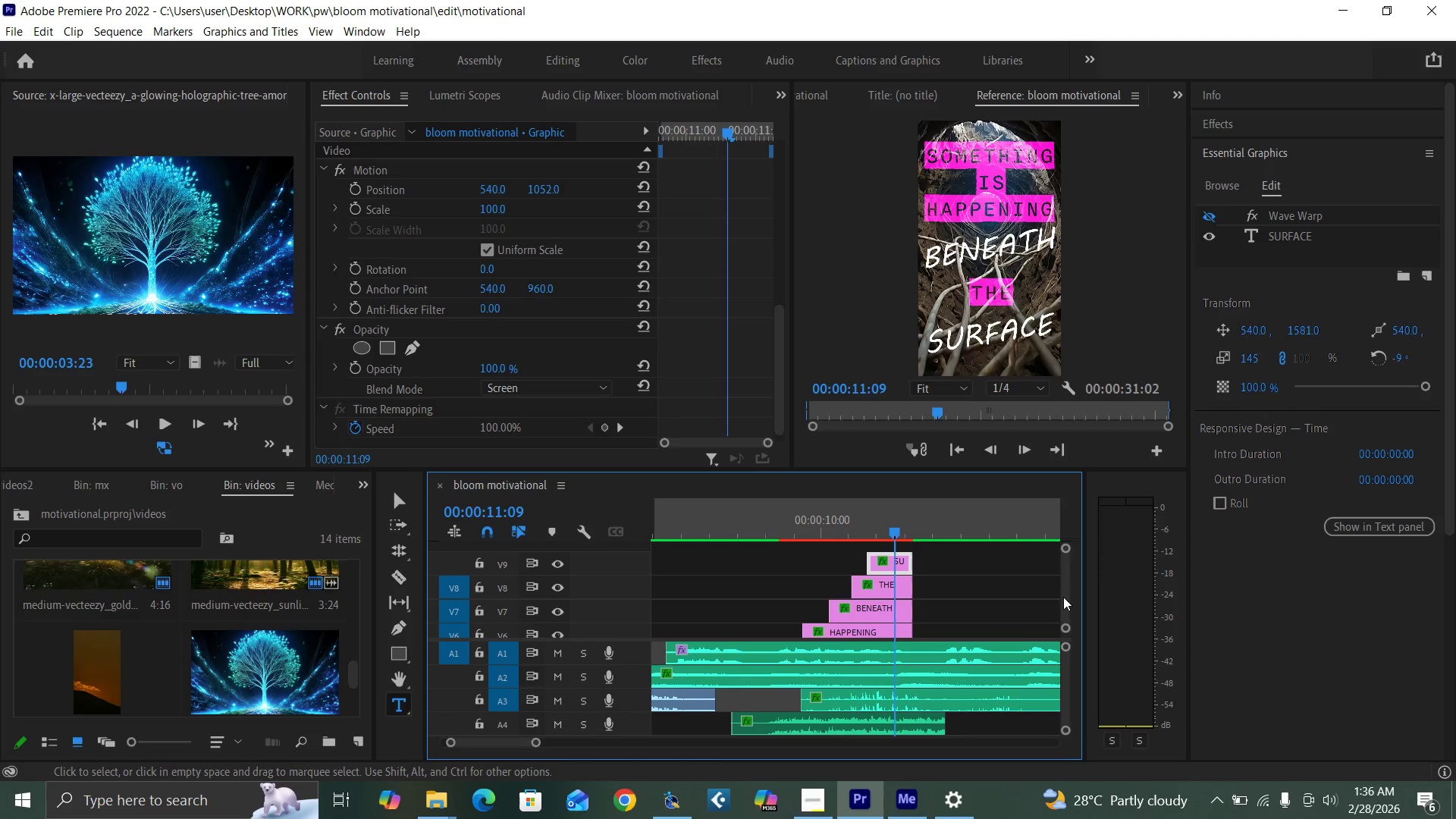 
left_click_drag(start_coordinate=[1068, 596], to_coordinate=[1070, 603])
 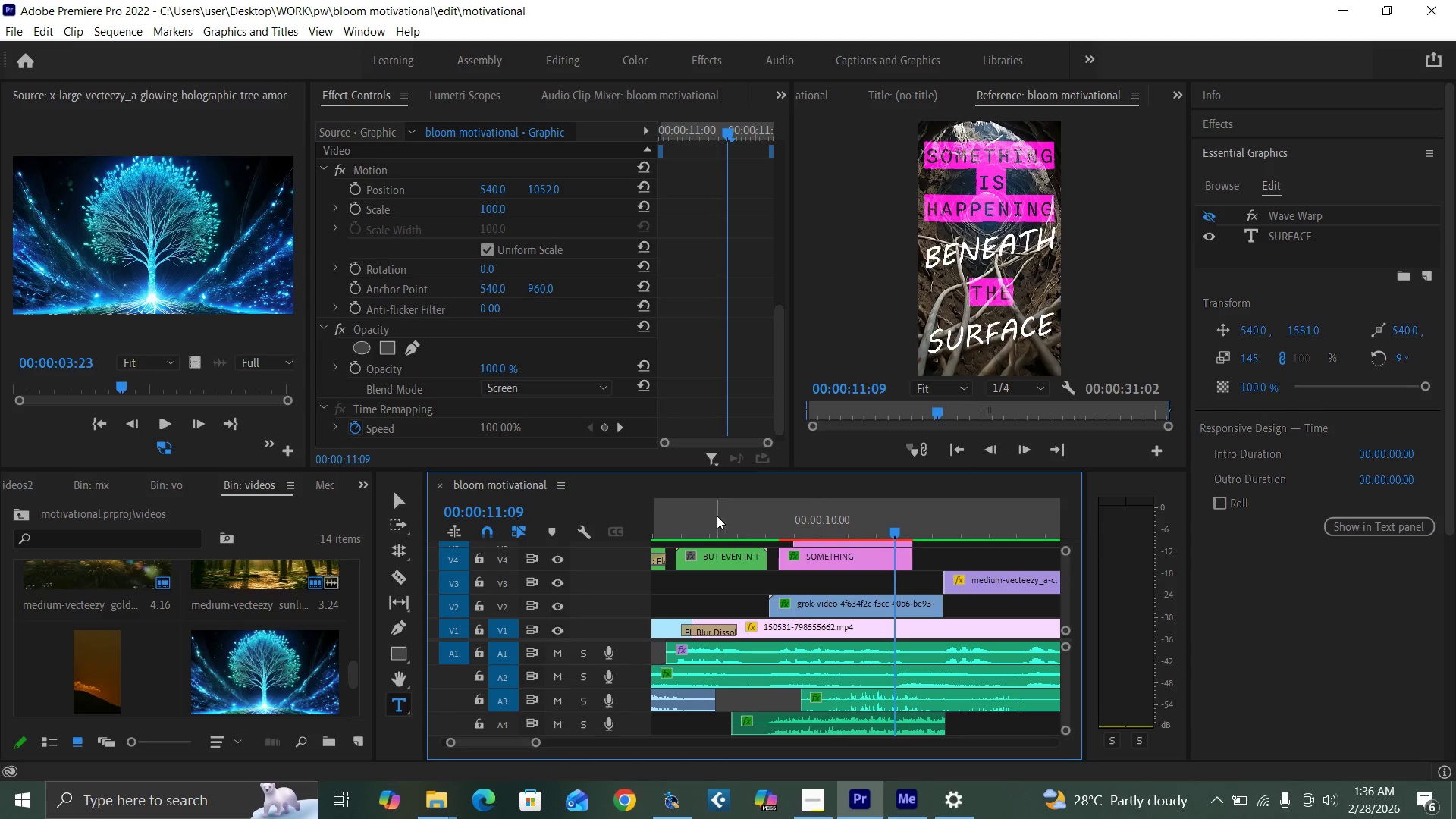 
left_click([721, 529])
 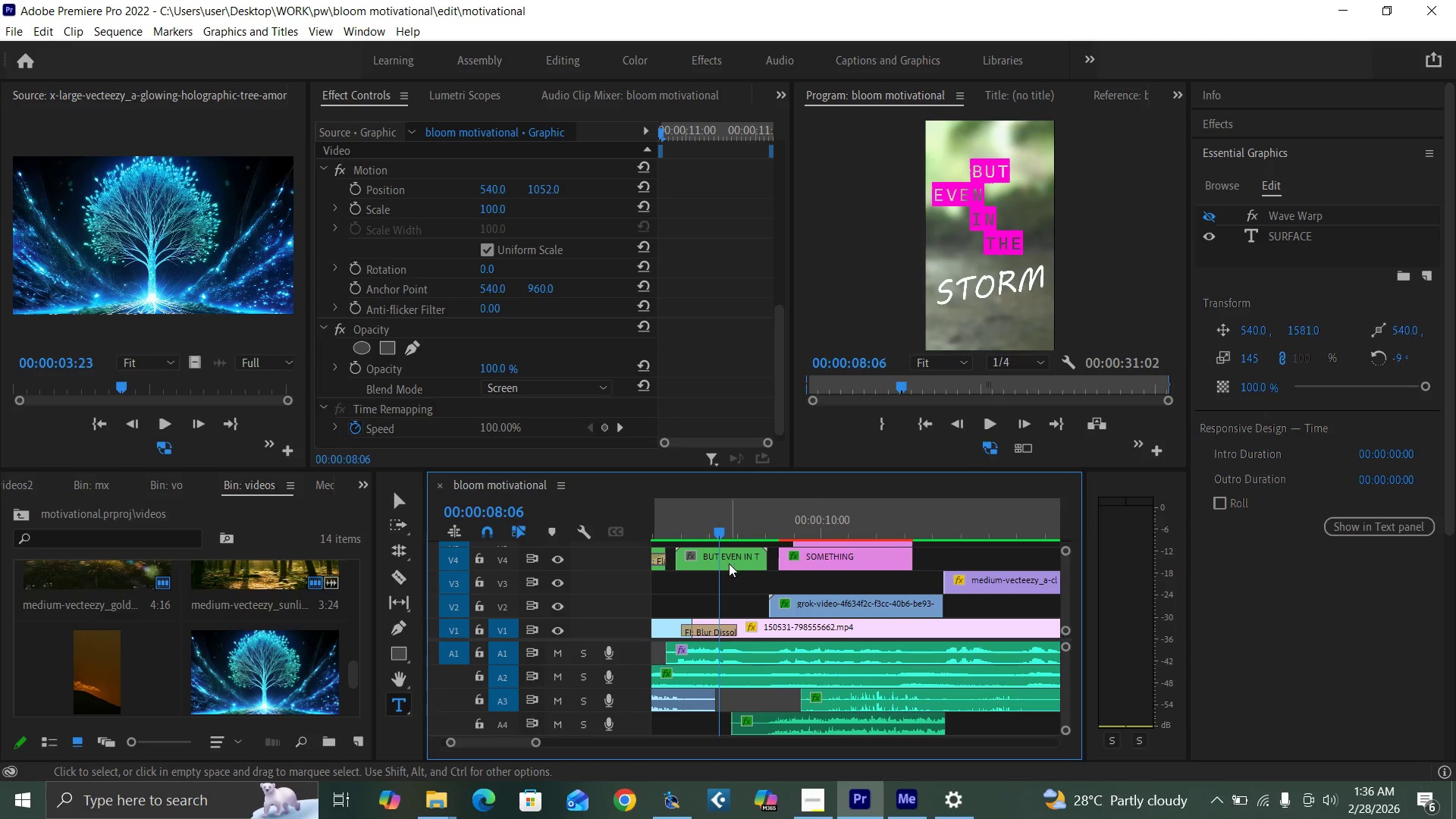 
left_click([729, 563])
 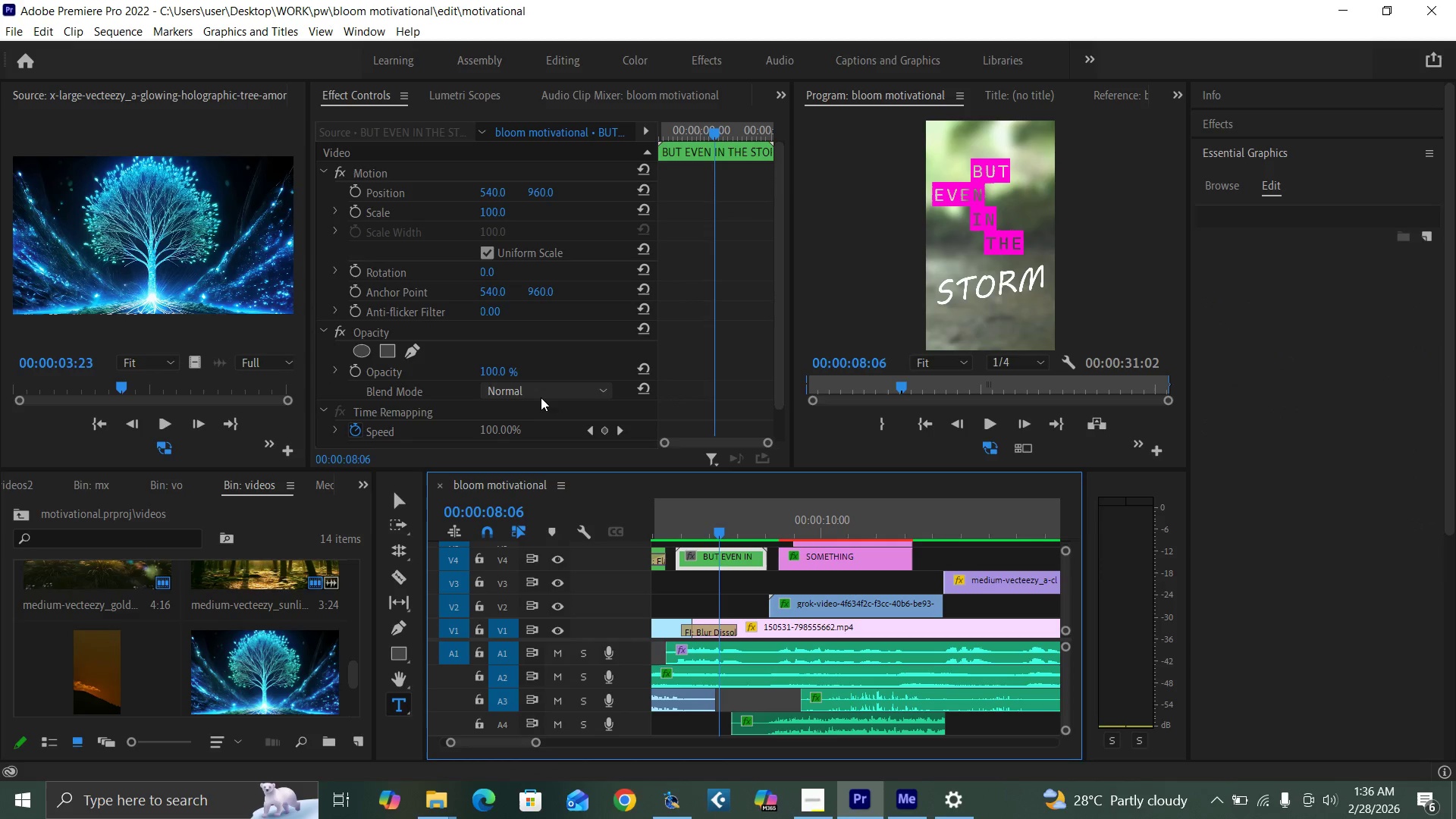 
left_click([538, 393])
 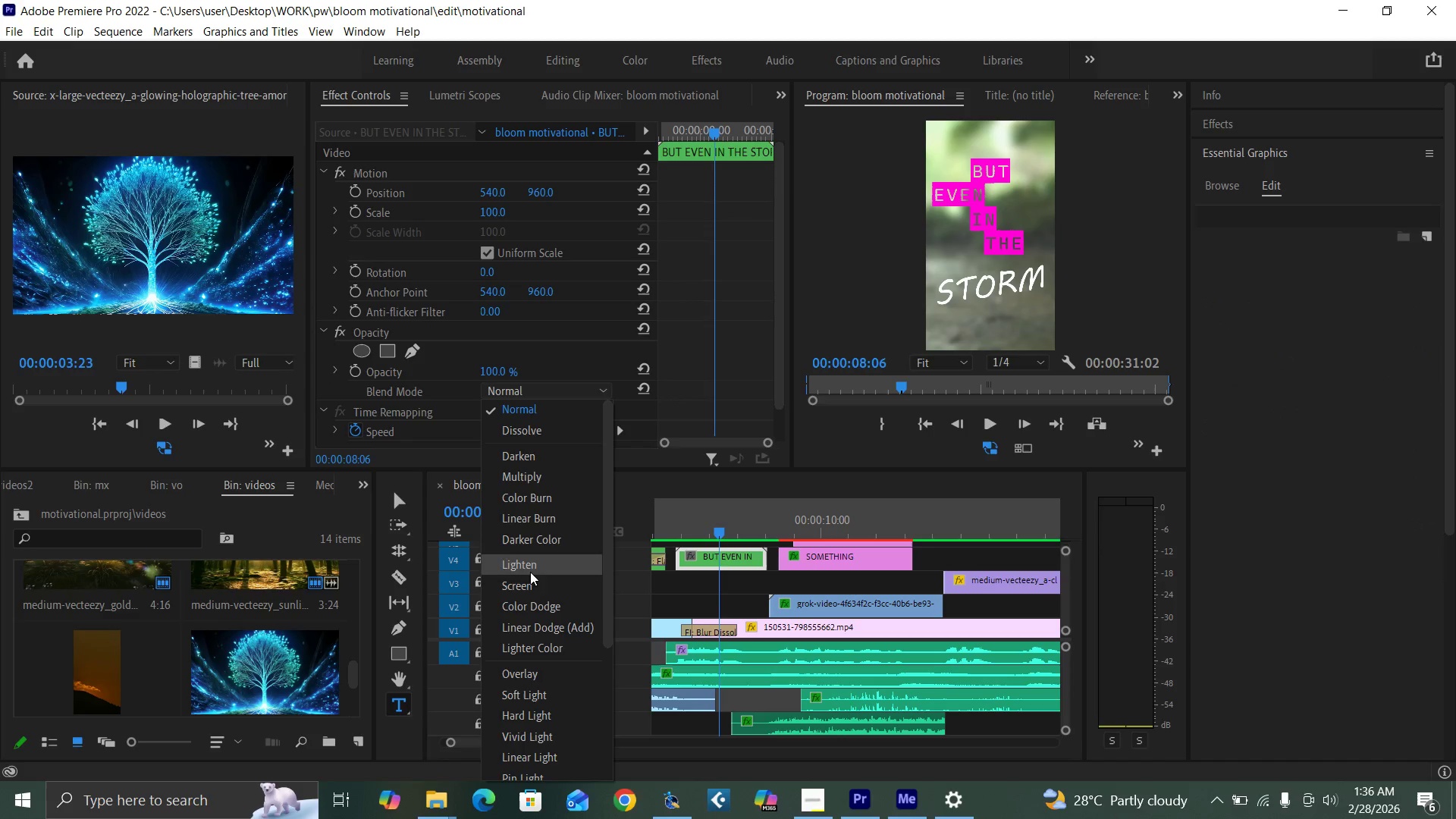 
left_click([530, 584])
 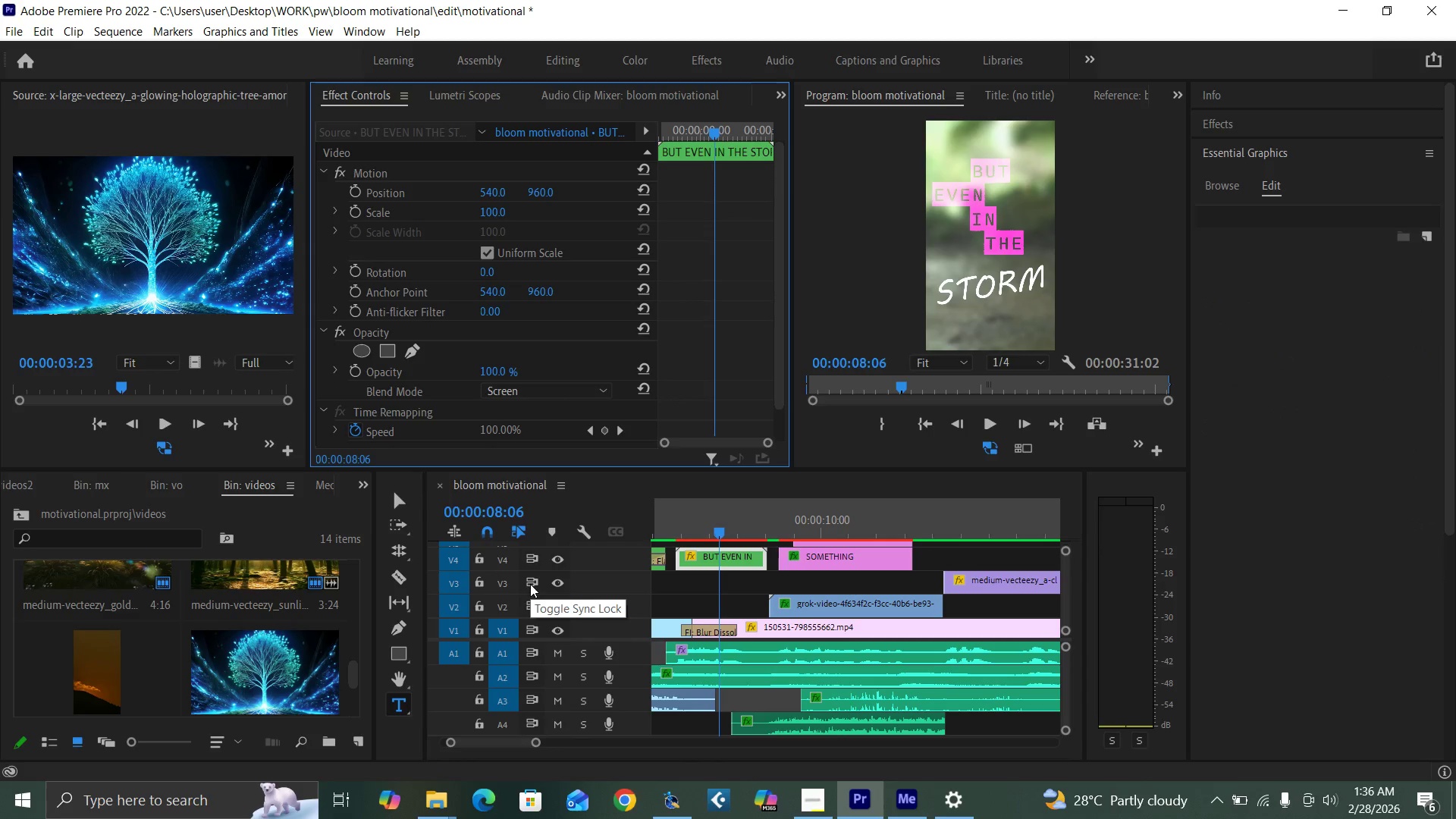 
key(Control+Backquote)
 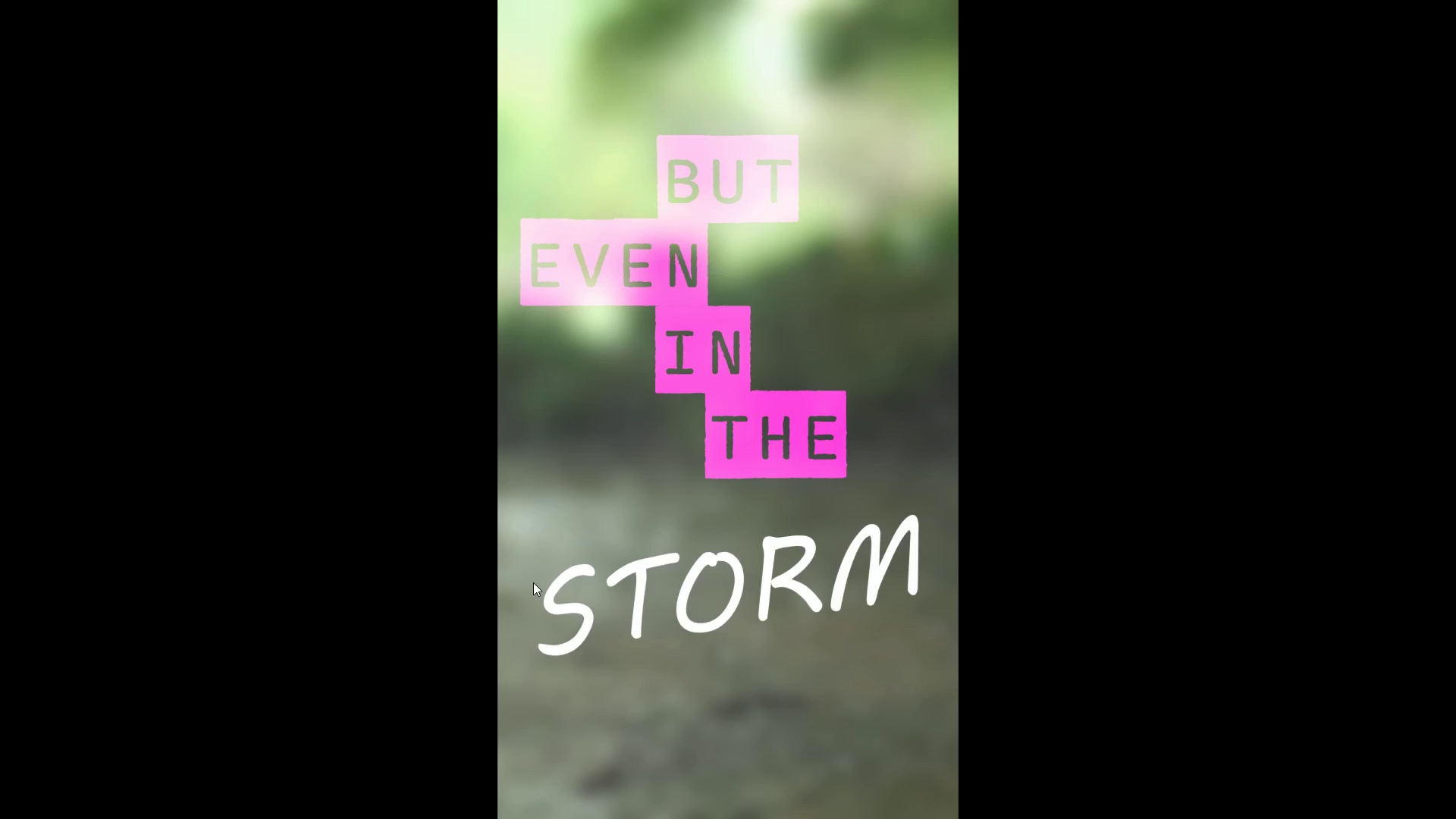 
key(Space)
 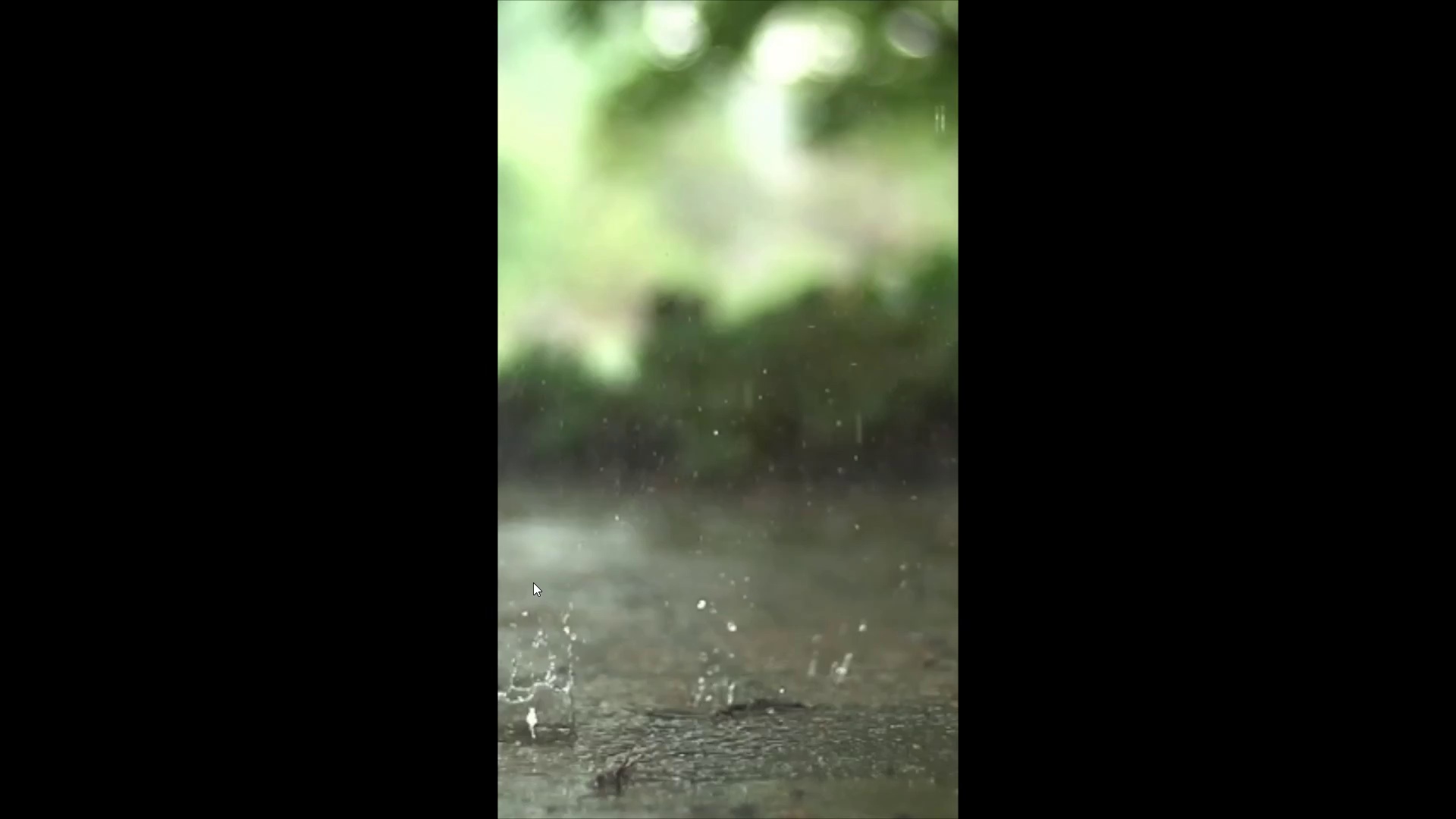 
key(Space)
 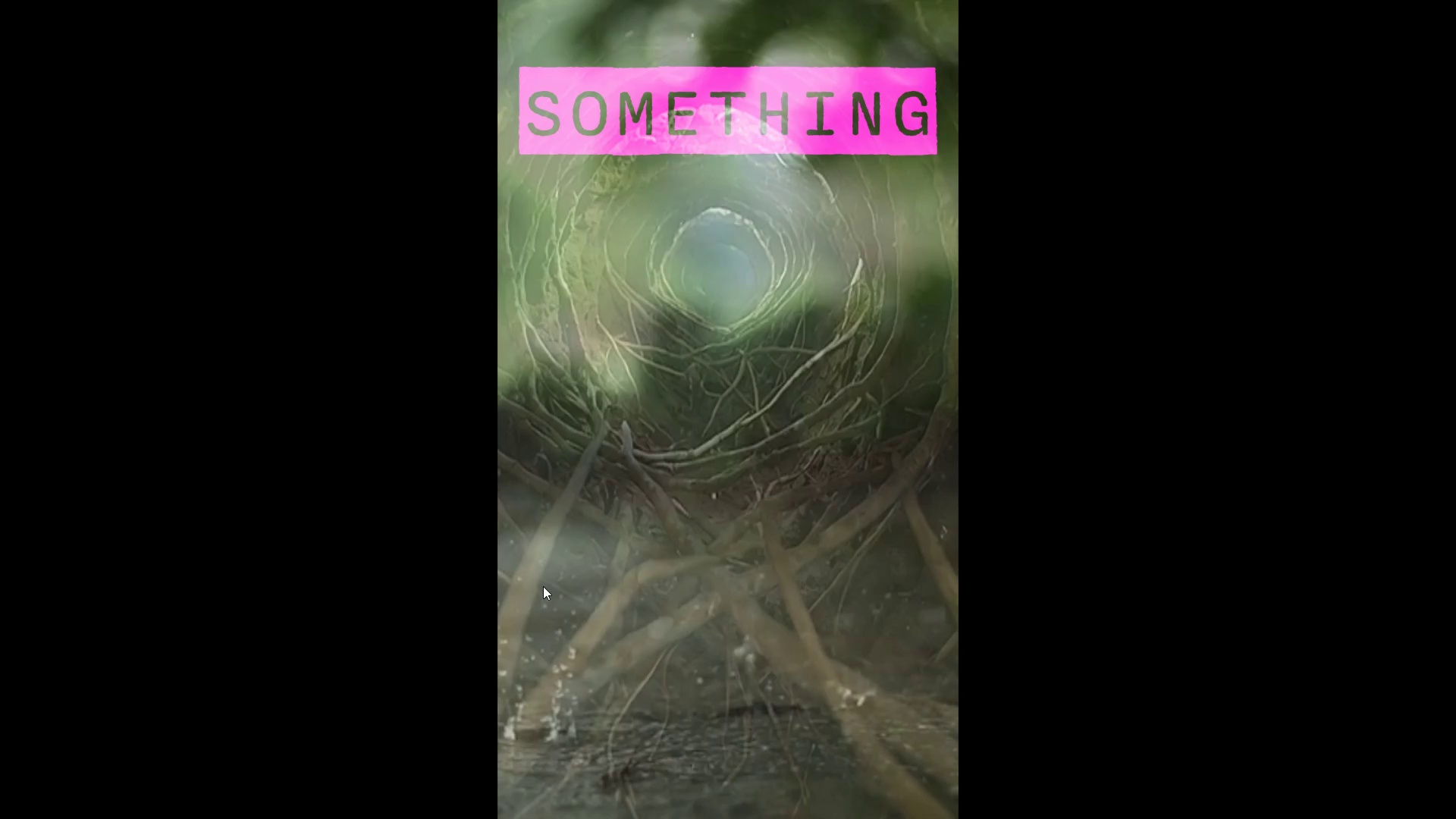 
key(Control+Backquote)
 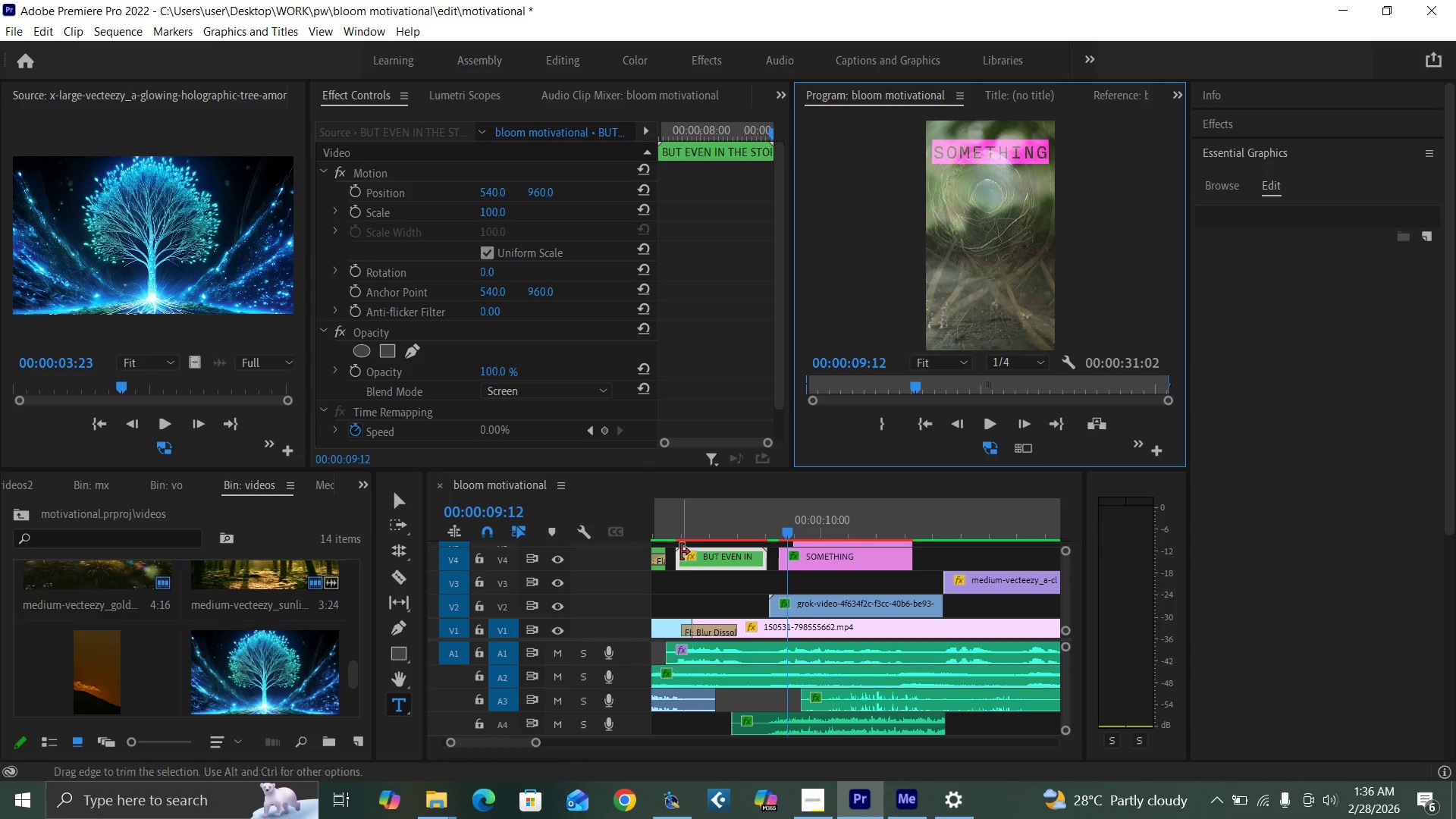 
left_click([676, 527])
 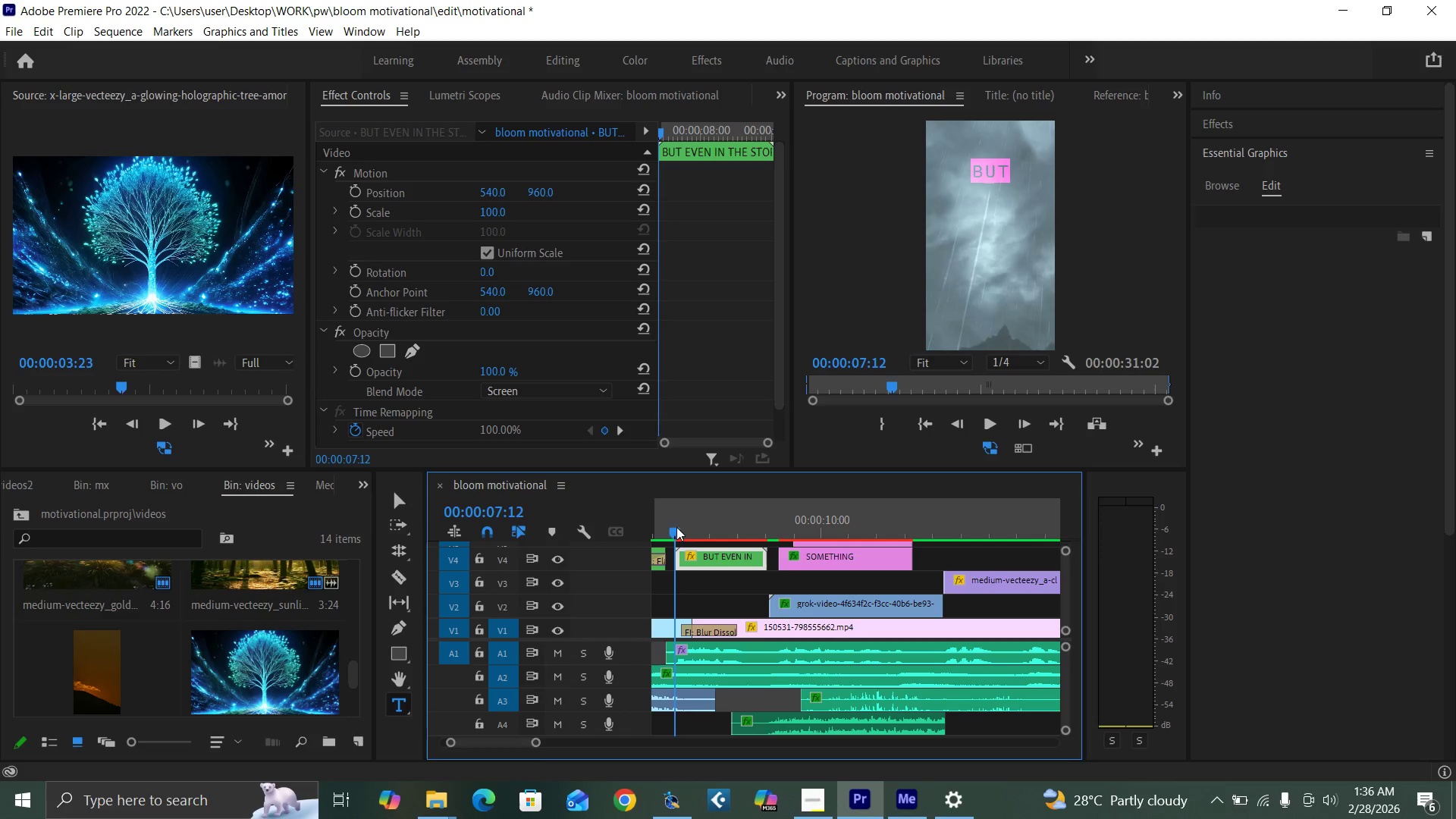 
key(Control+Backquote)
 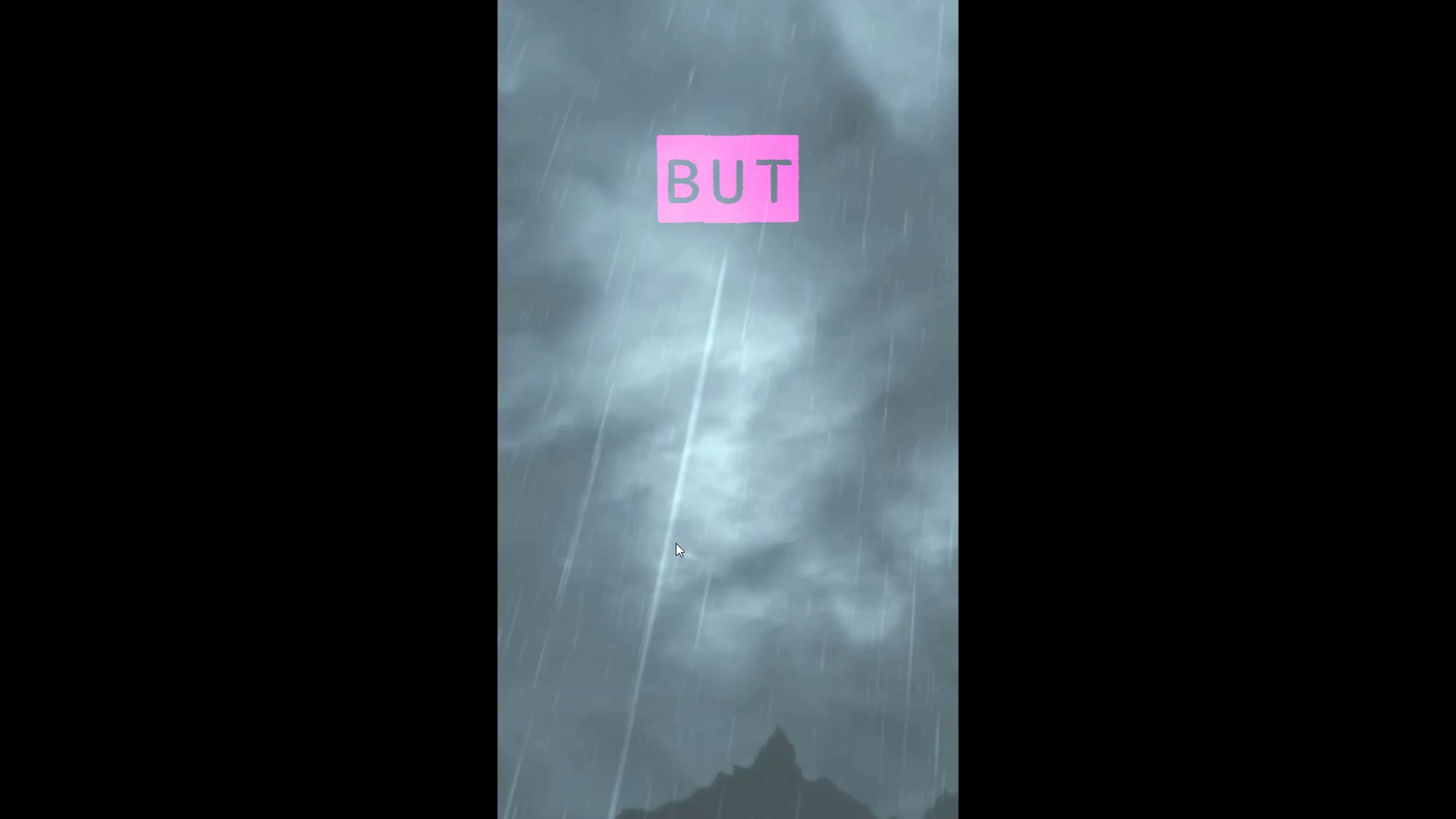 
key(Space)
 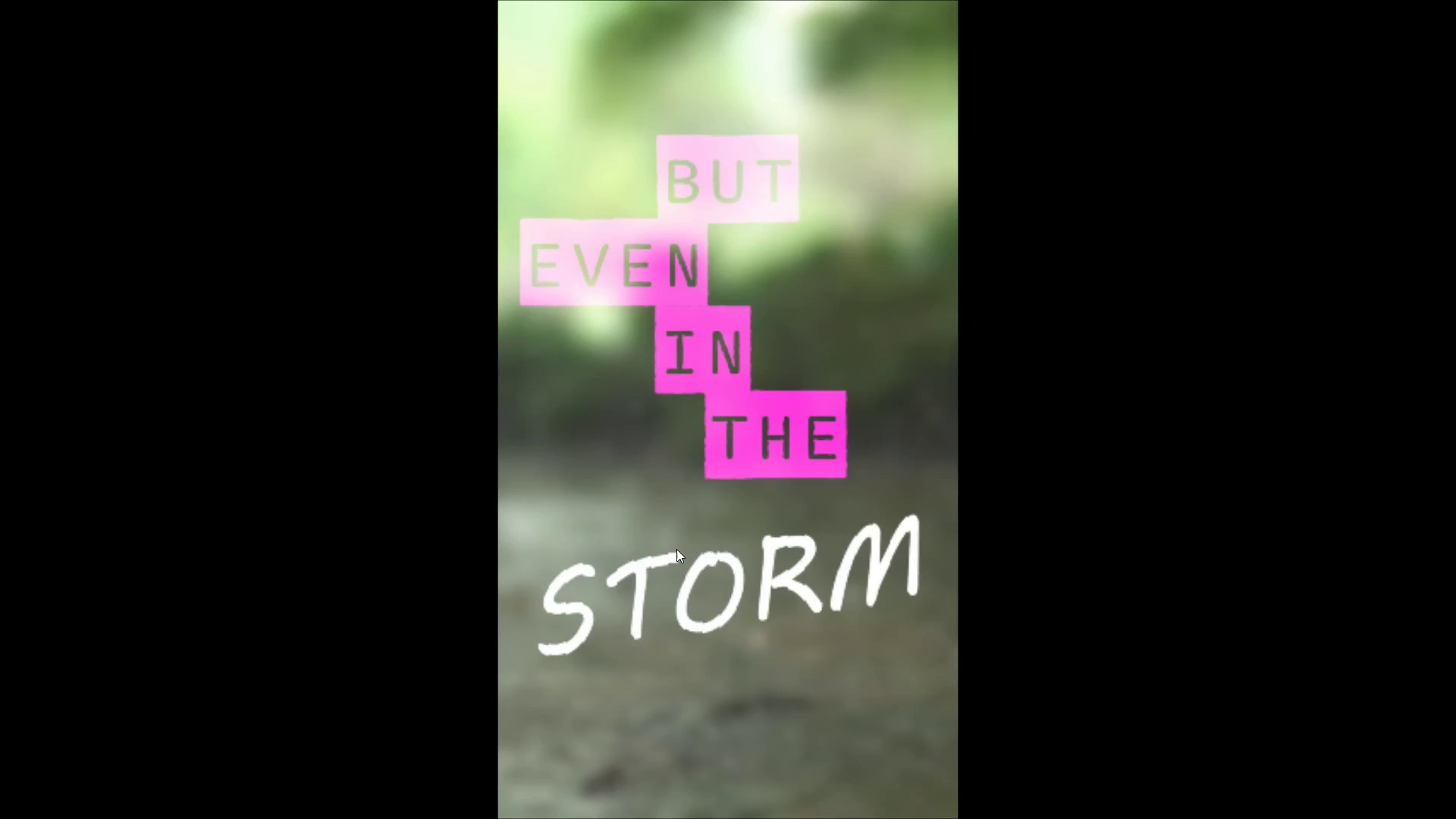 
key(Space)
 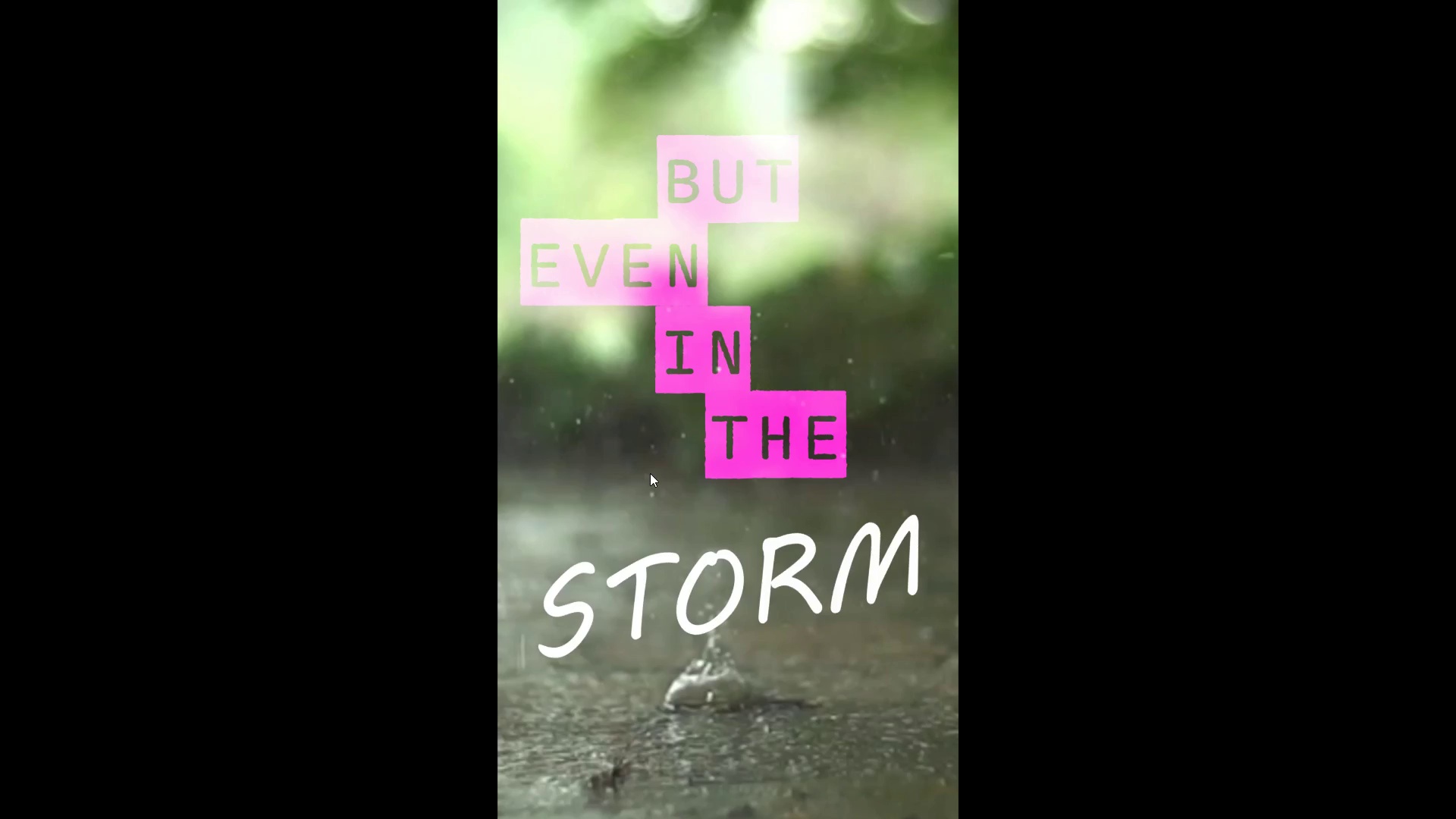 
wait(17.3)
 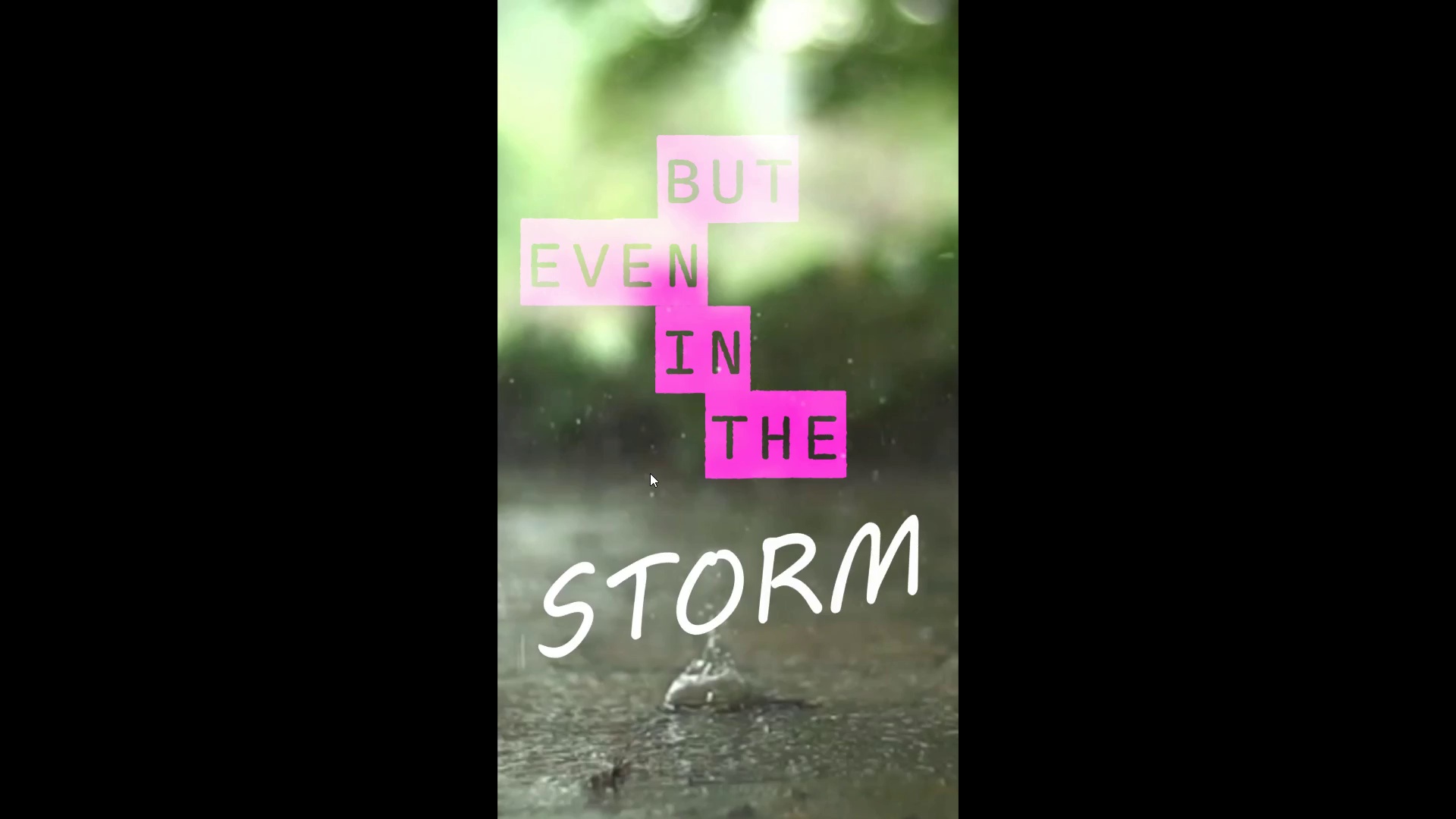 
key(Space)
 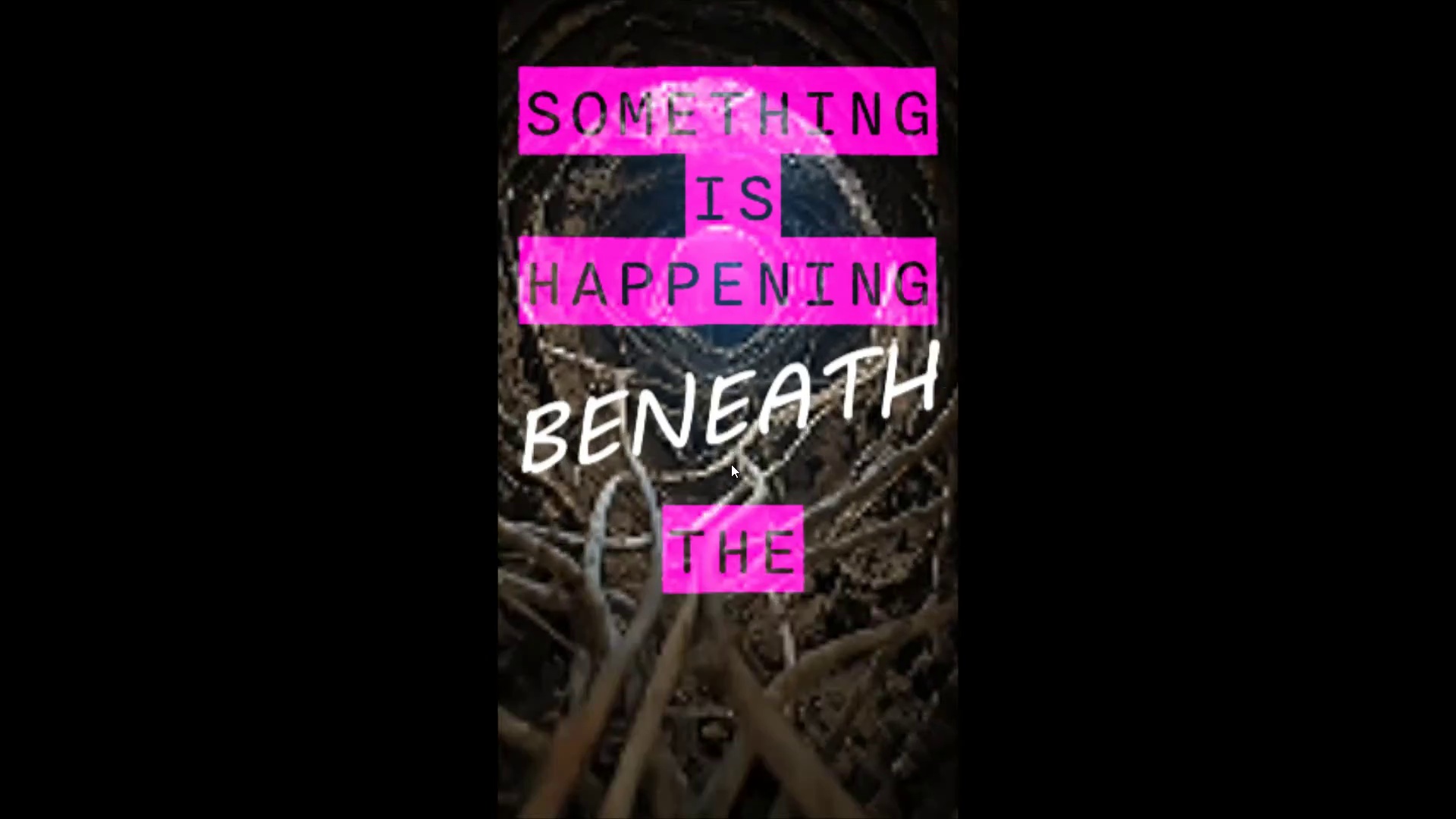 
key(Space)
 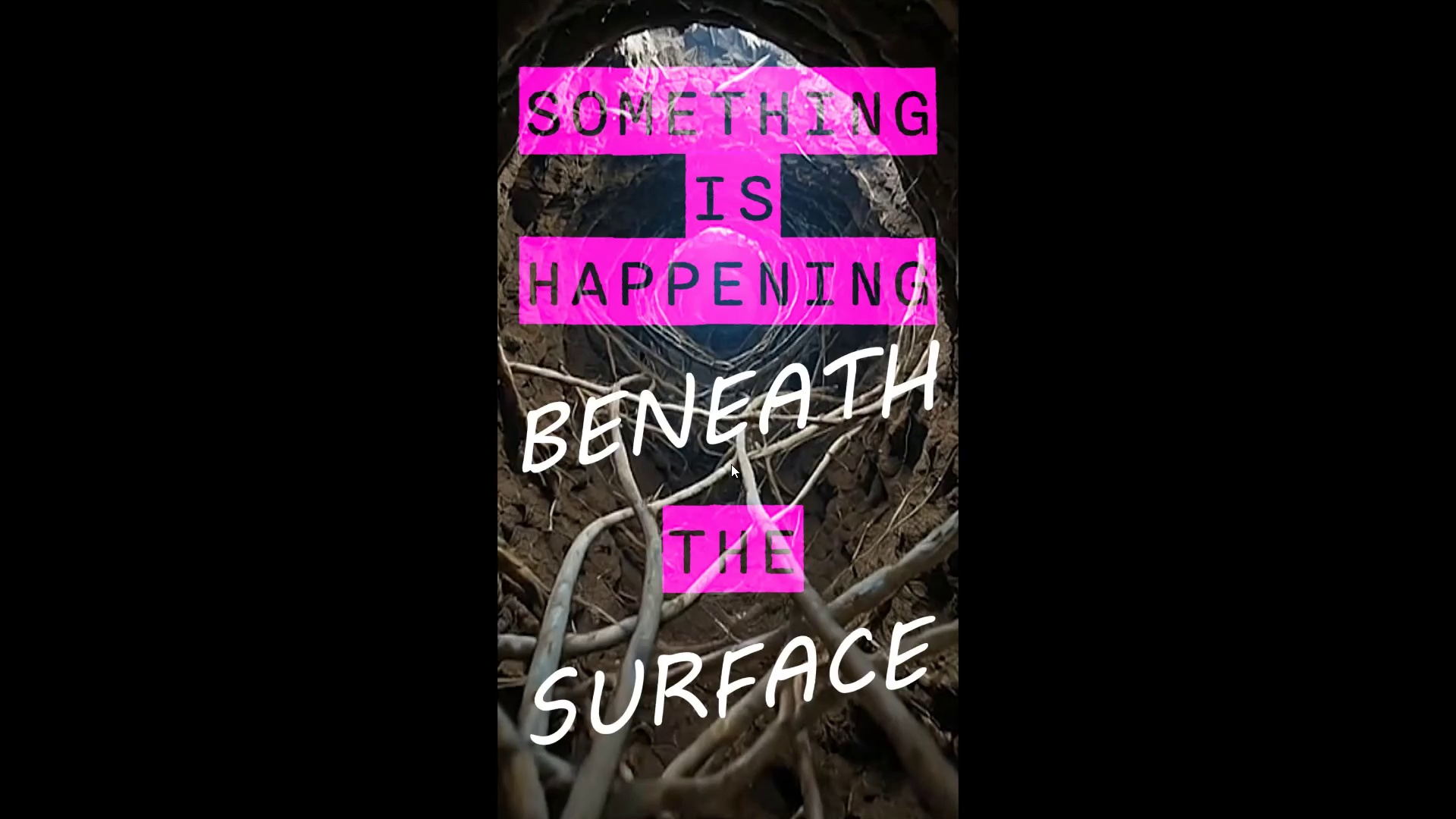 
hold_key(key=ArrowLeft, duration=1.5)
 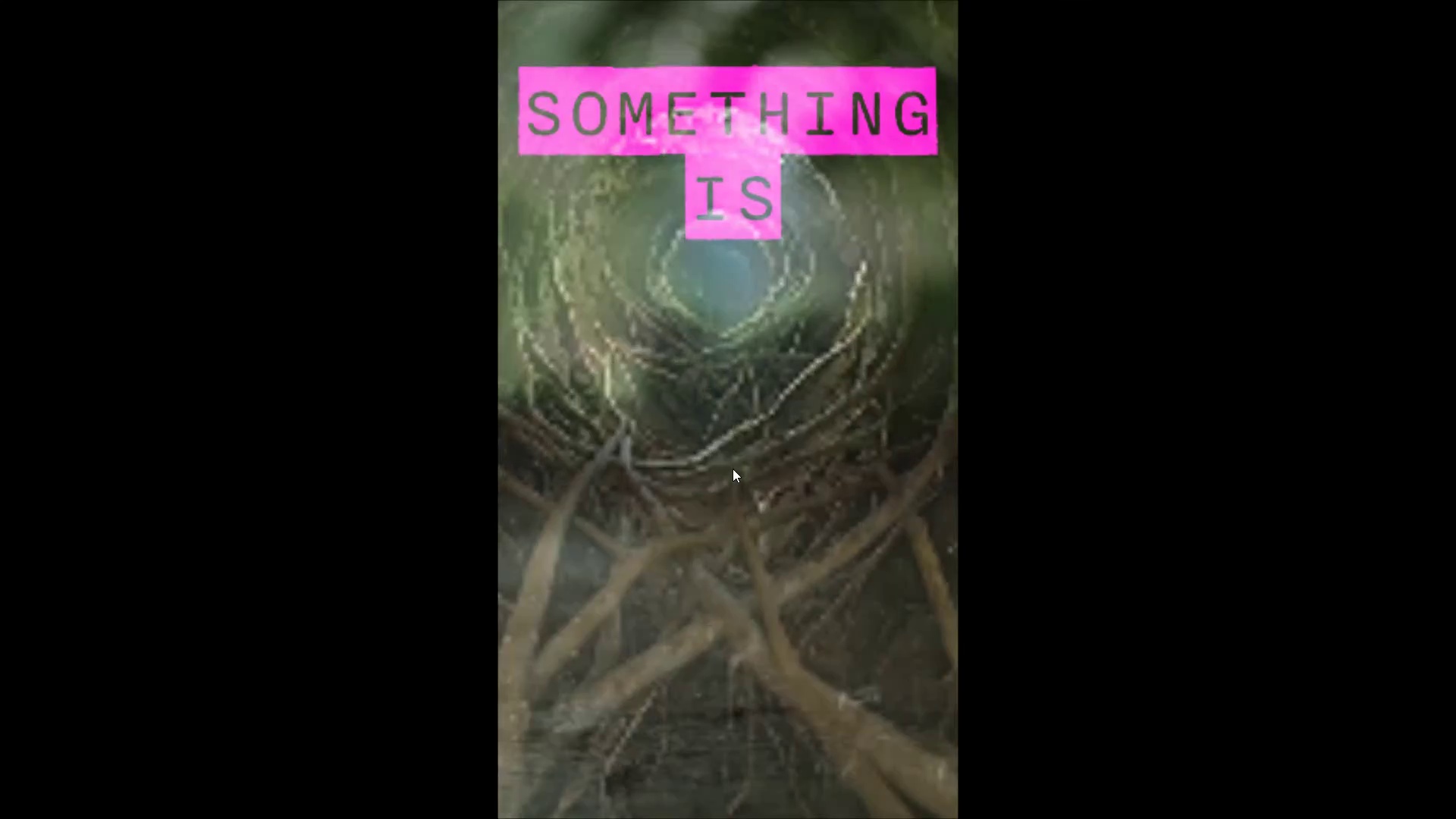 
hold_key(key=ArrowLeft, duration=0.89)
 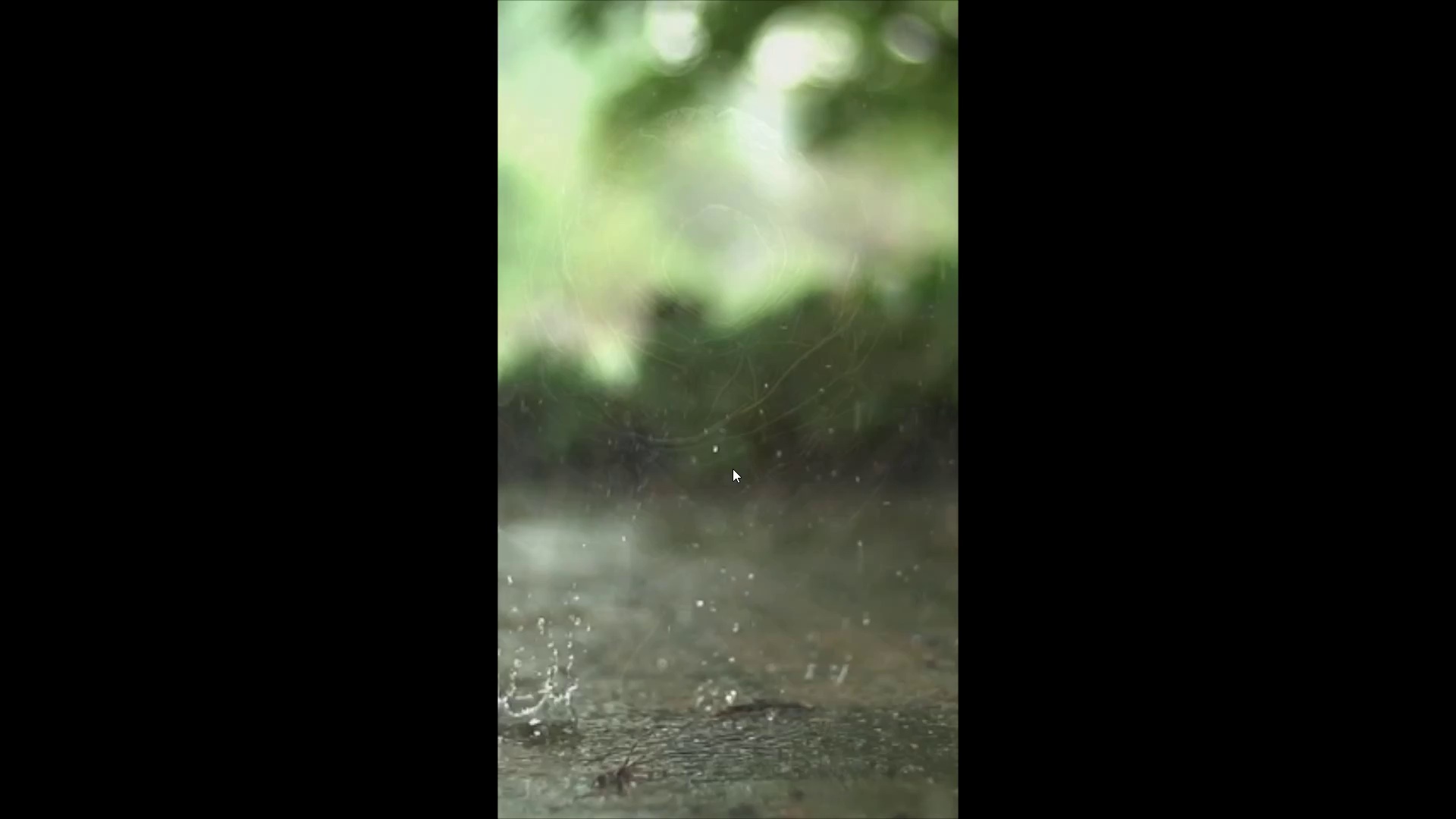 
hold_key(key=ArrowLeft, duration=1.14)
 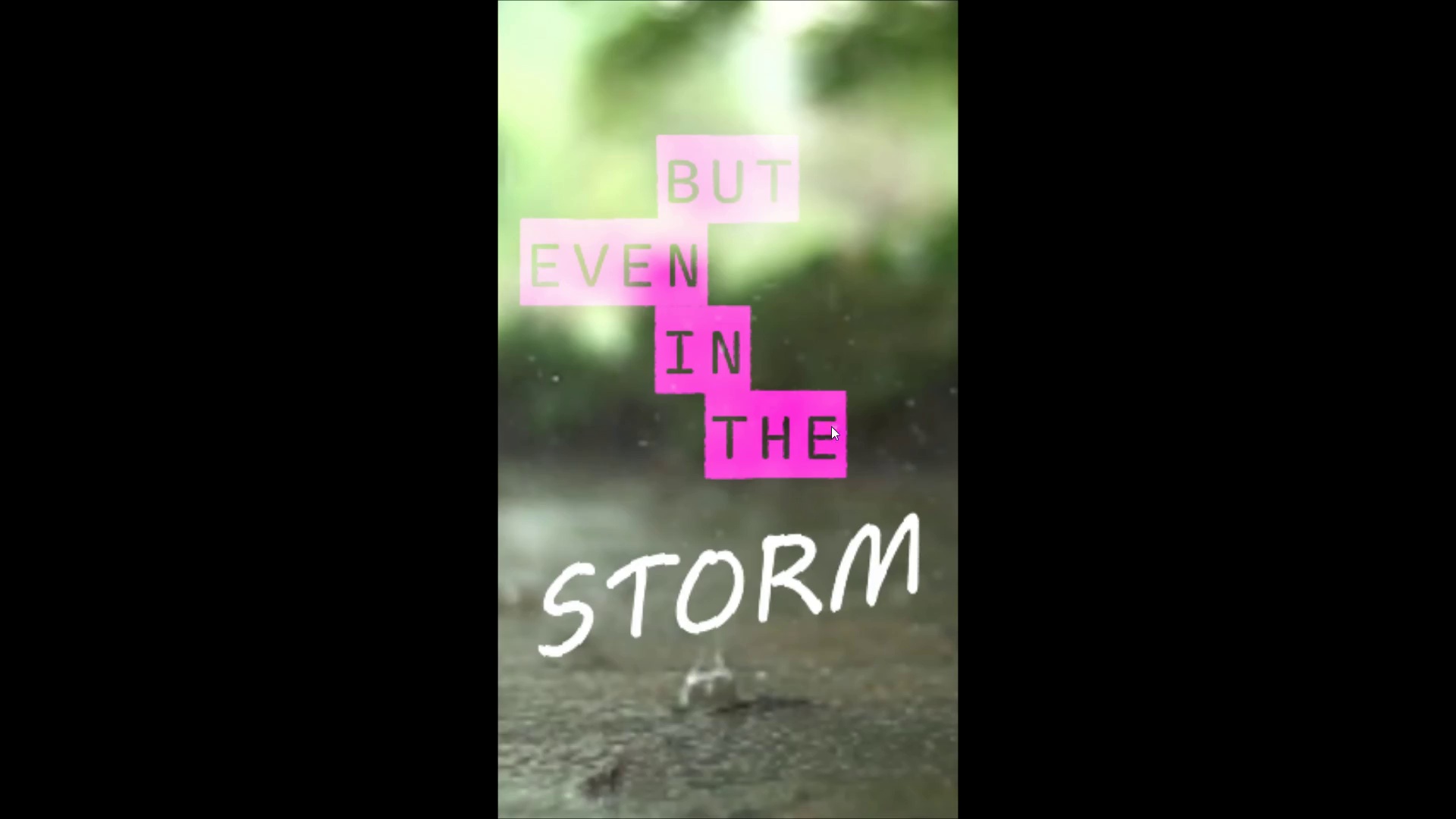 
key(Control+Backquote)
 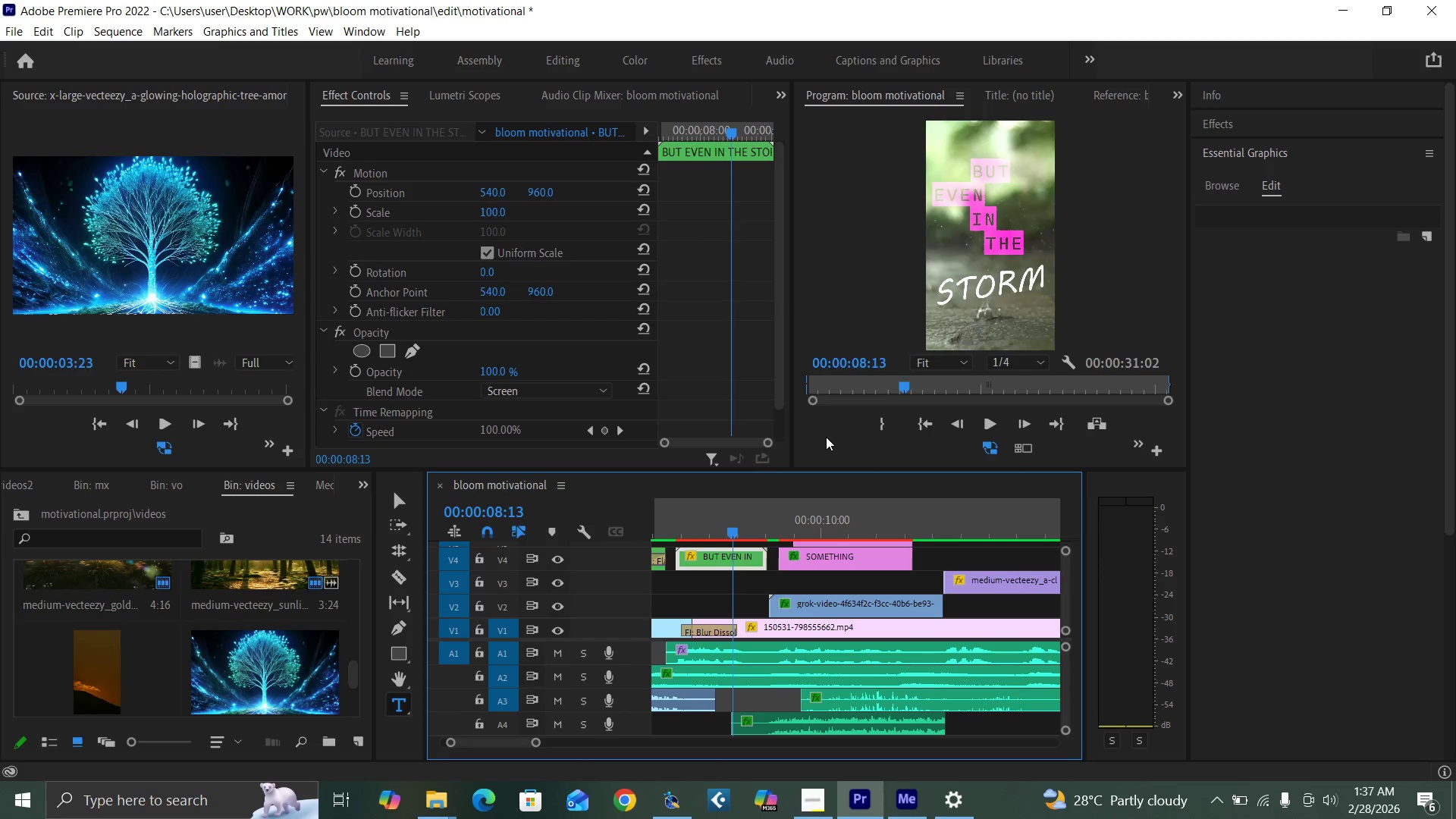 
key(Control+Z)
 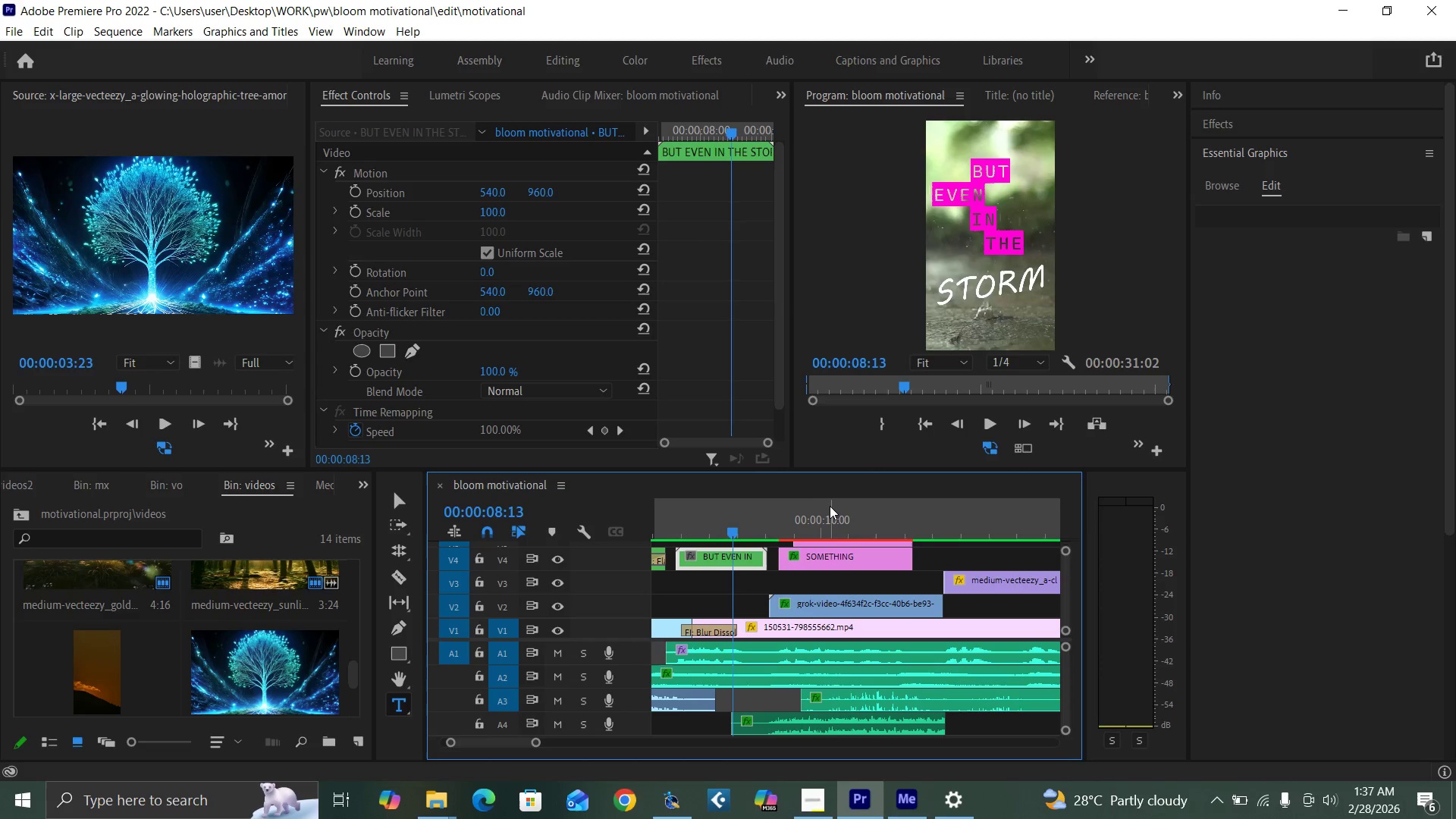 
key(Control+Backquote)
 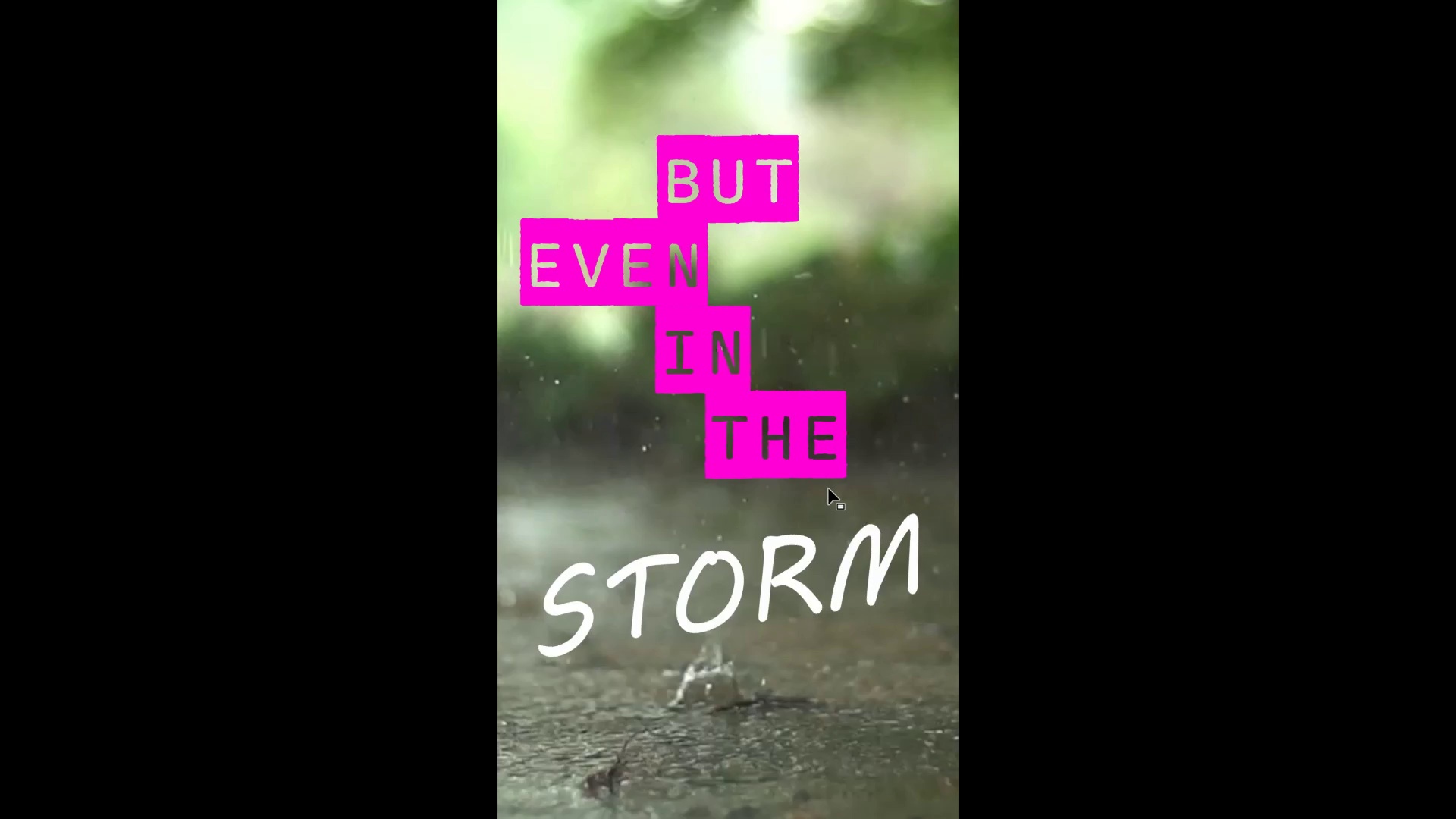 
key(Space)
 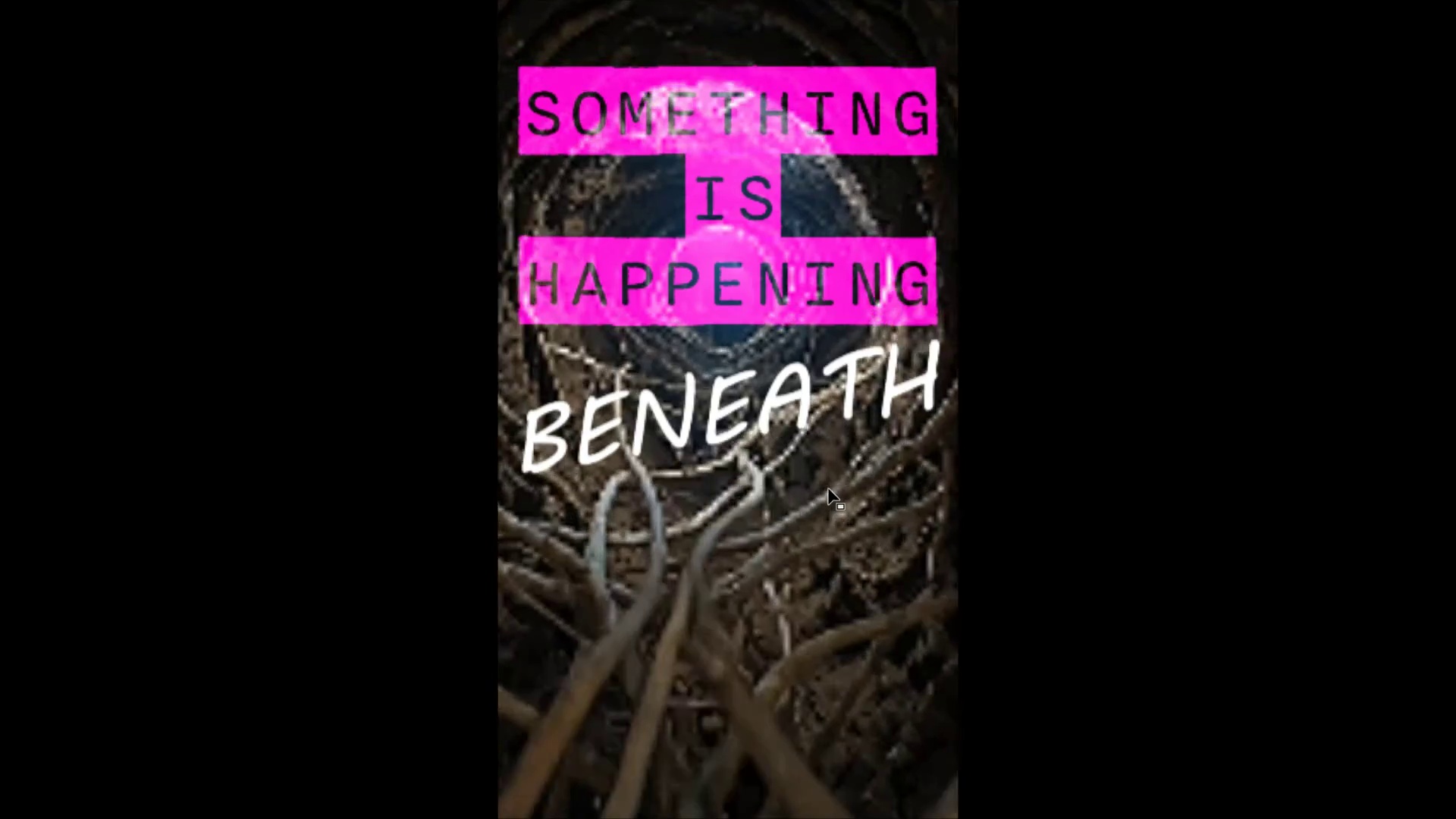 
key(Space)
 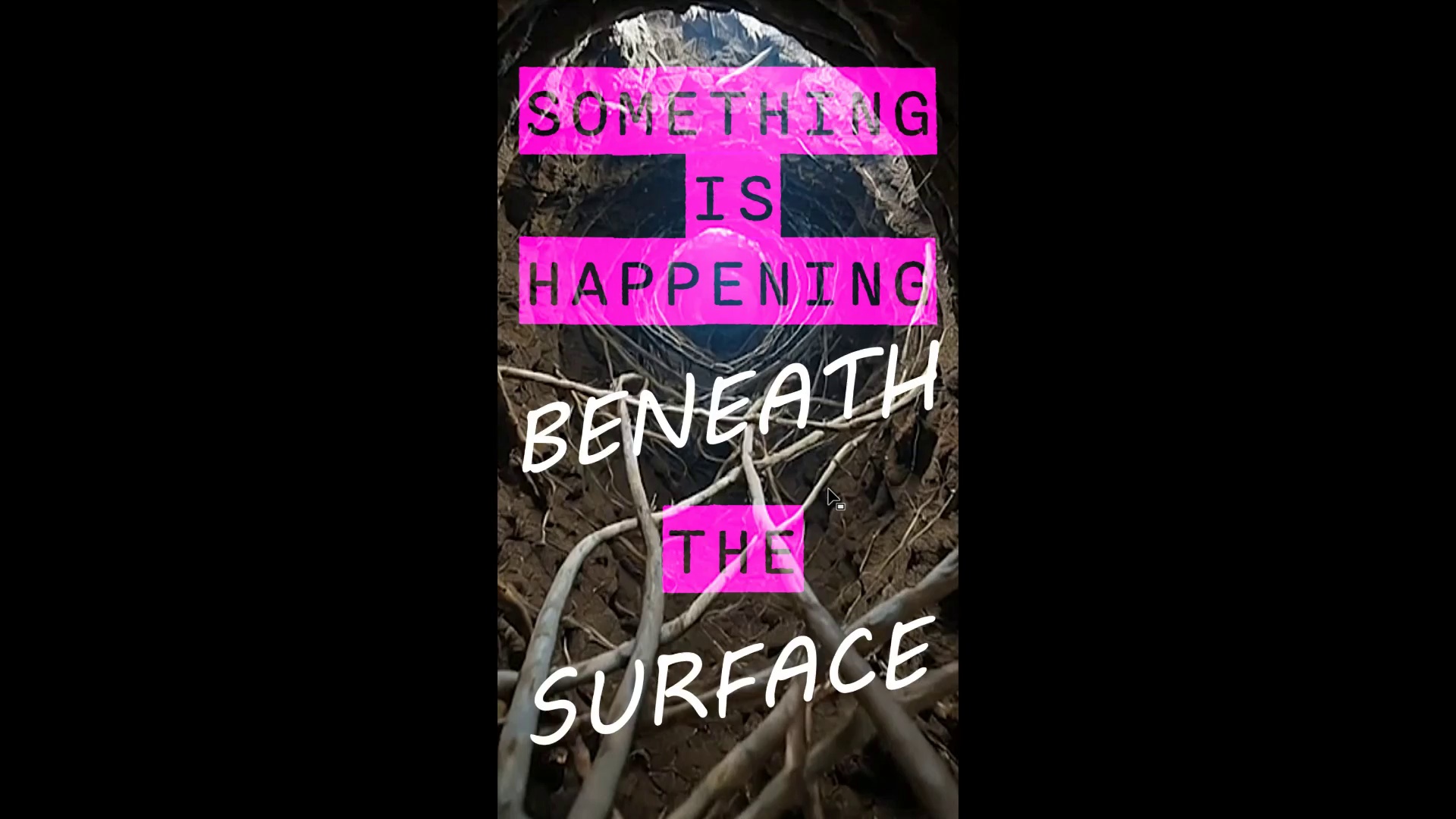 
hold_key(key=ControlLeft, duration=1.52)
 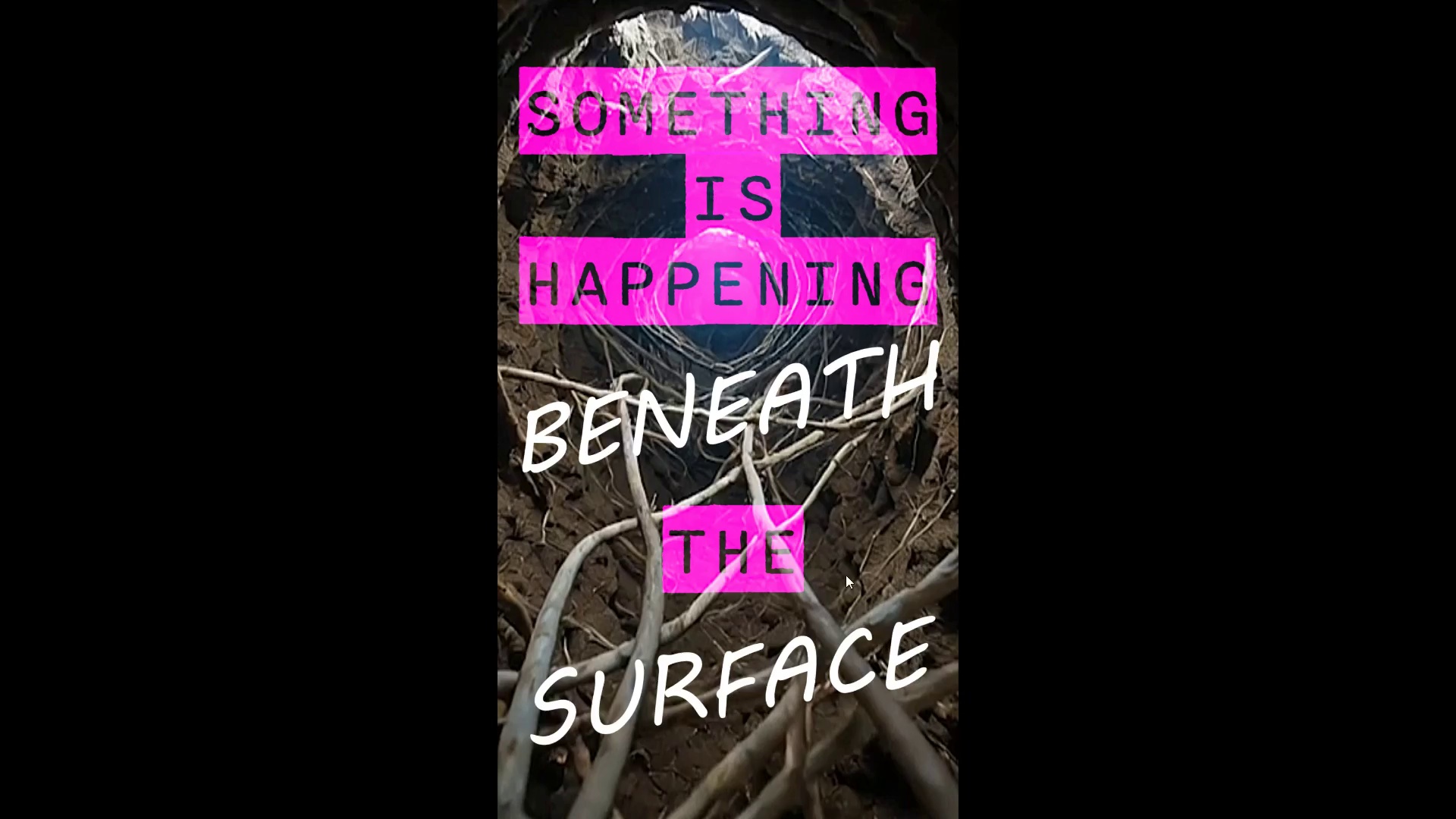 
hold_key(key=ControlLeft, duration=1.51)
 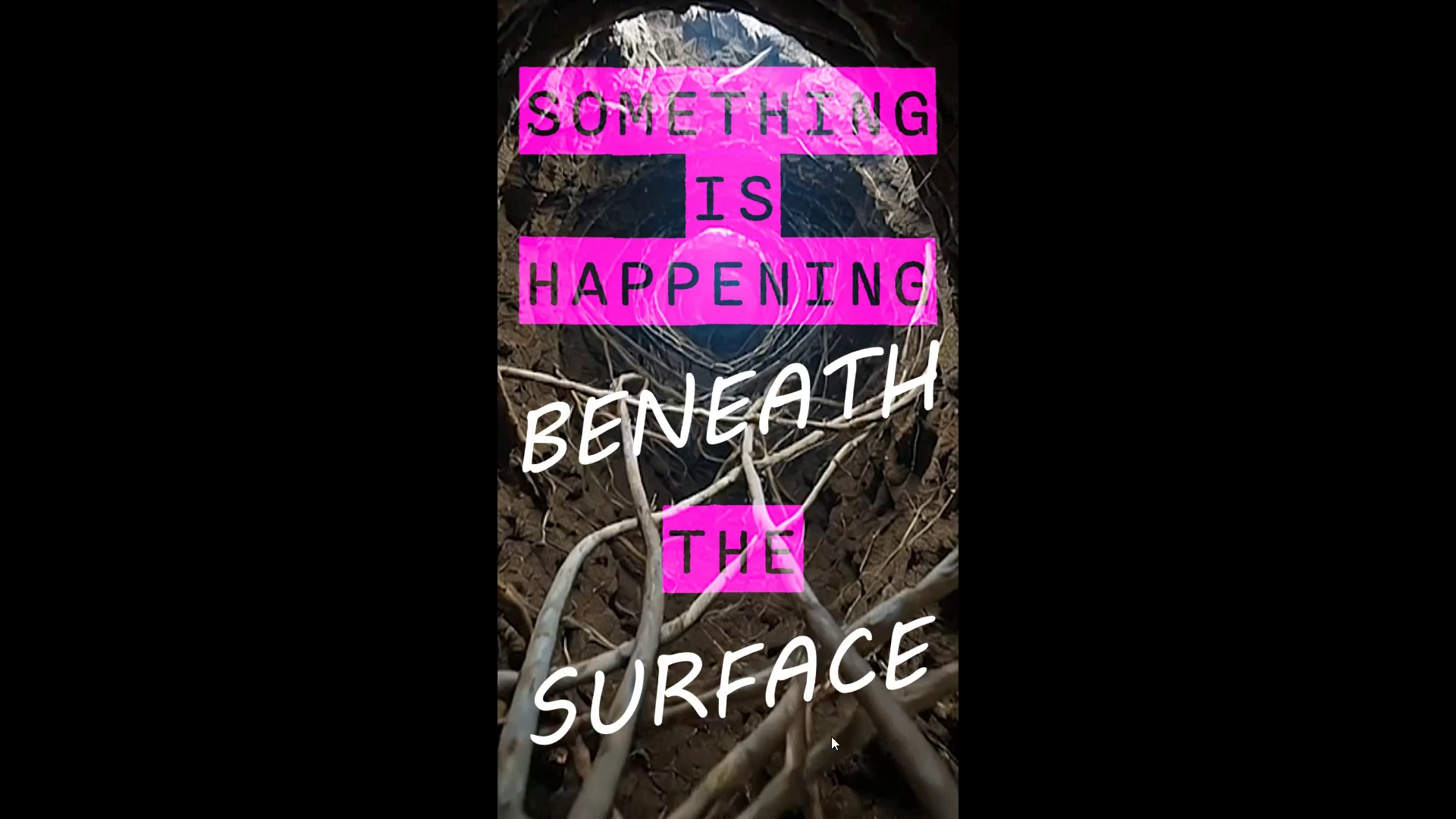 
hold_key(key=ControlLeft, duration=1.5)
 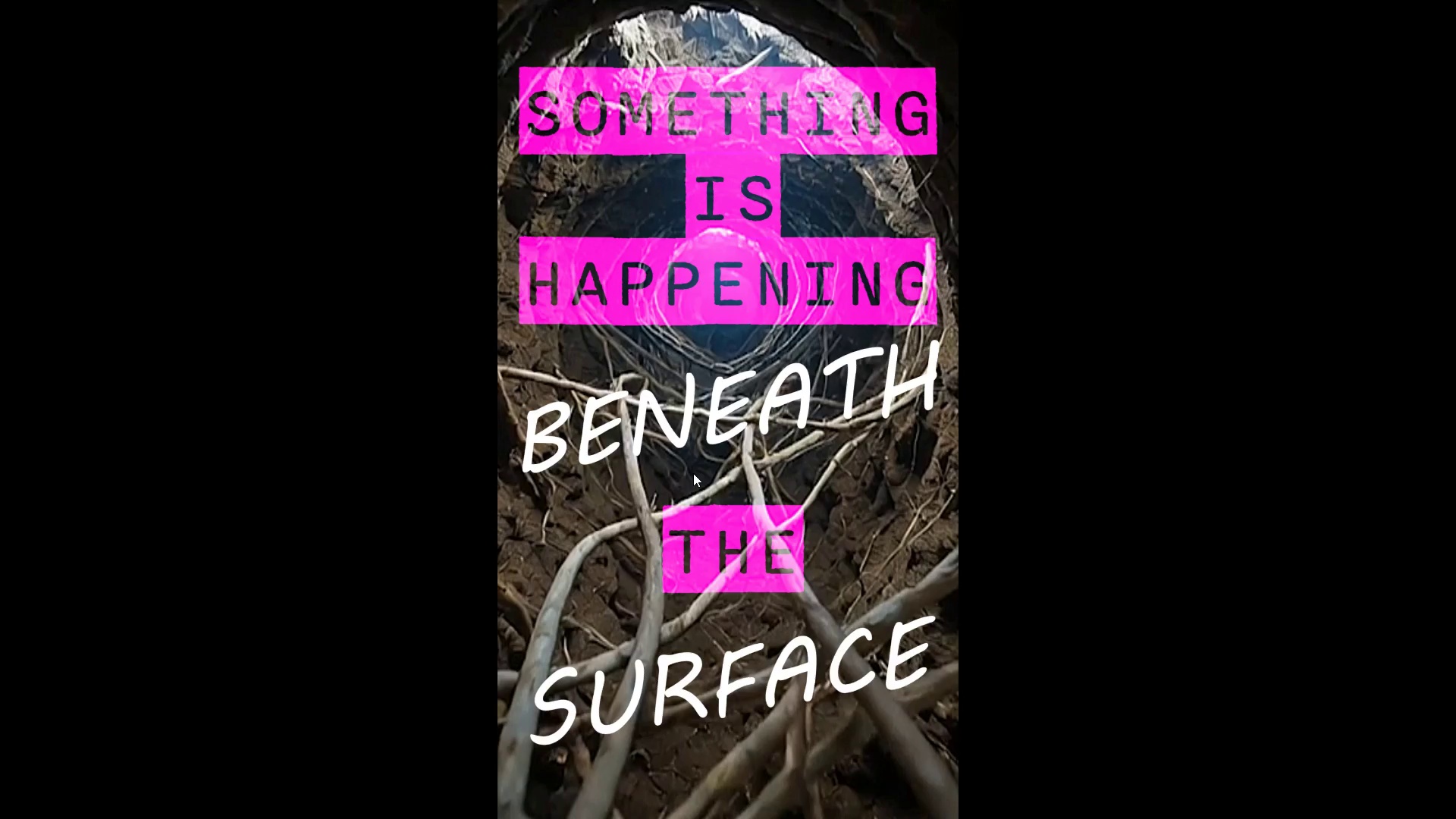 
hold_key(key=ControlLeft, duration=1.52)
 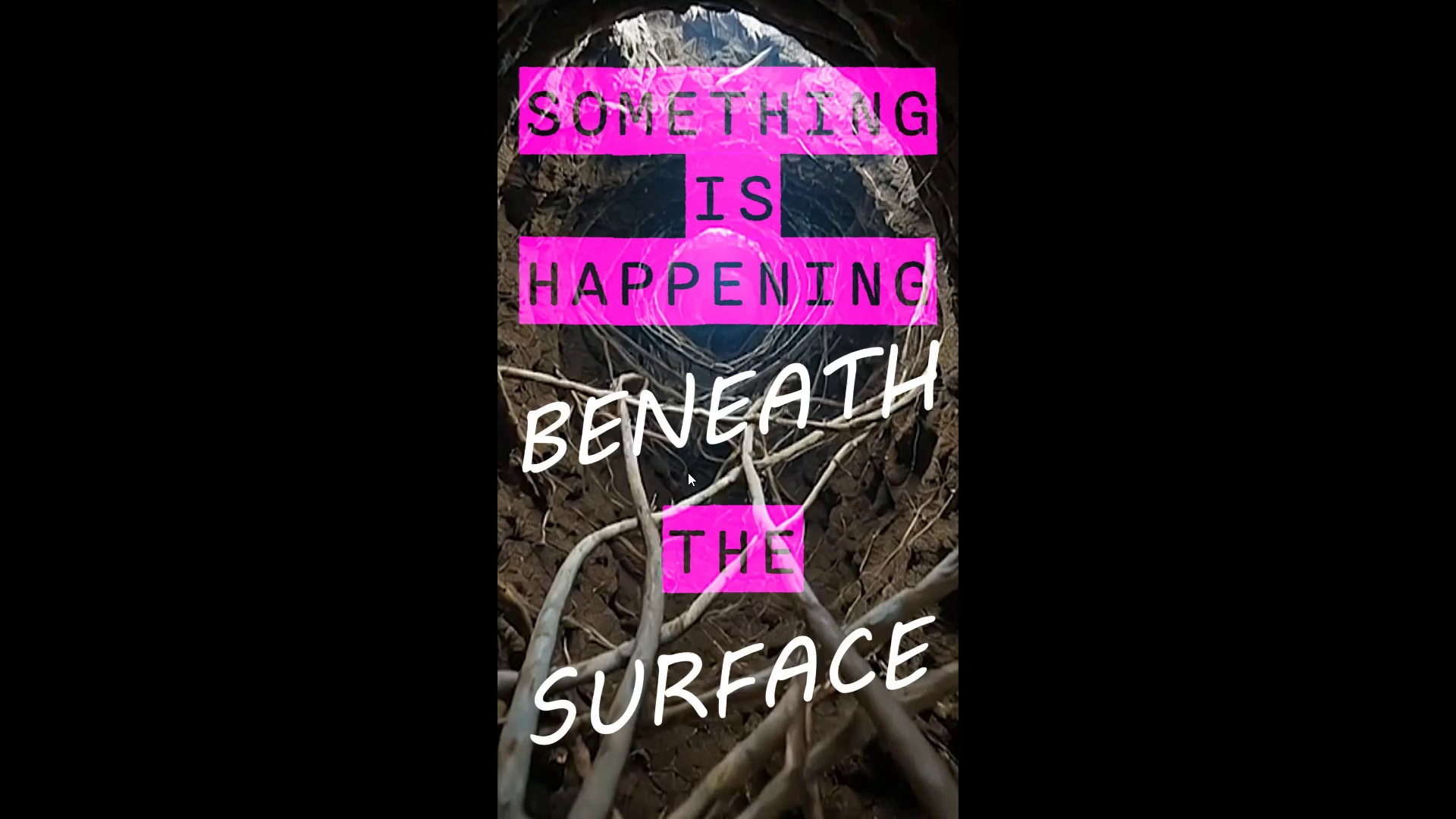 
hold_key(key=ControlLeft, duration=1.5)
 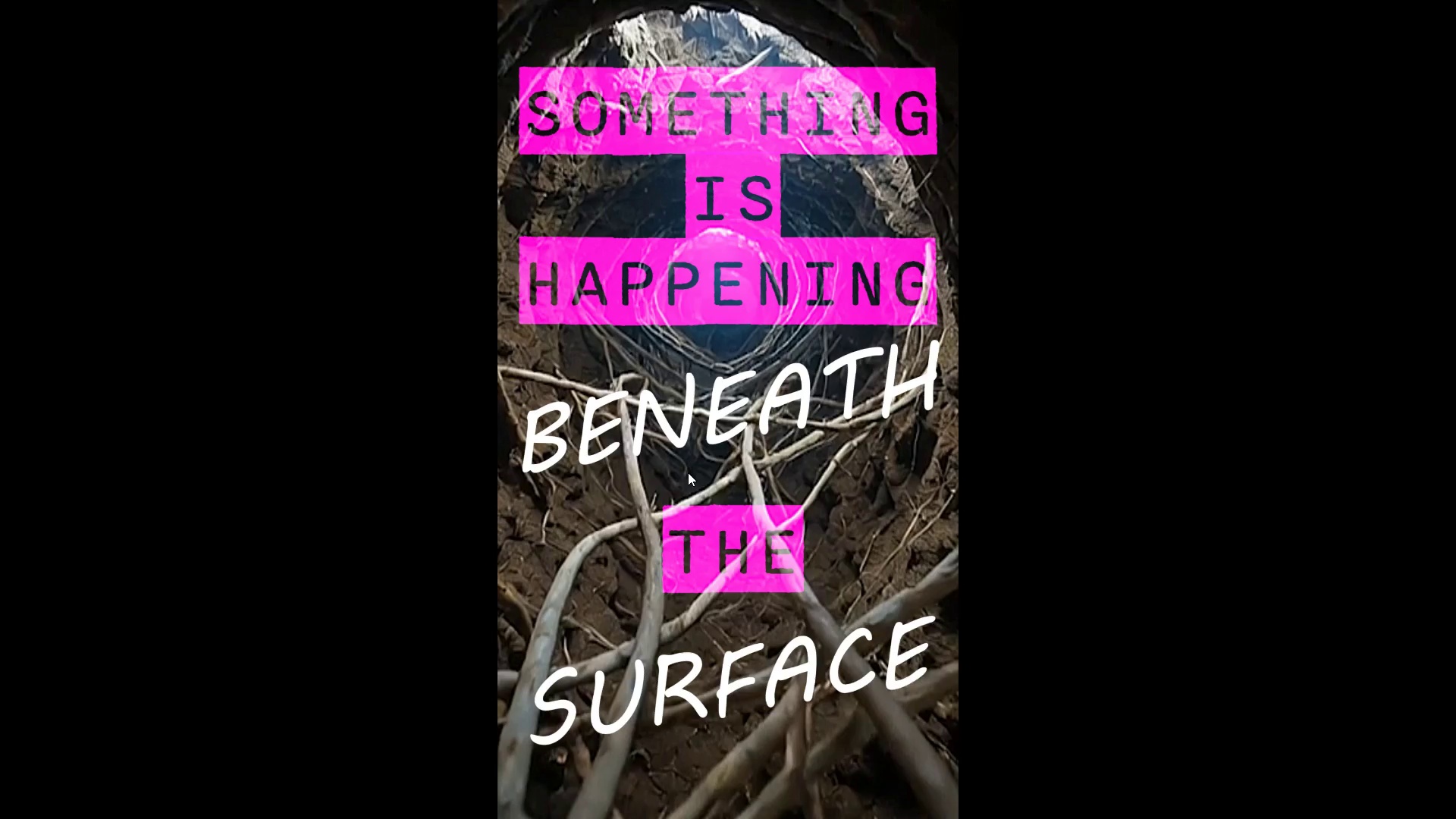 
hold_key(key=ControlLeft, duration=1.52)
 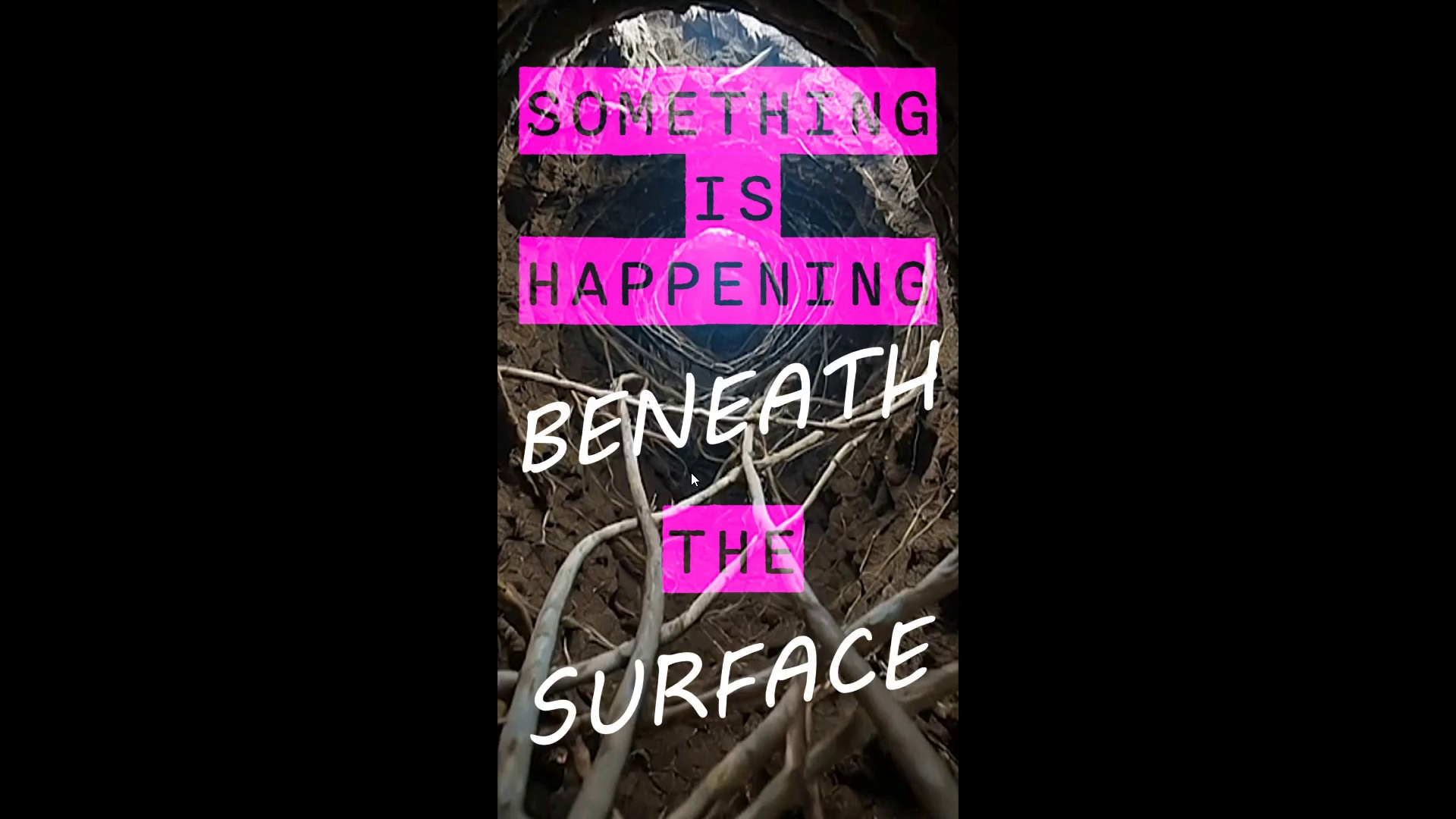 
hold_key(key=ControlLeft, duration=1.51)
 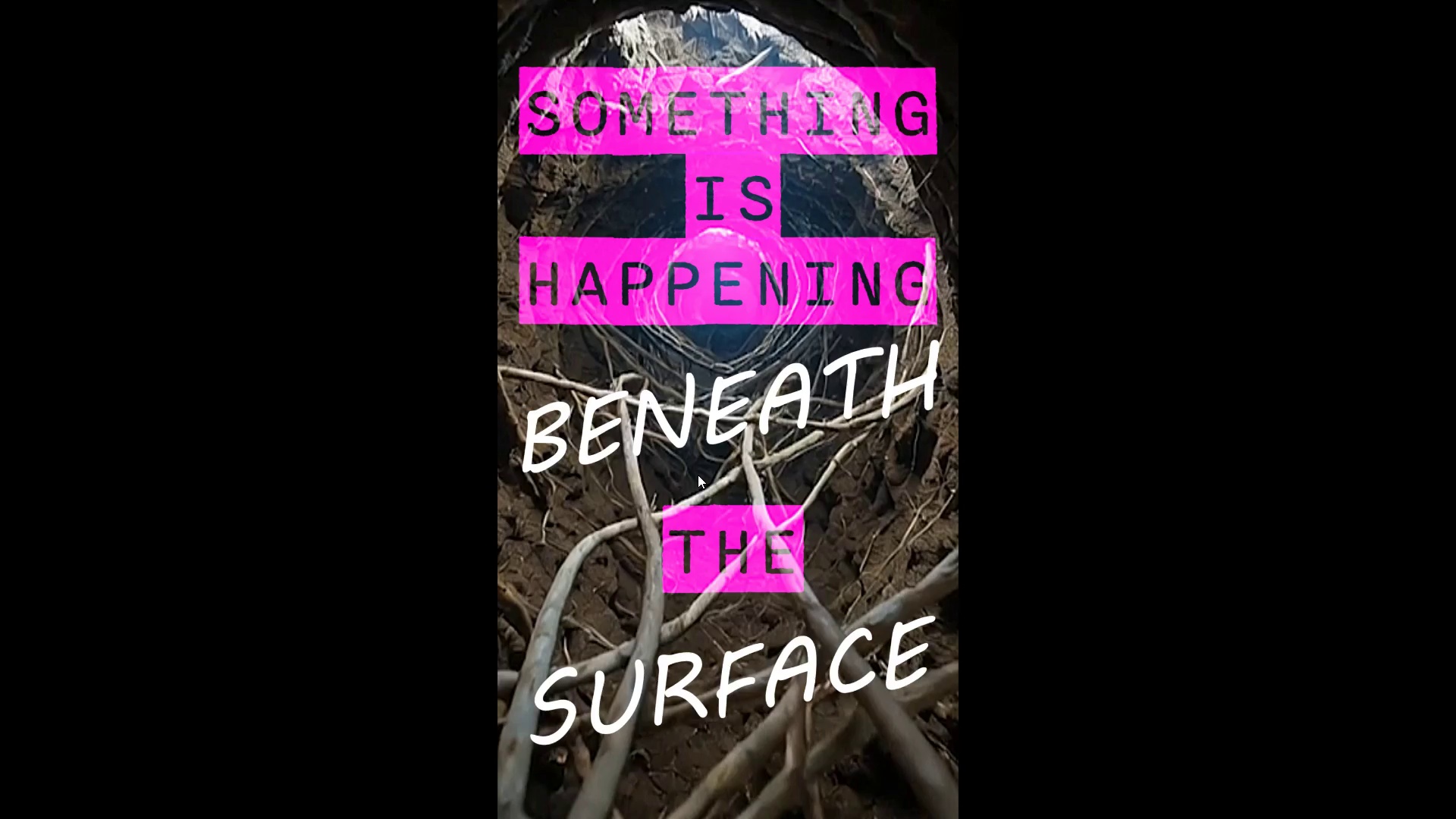 
hold_key(key=ControlLeft, duration=1.52)
 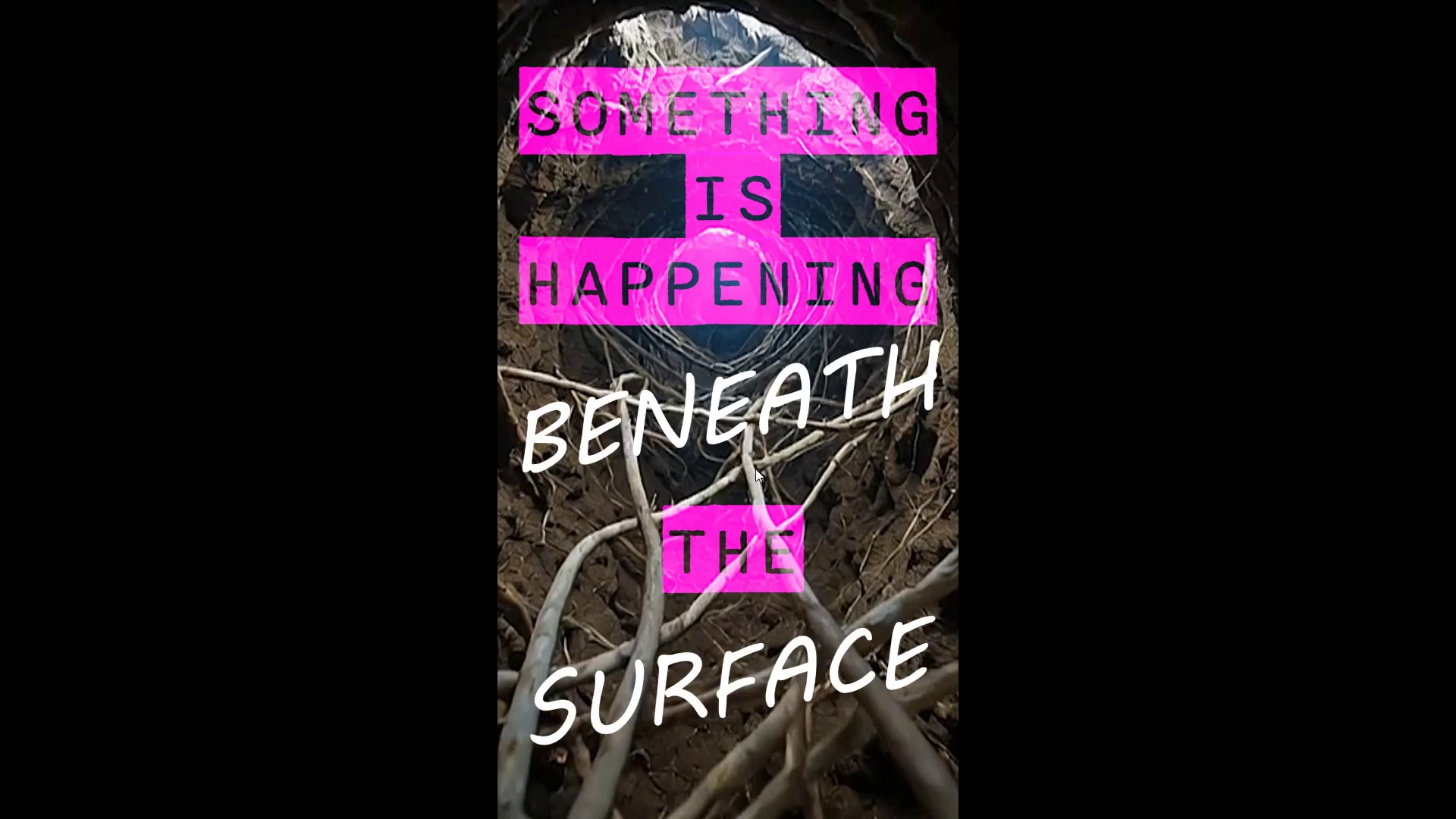 
hold_key(key=ControlLeft, duration=1.5)
 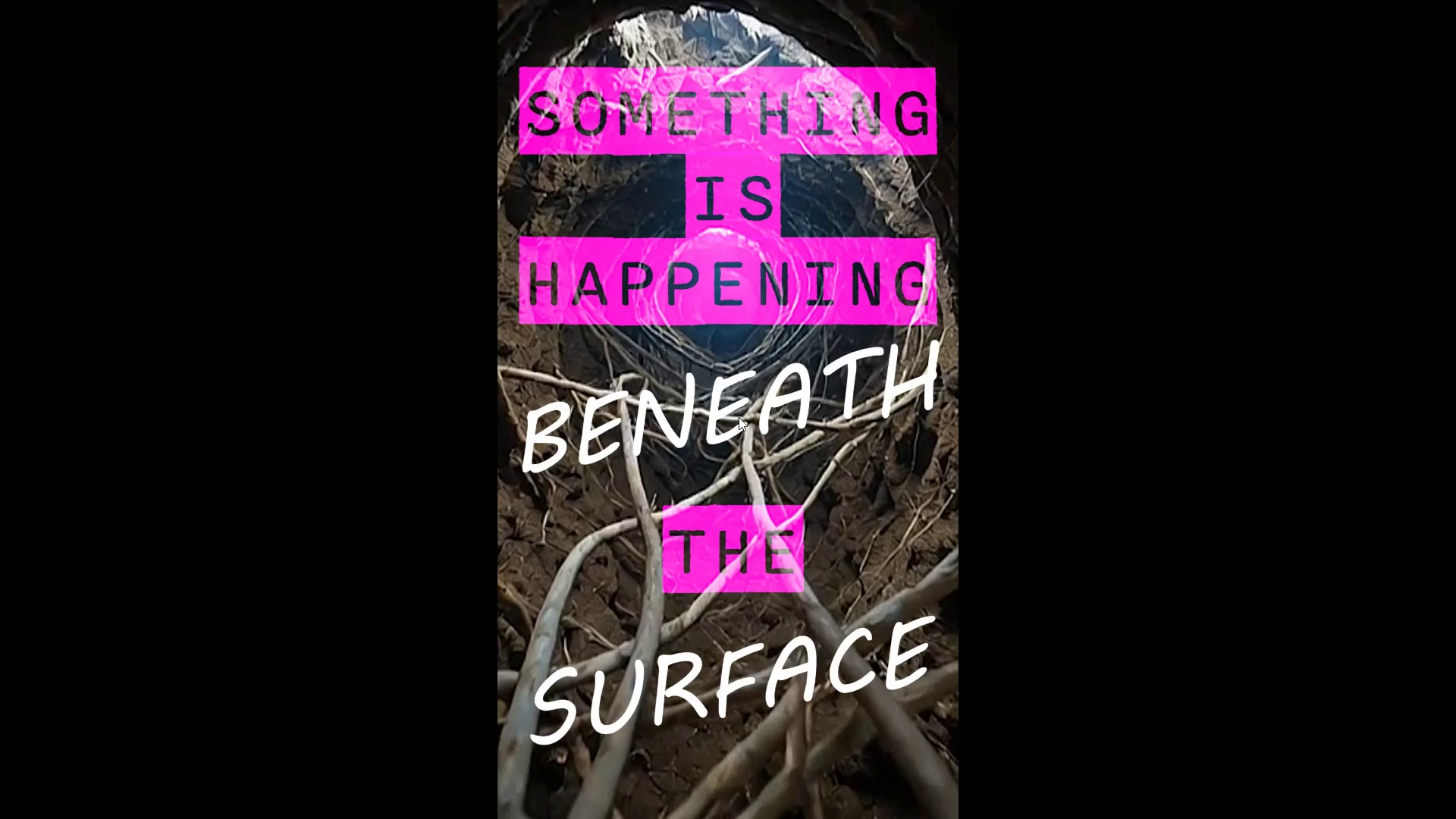 
hold_key(key=ControlLeft, duration=1.5)
 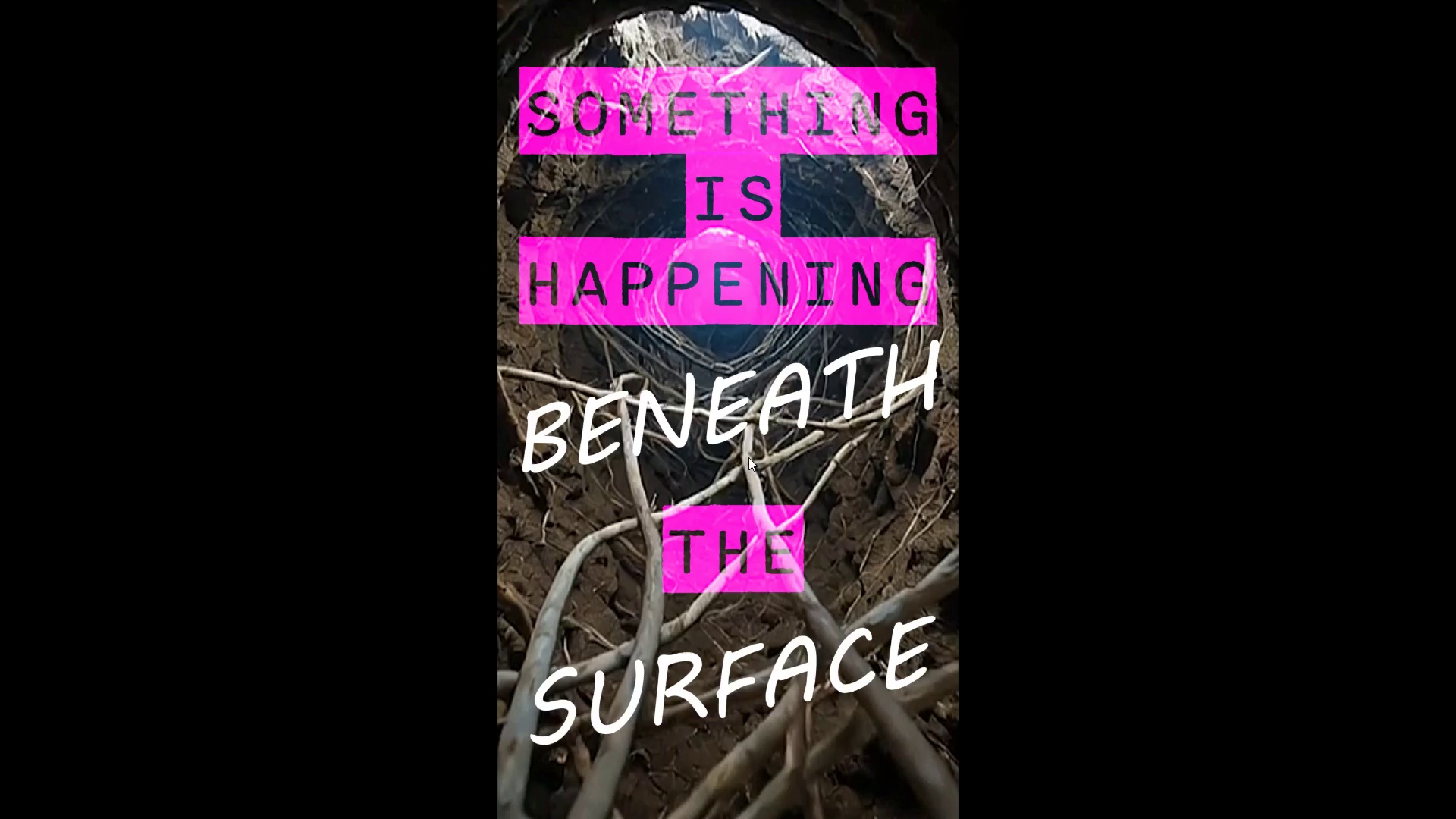 
hold_key(key=ControlLeft, duration=1.5)
 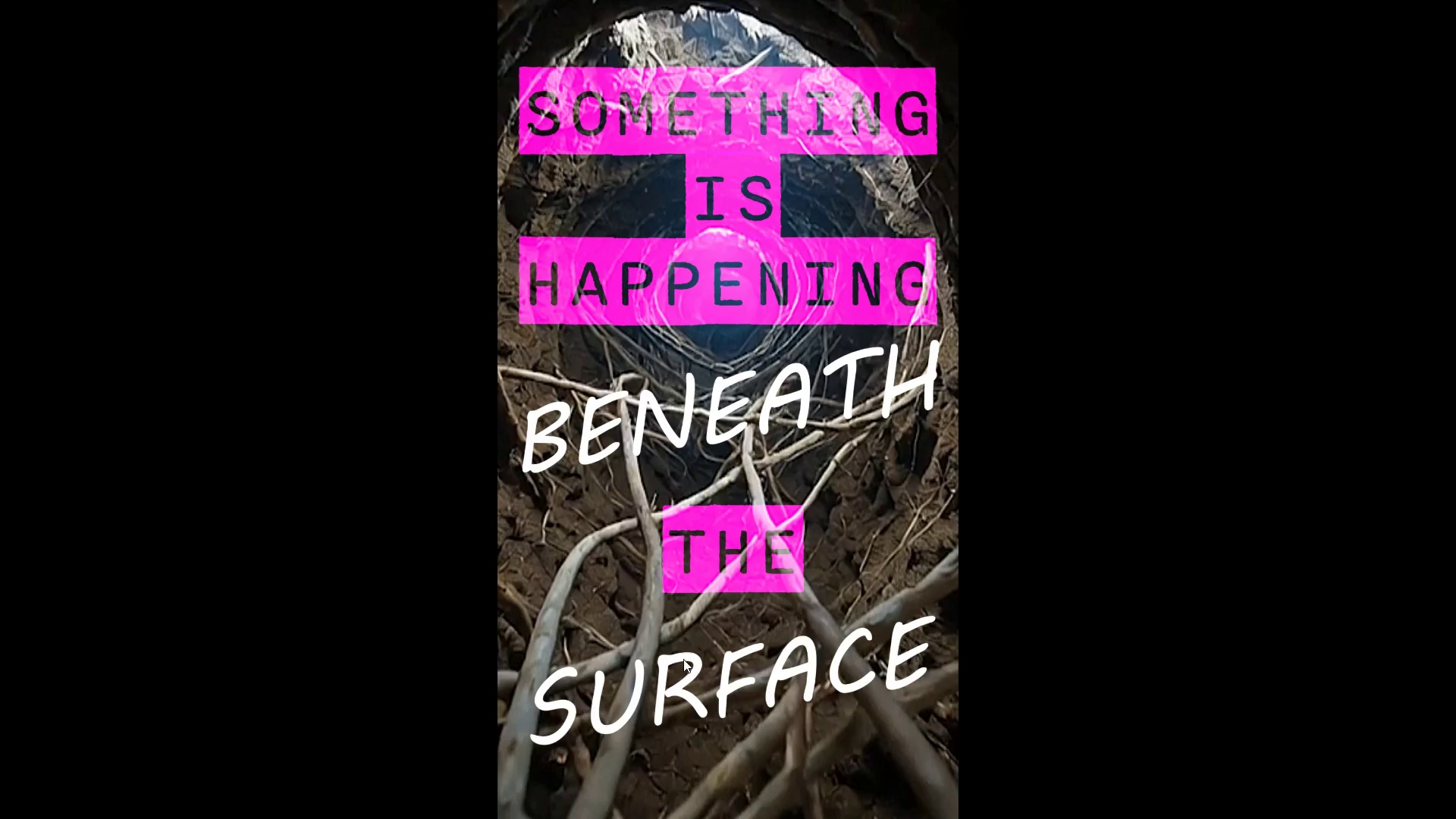 
hold_key(key=ControlLeft, duration=1.5)
 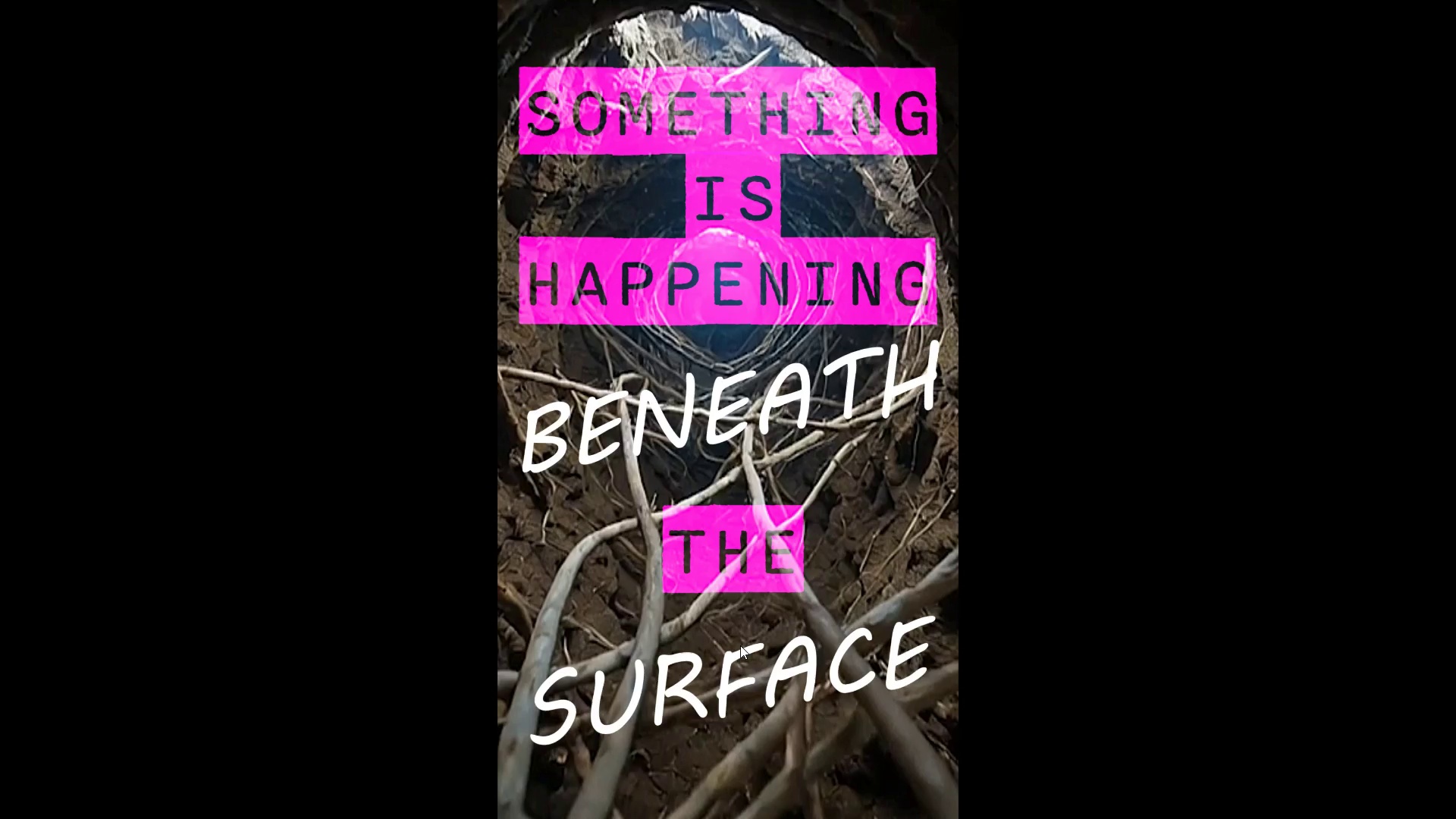 
hold_key(key=ControlLeft, duration=1.51)
 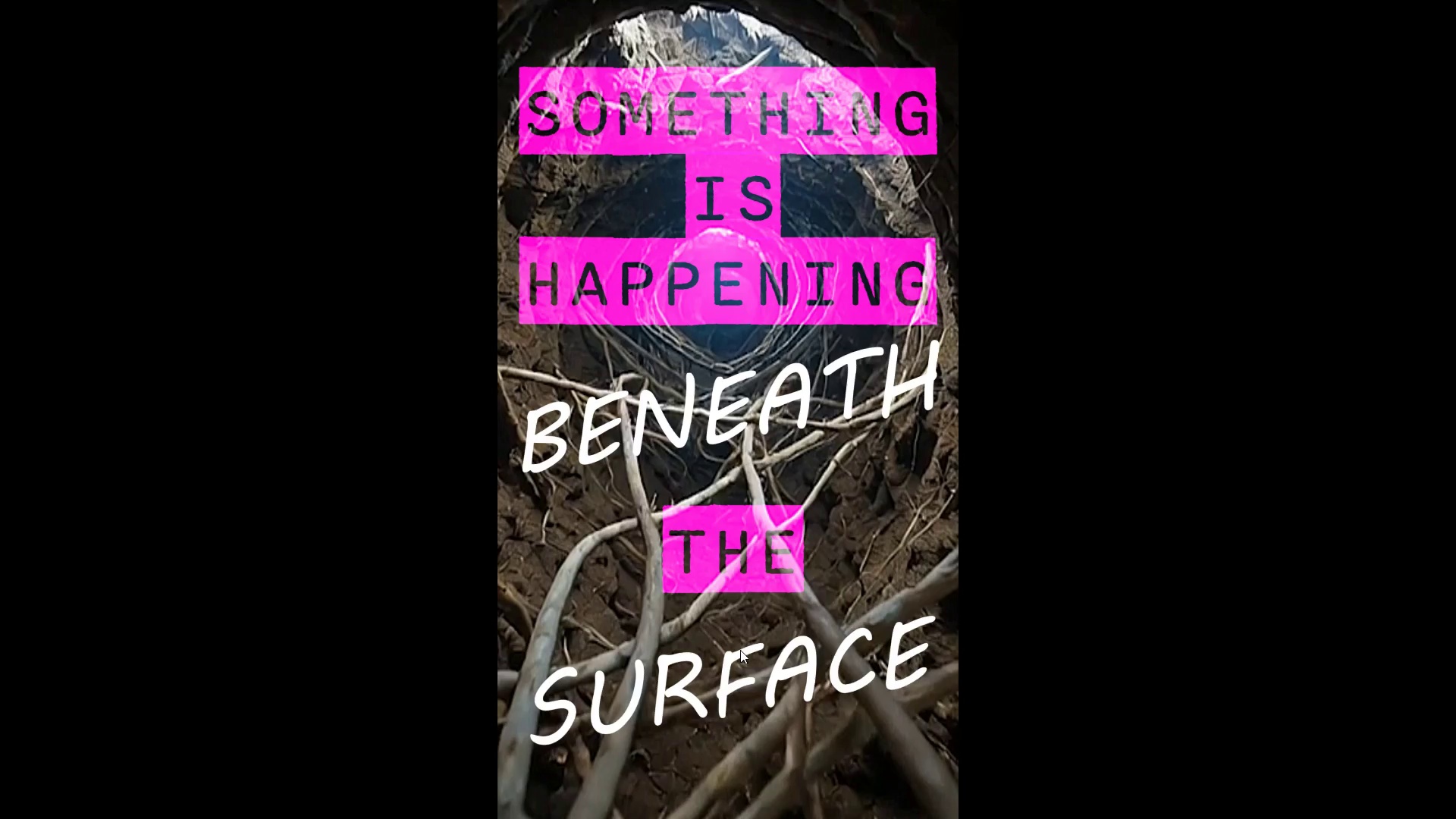 
key(Control+Backquote)
 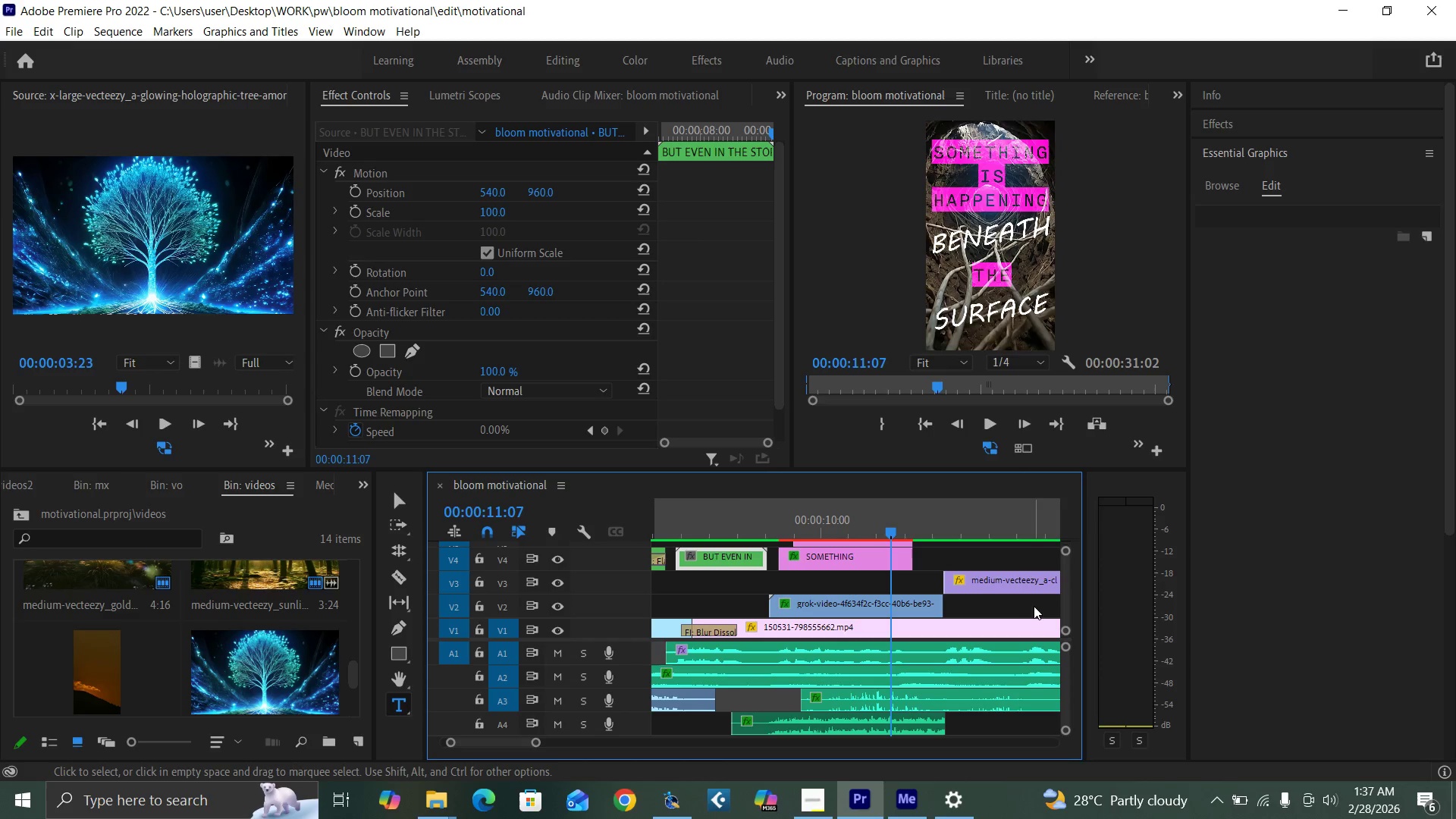 
left_click_drag(start_coordinate=[1065, 610], to_coordinate=[1063, 606])
 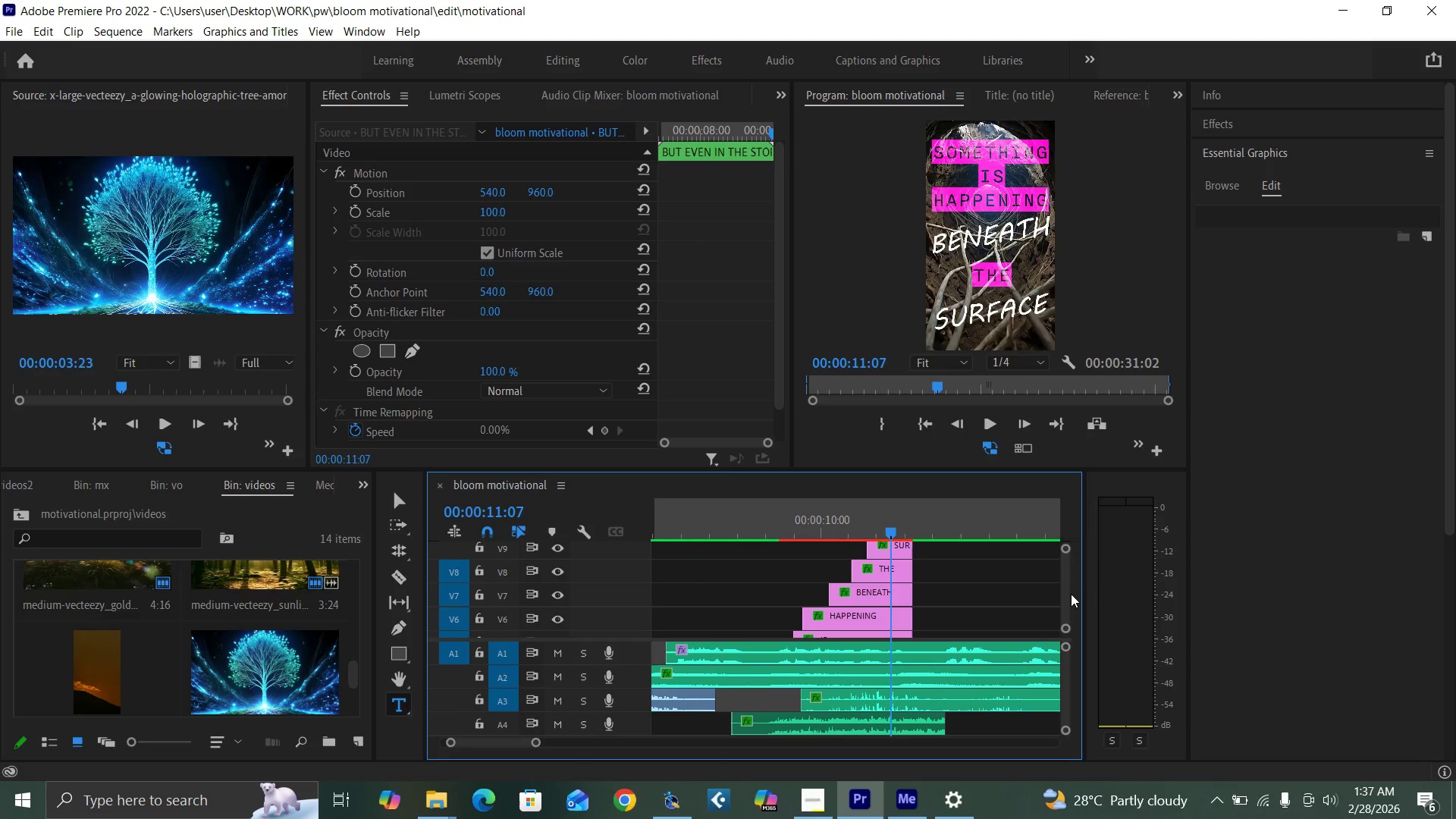 
left_click_drag(start_coordinate=[1063, 586], to_coordinate=[1064, 595])
 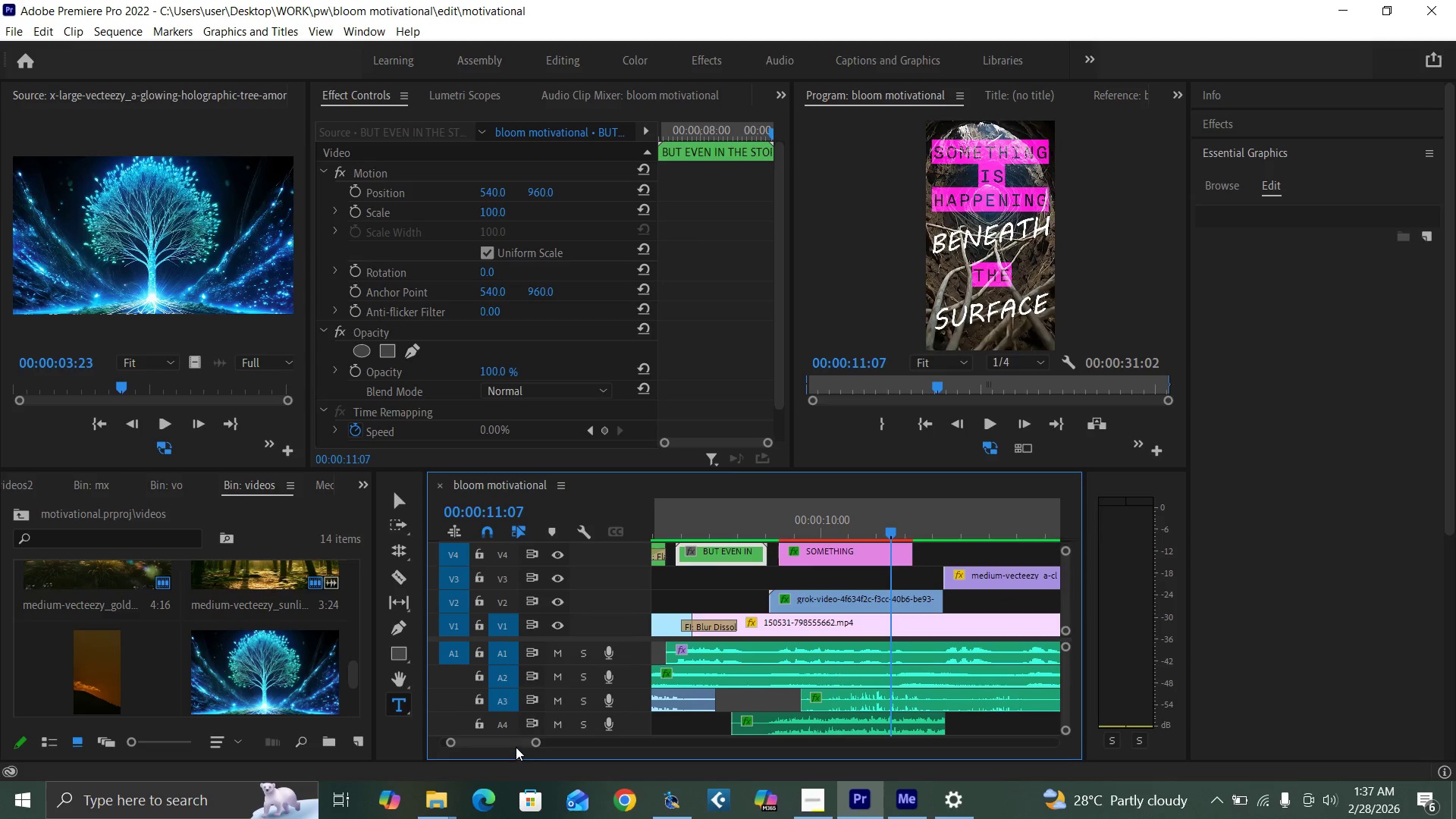 
left_click_drag(start_coordinate=[513, 739], to_coordinate=[507, 736])
 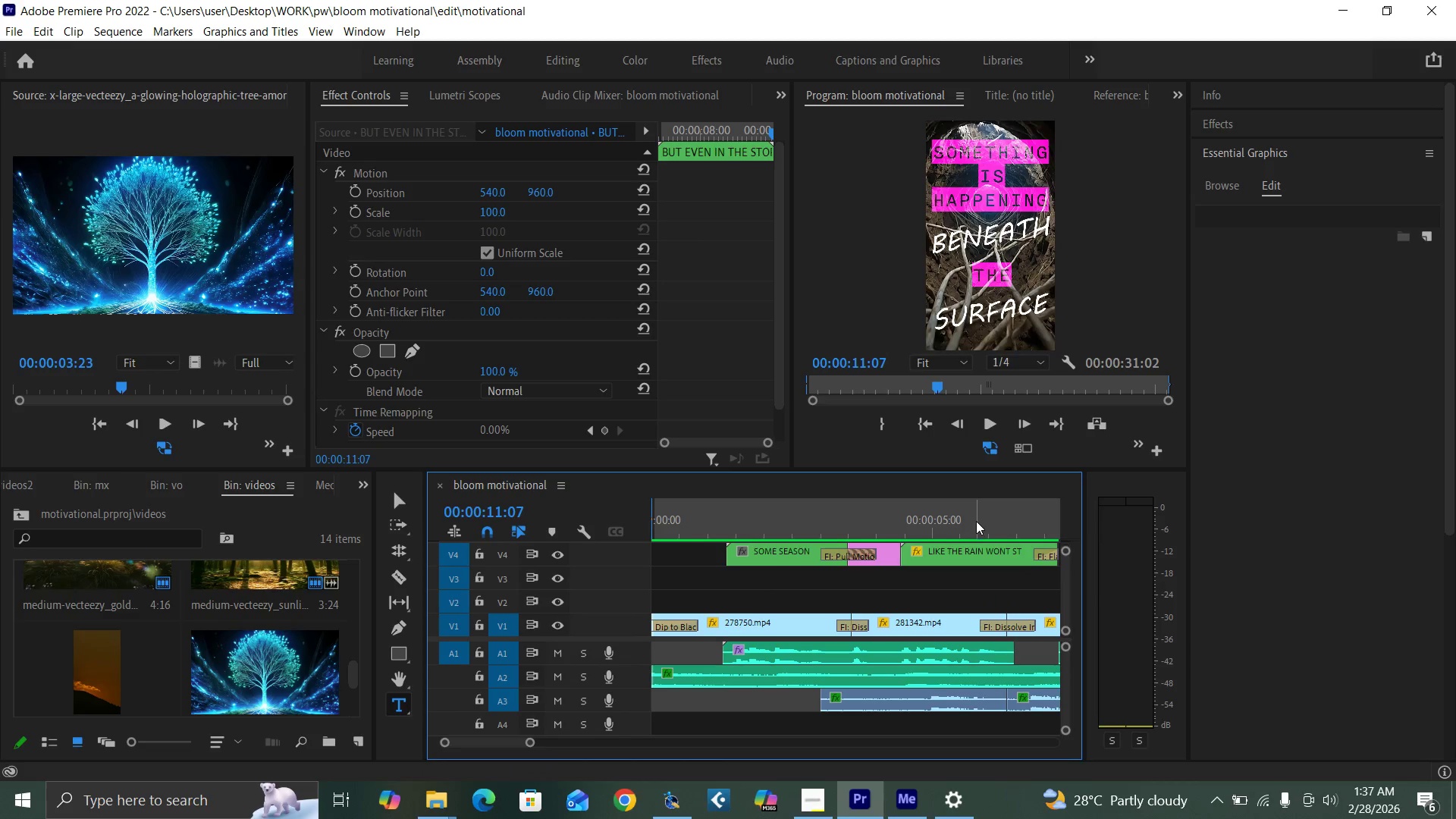 
left_click([977, 521])
 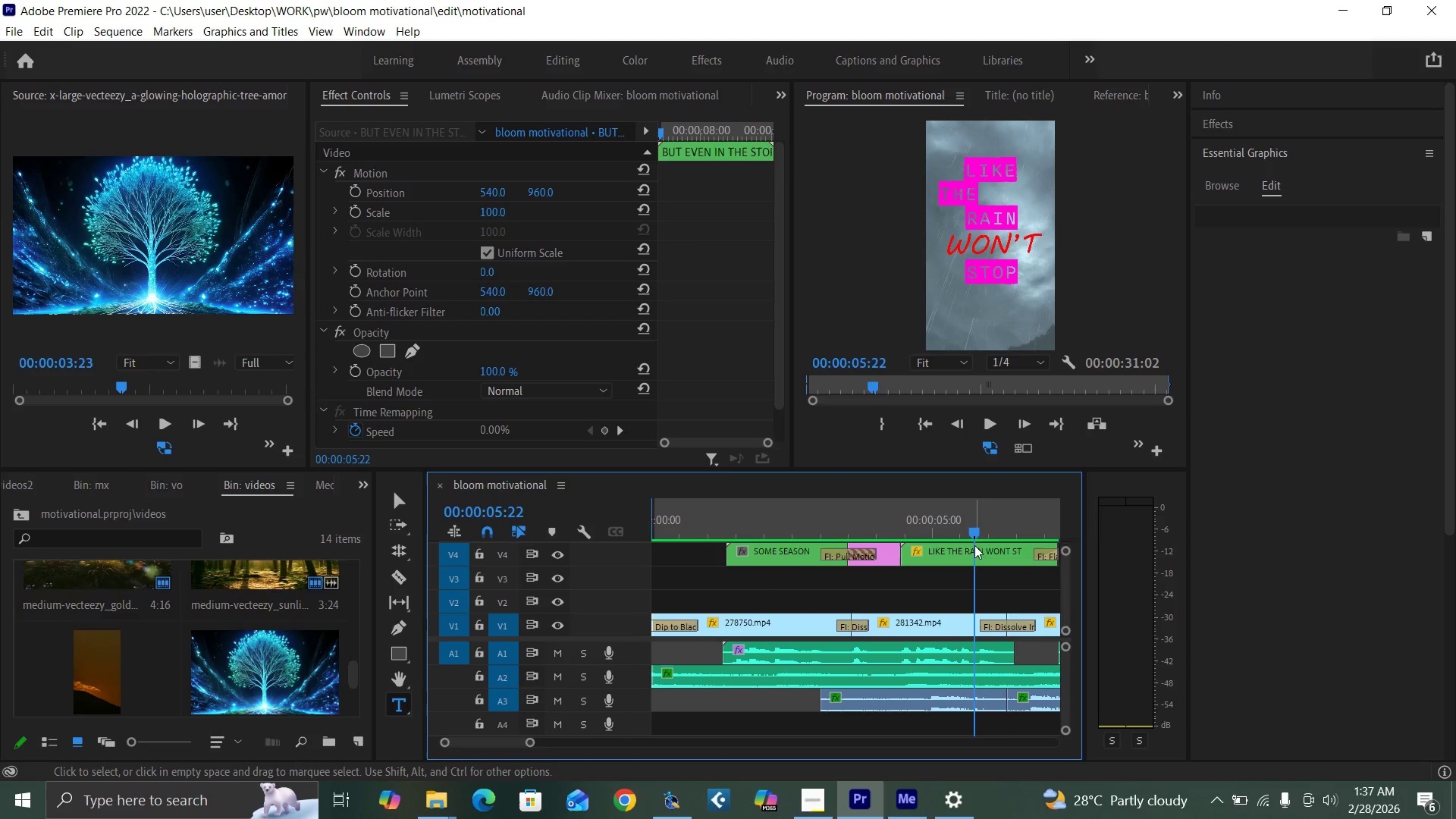 
left_click([975, 550])
 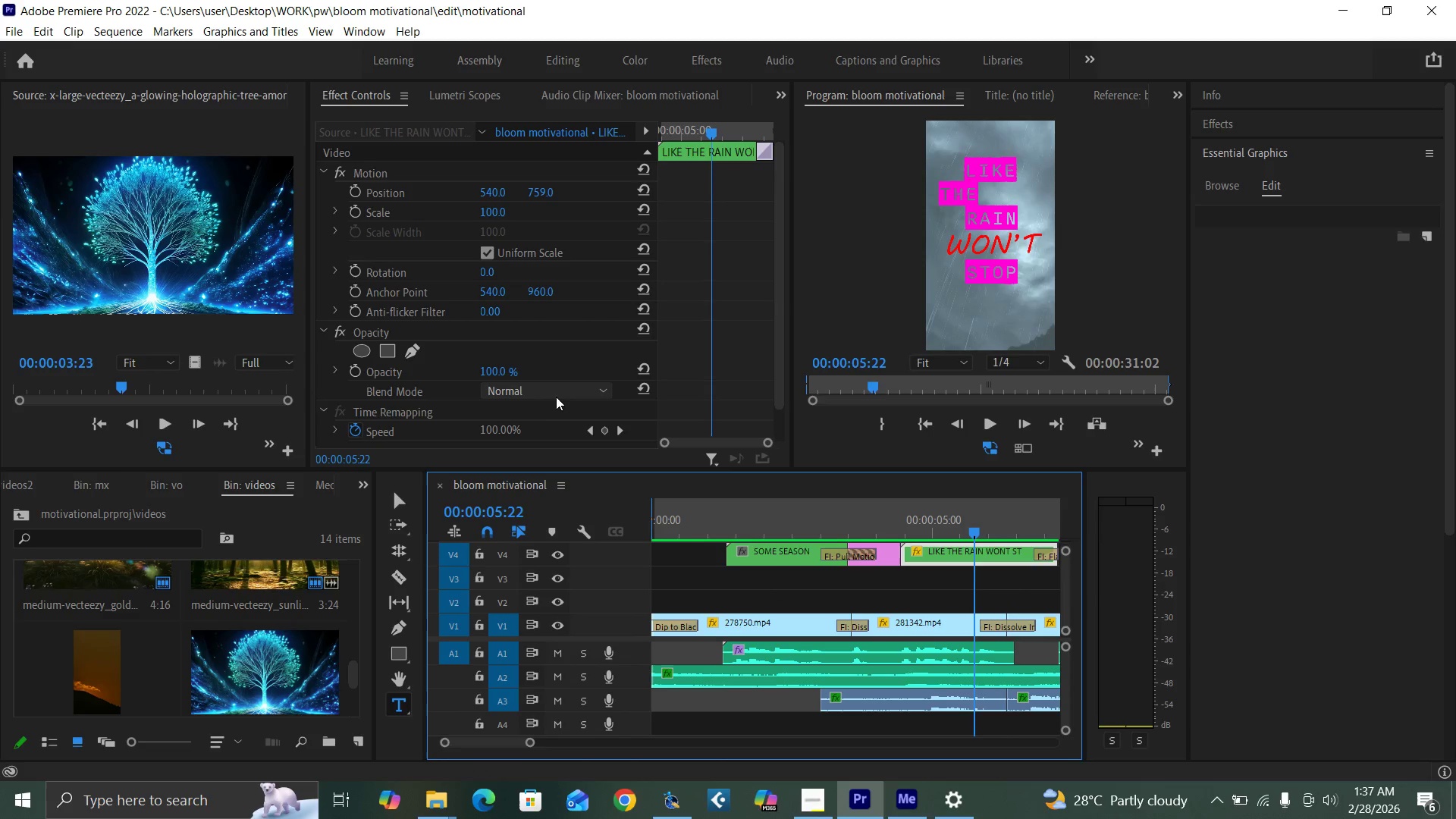 
left_click([556, 394])
 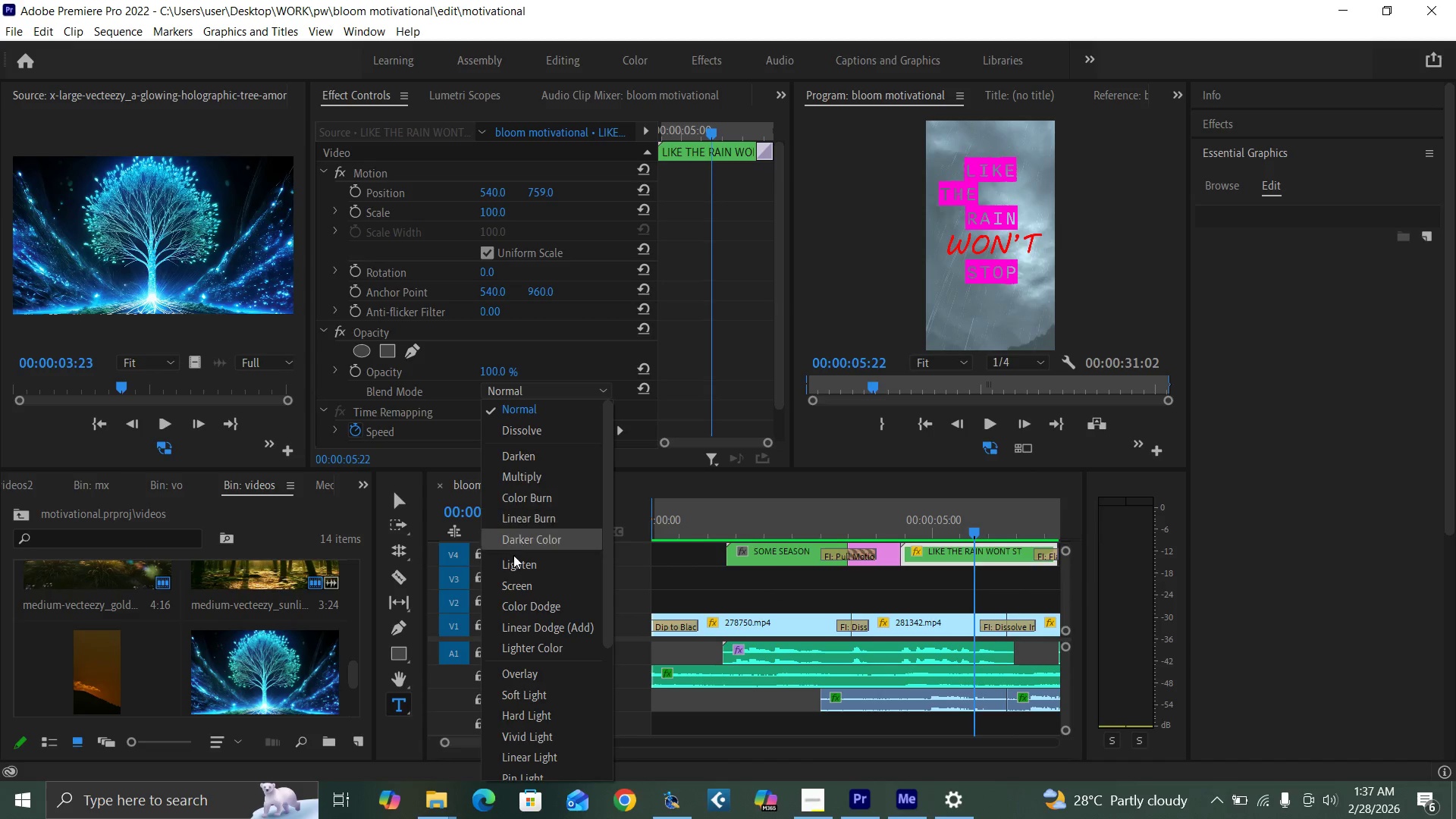 
left_click([516, 585])
 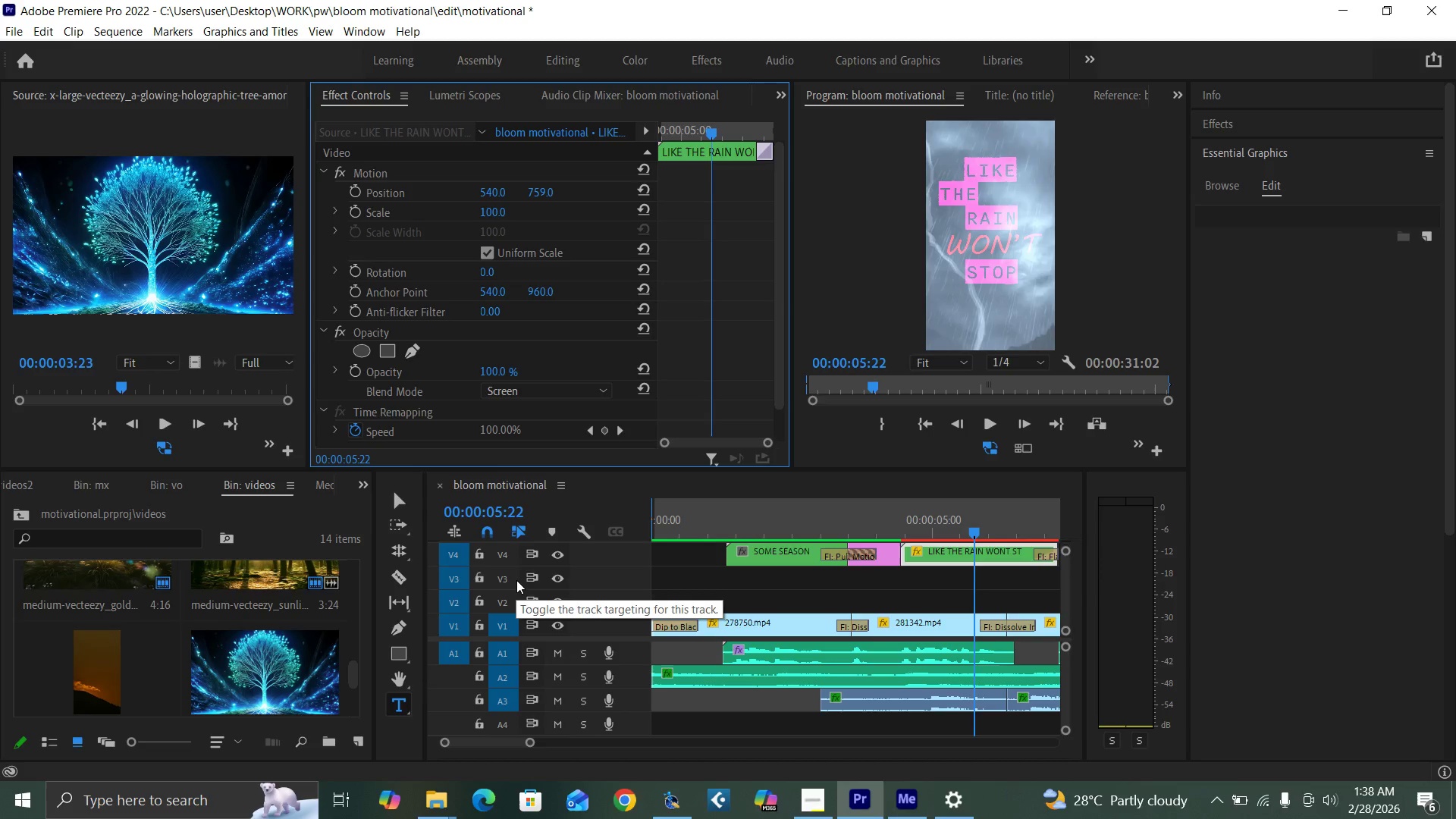 
key(Control+Backquote)
 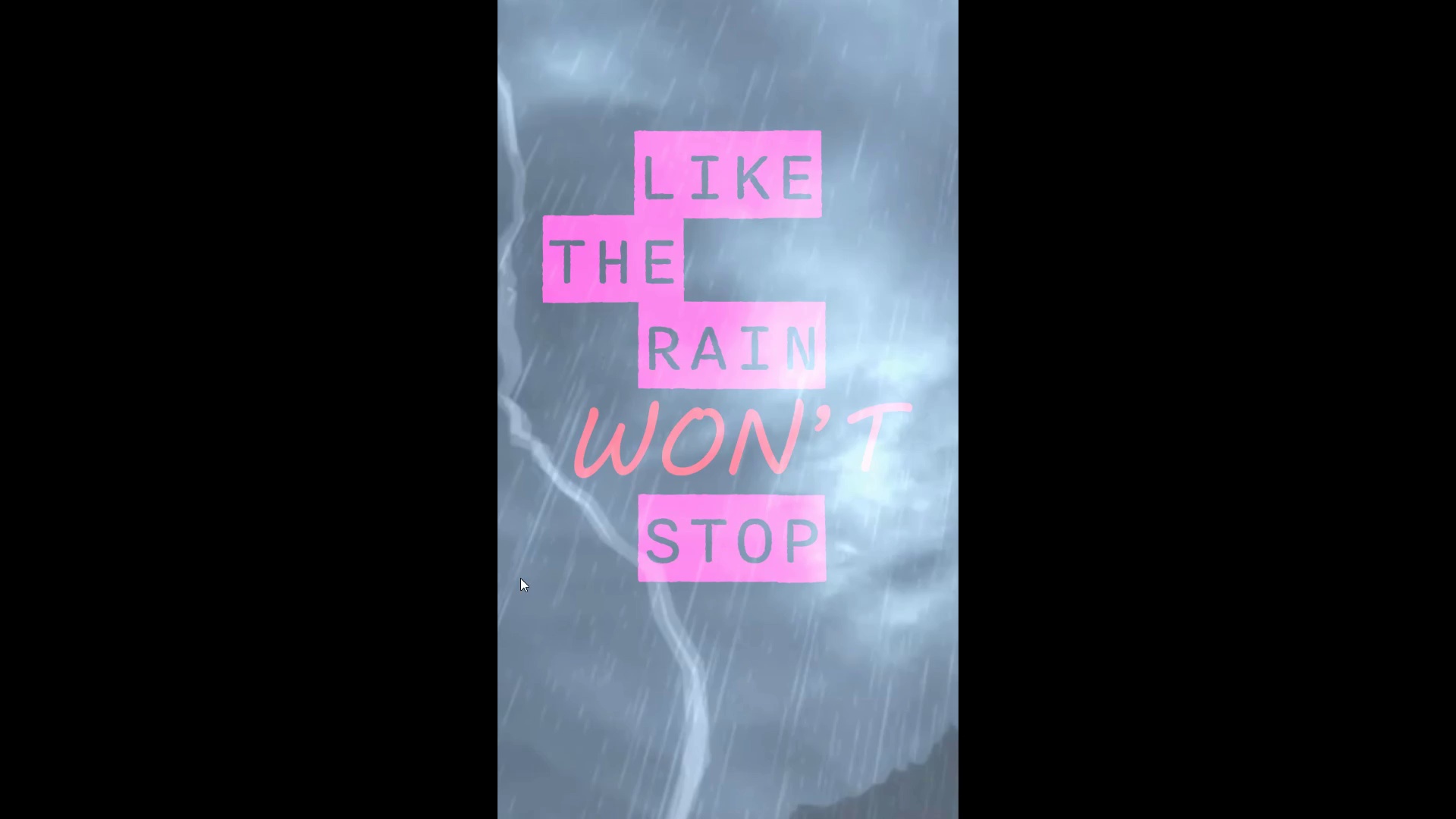 
key(Control+Backquote)
 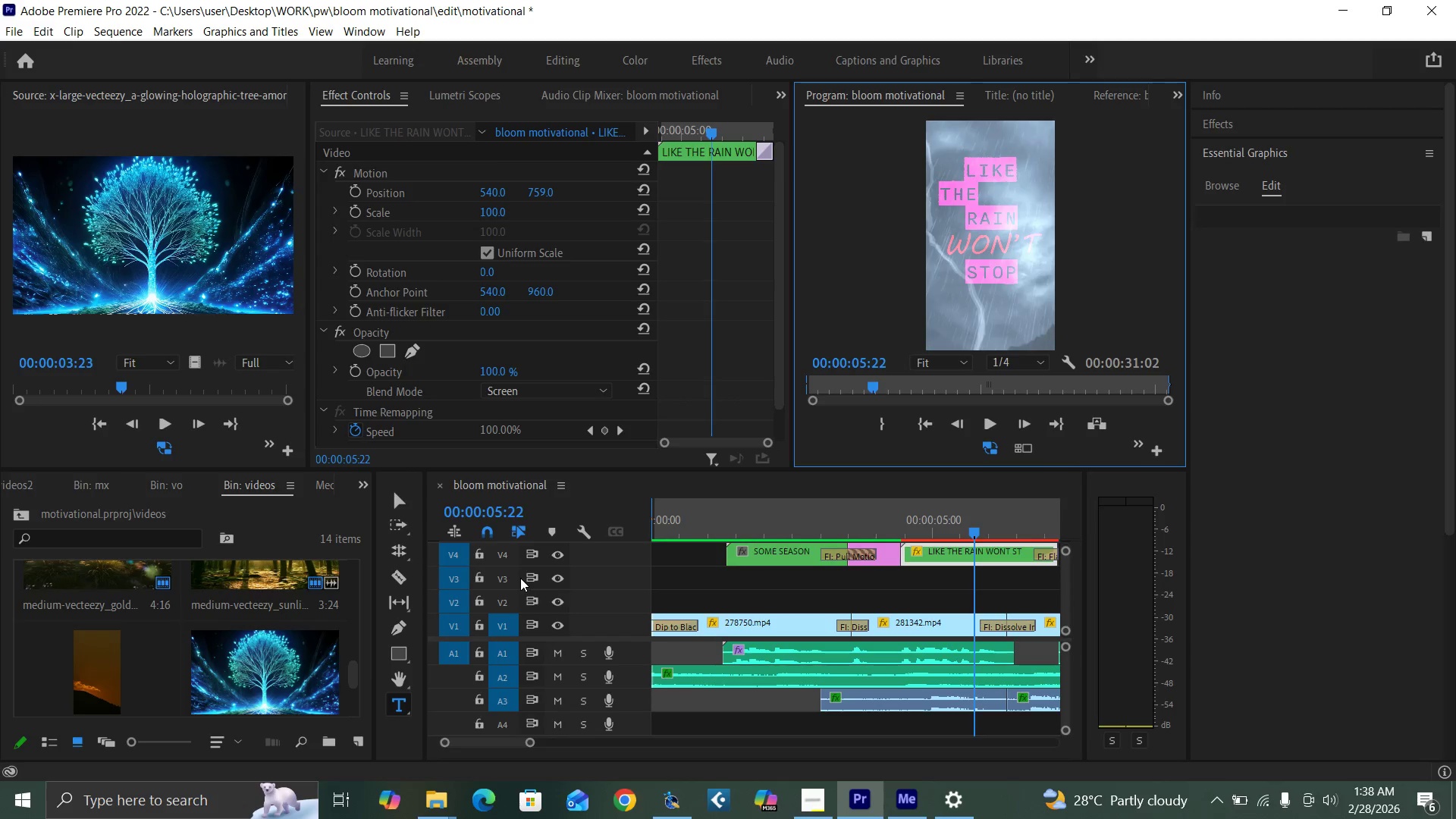 
key(Control+Z)
 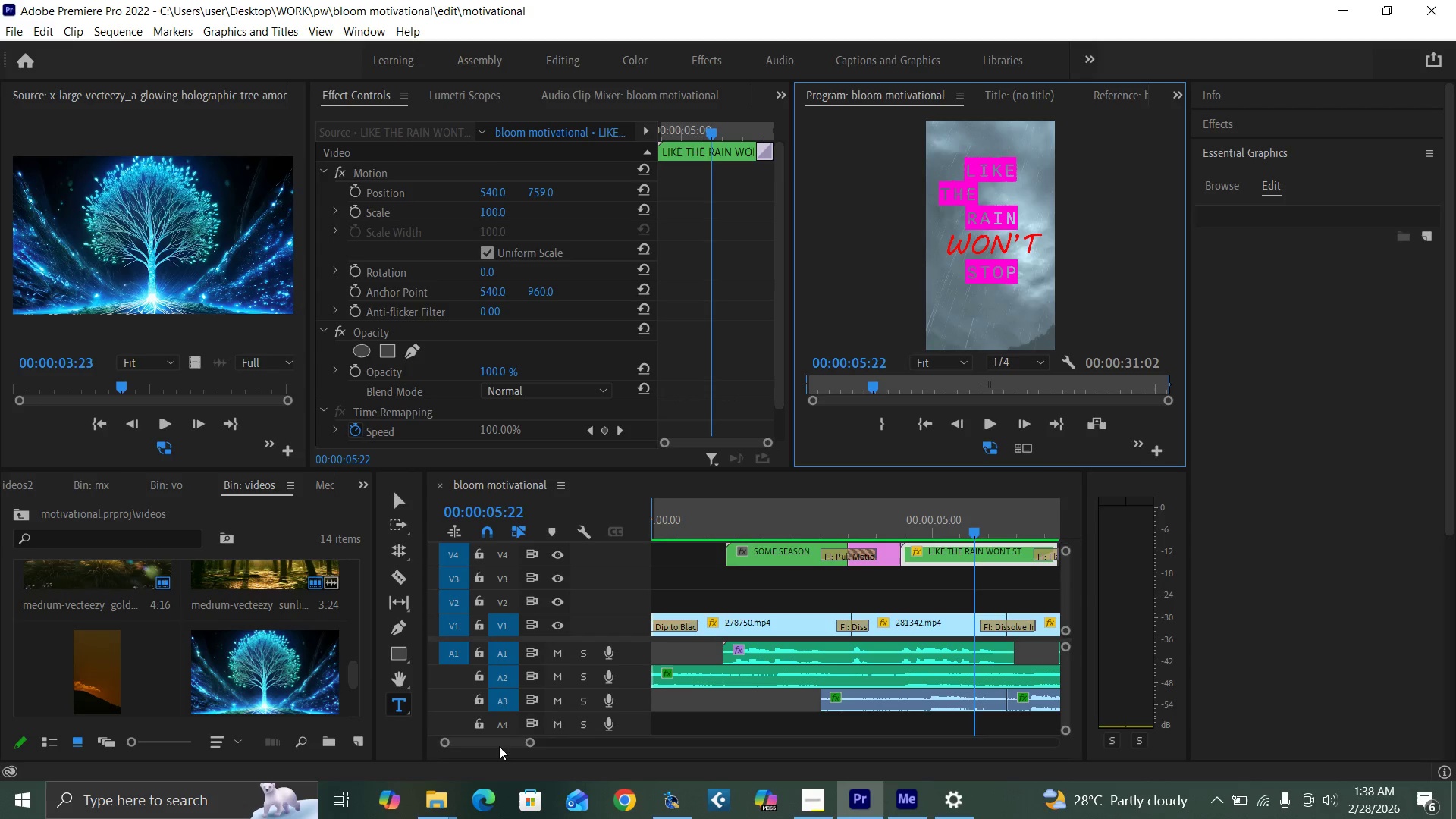 
left_click_drag(start_coordinate=[497, 741], to_coordinate=[501, 739])
 